 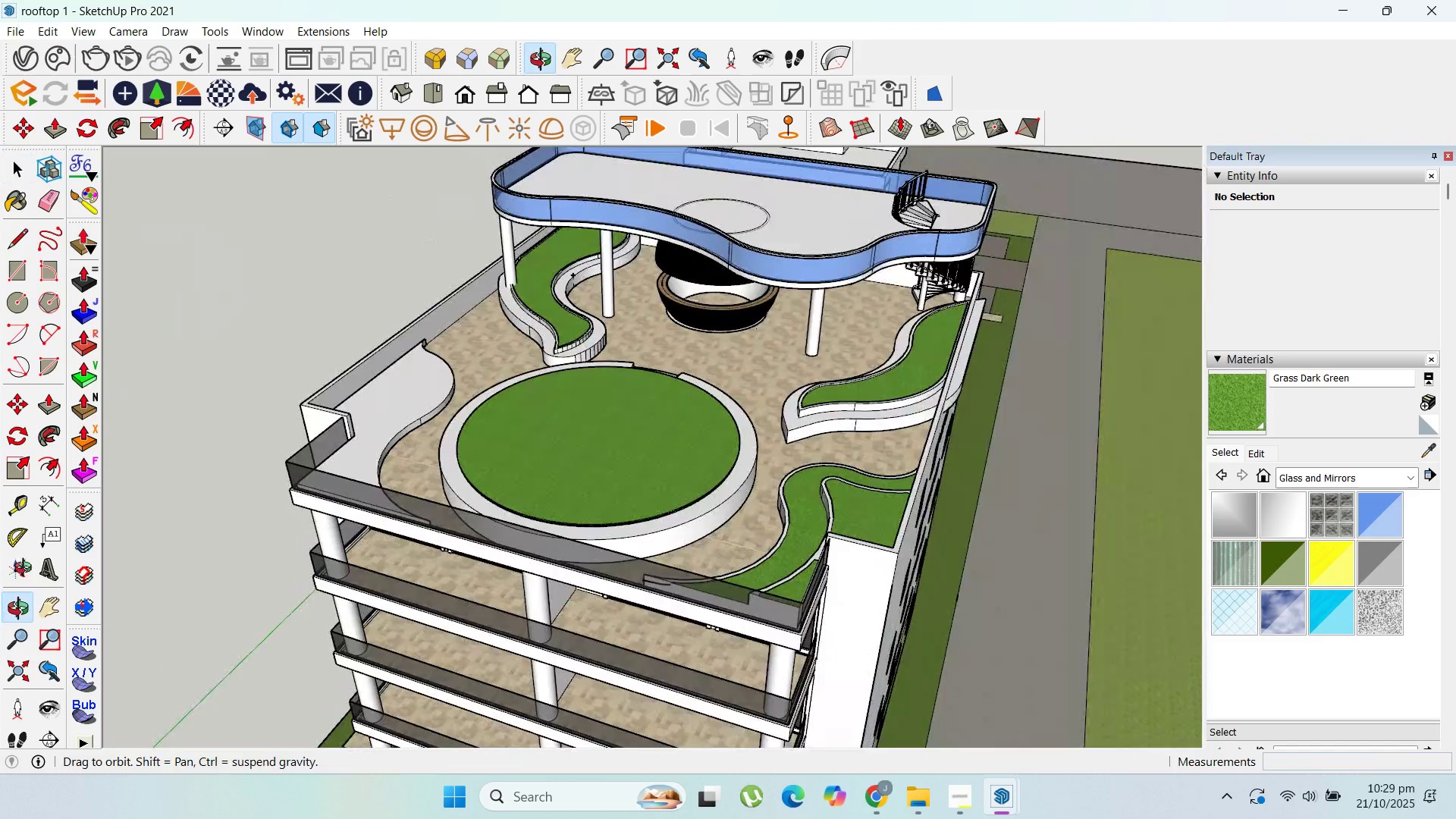 
scroll: coordinate [470, 333], scroll_direction: up, amount: 9.0
 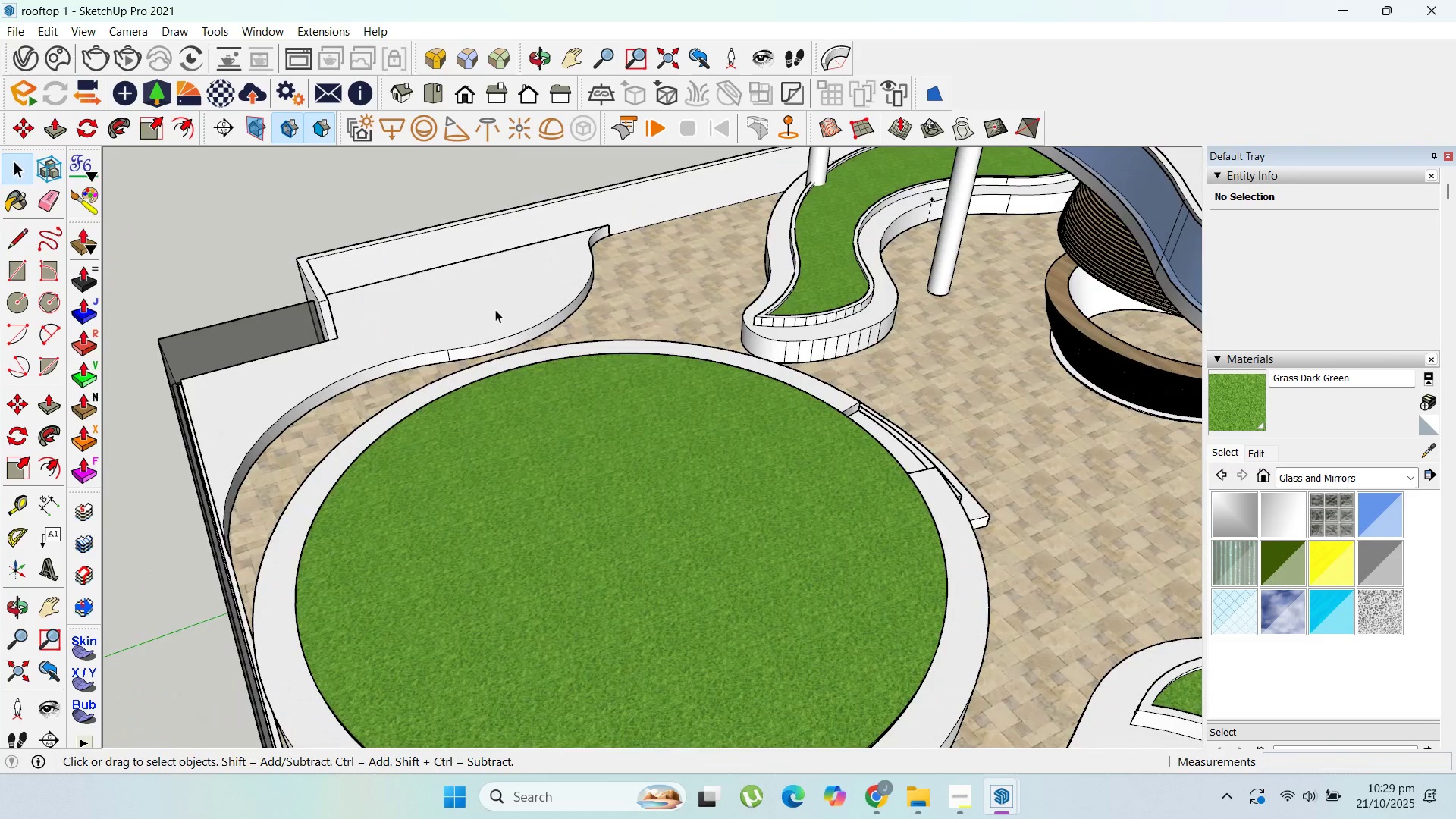 
double_click([495, 309])
 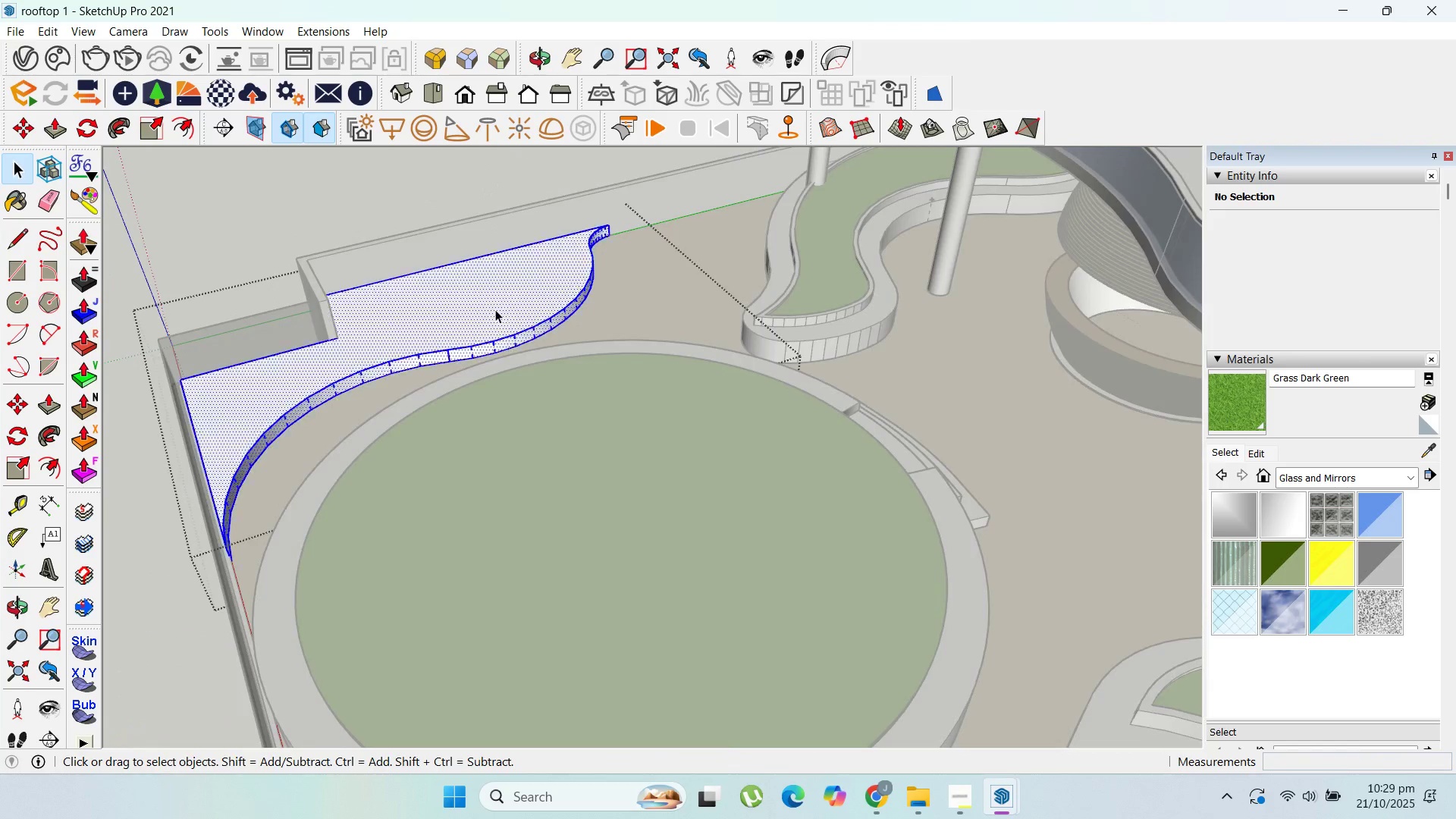 
triple_click([495, 309])
 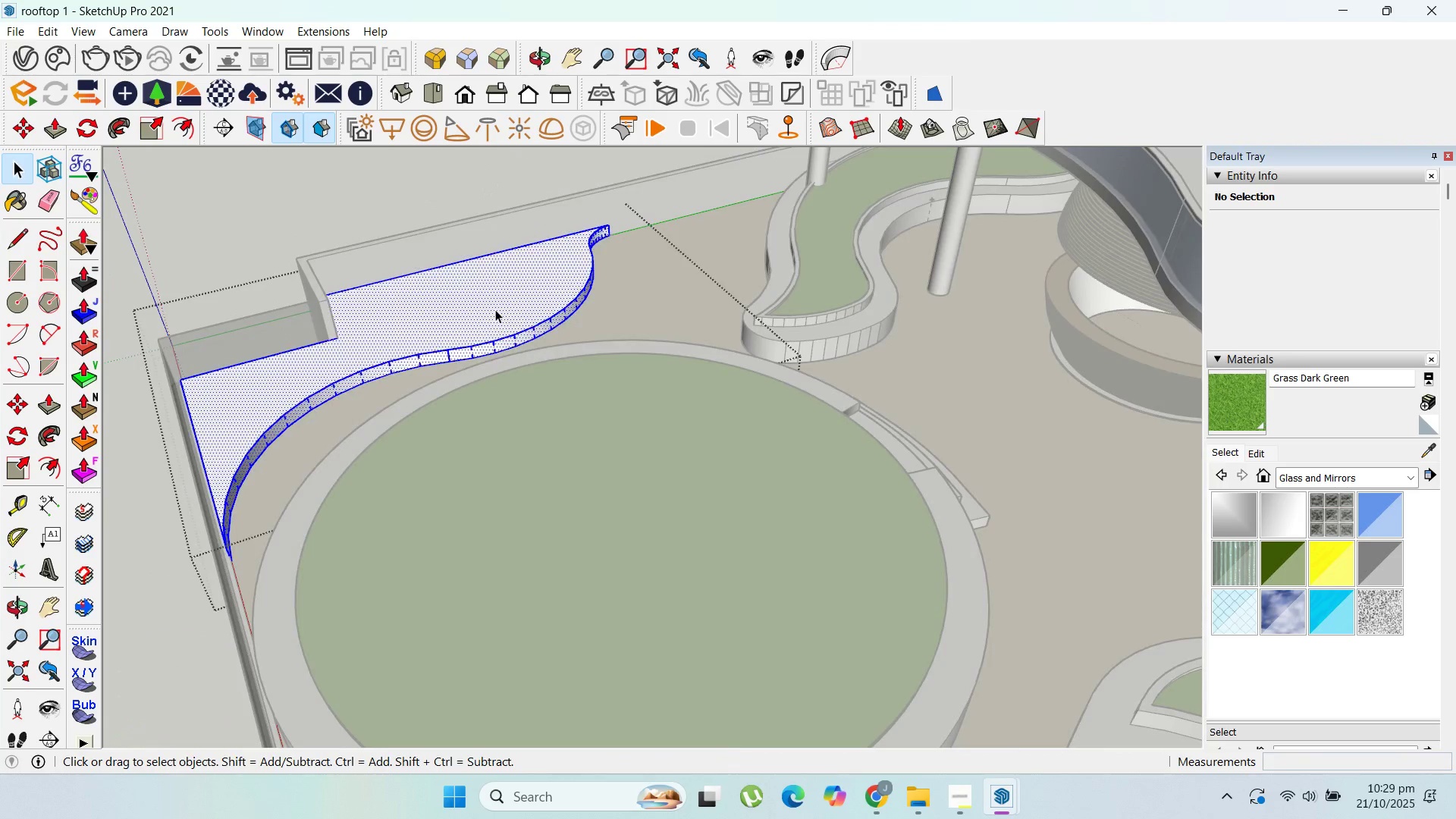 
triple_click([495, 309])
 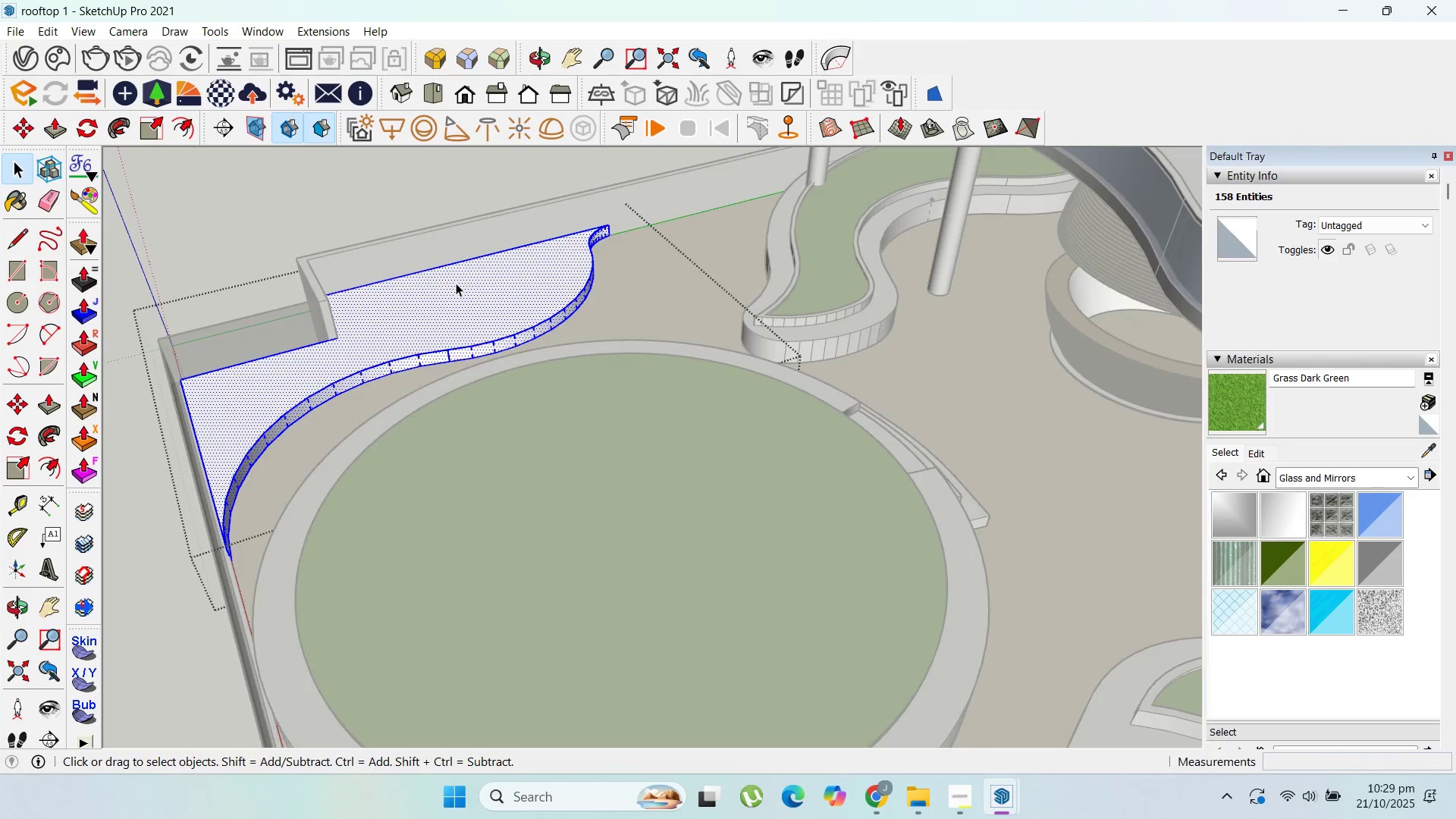 
triple_click([456, 283])
 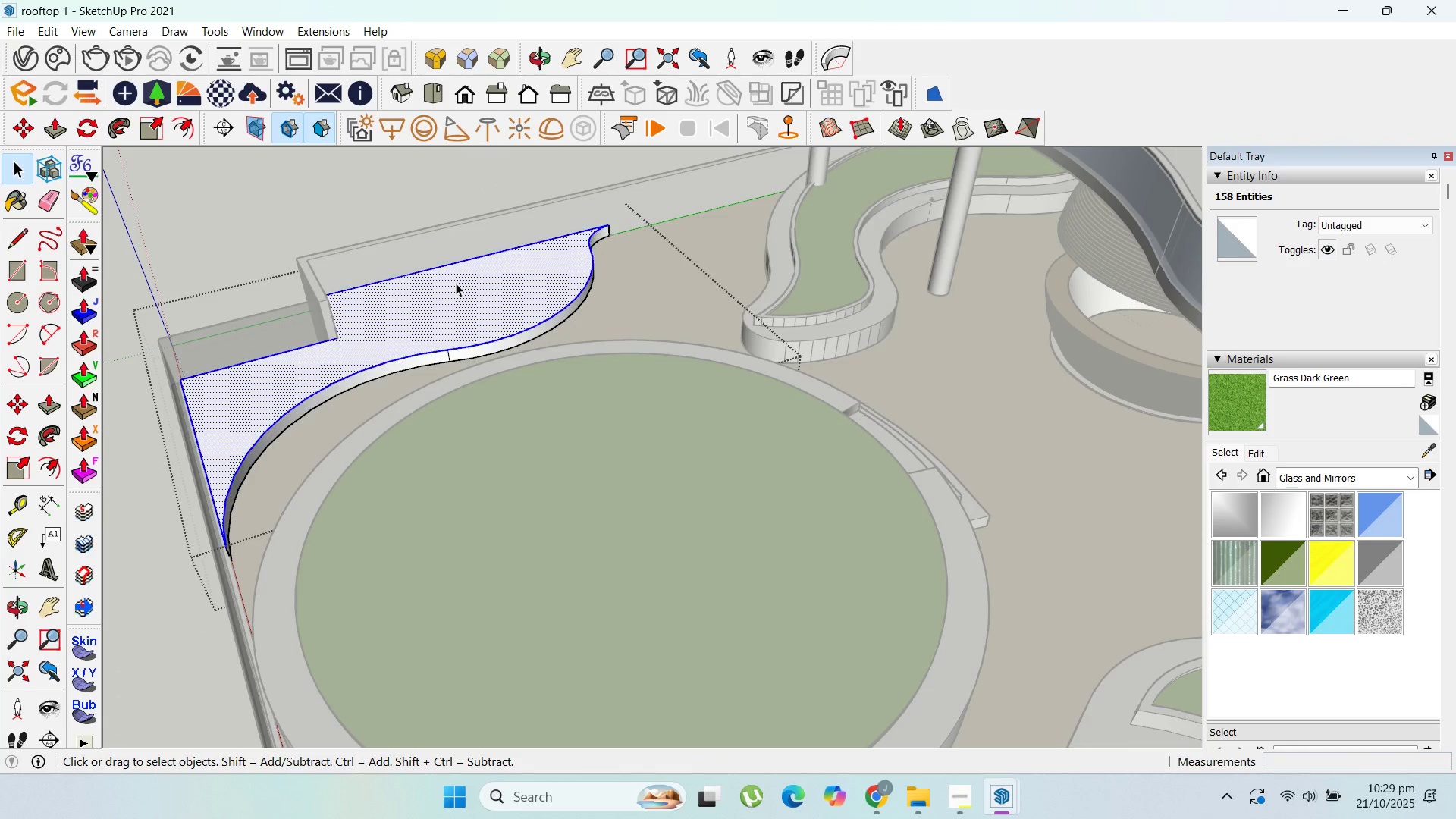 
triple_click([456, 283])
 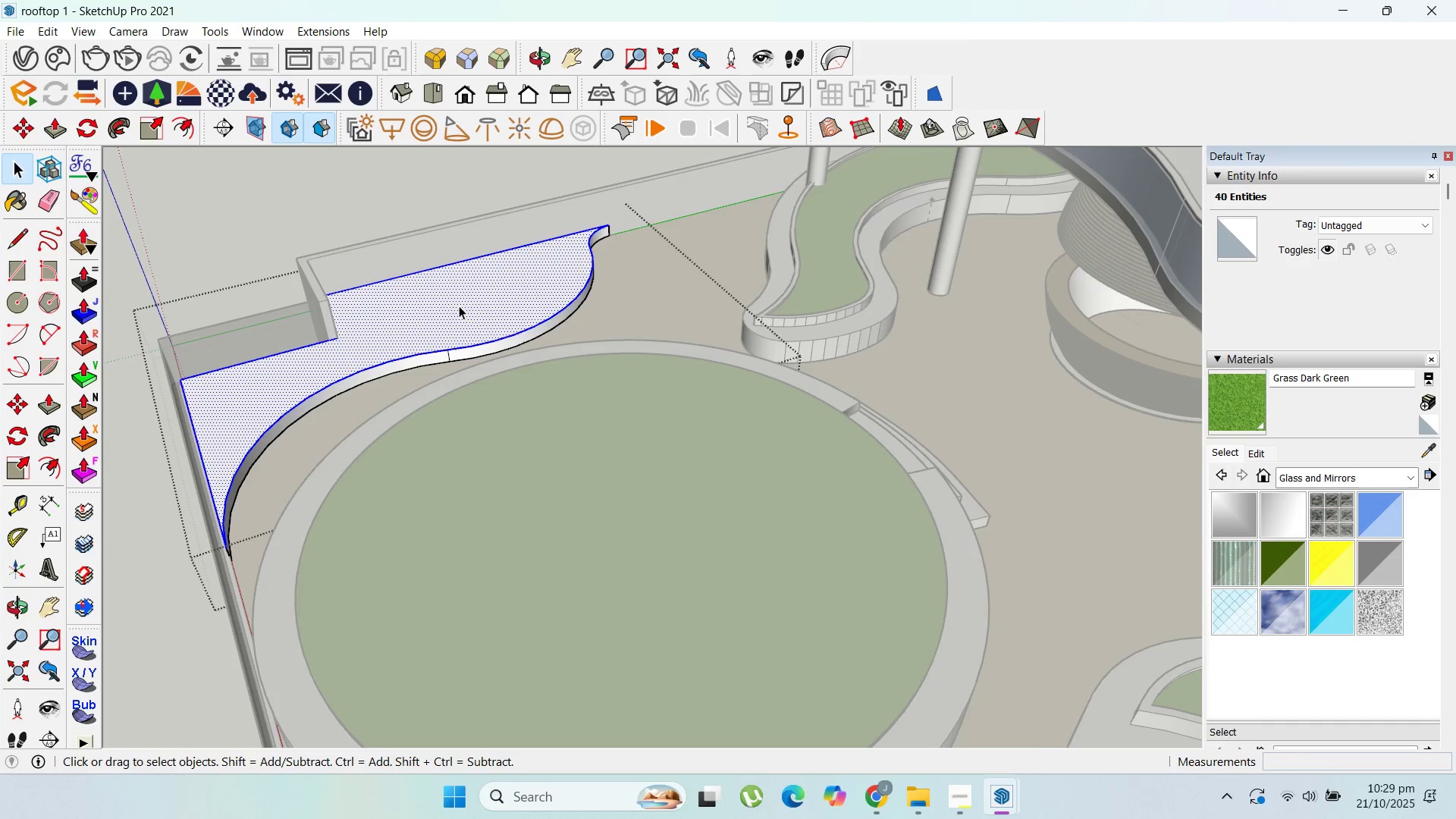 
scroll: coordinate [701, 248], scroll_direction: down, amount: 2.0
 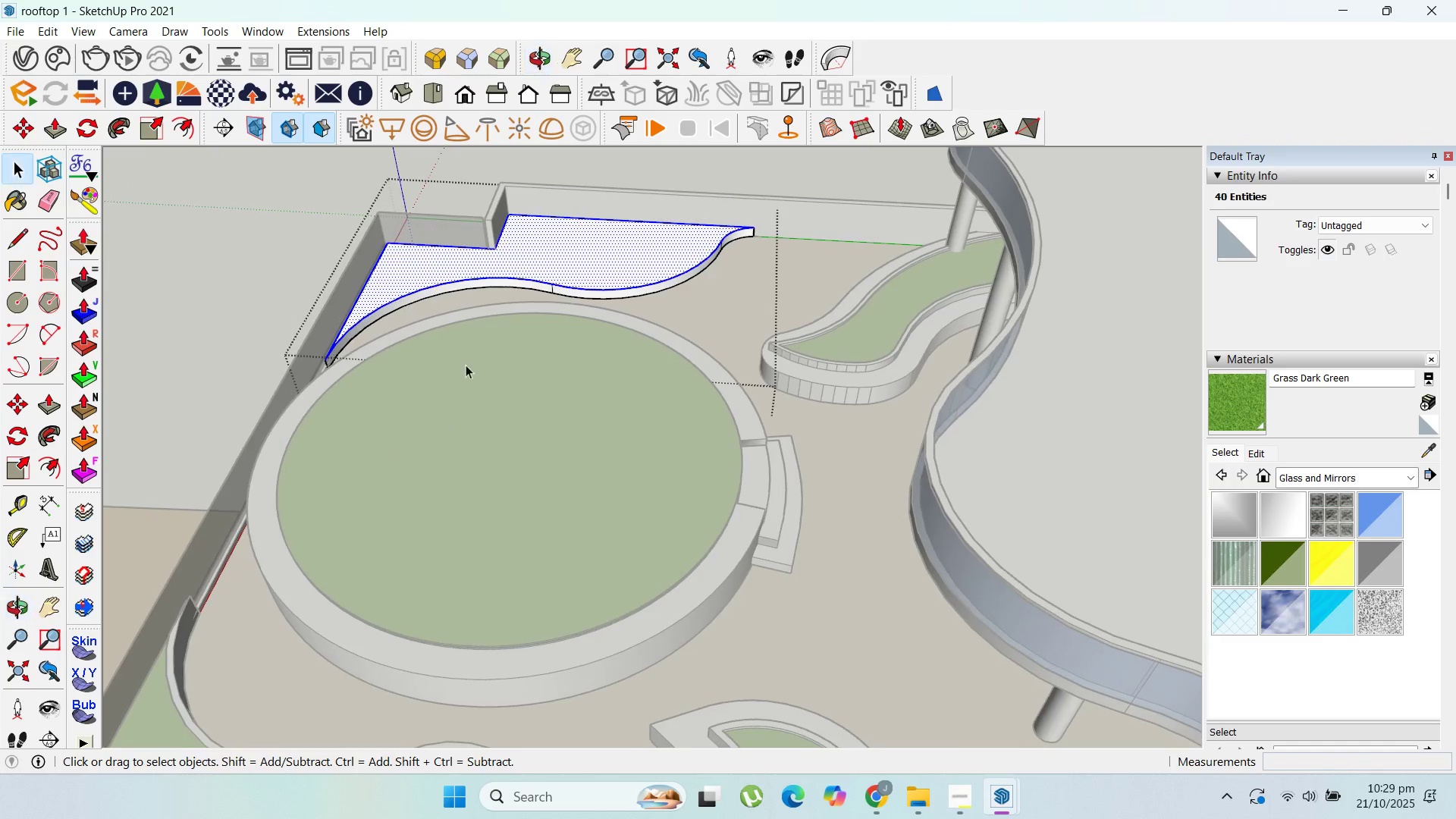 
scroll: coordinate [549, 239], scroll_direction: up, amount: 2.0
 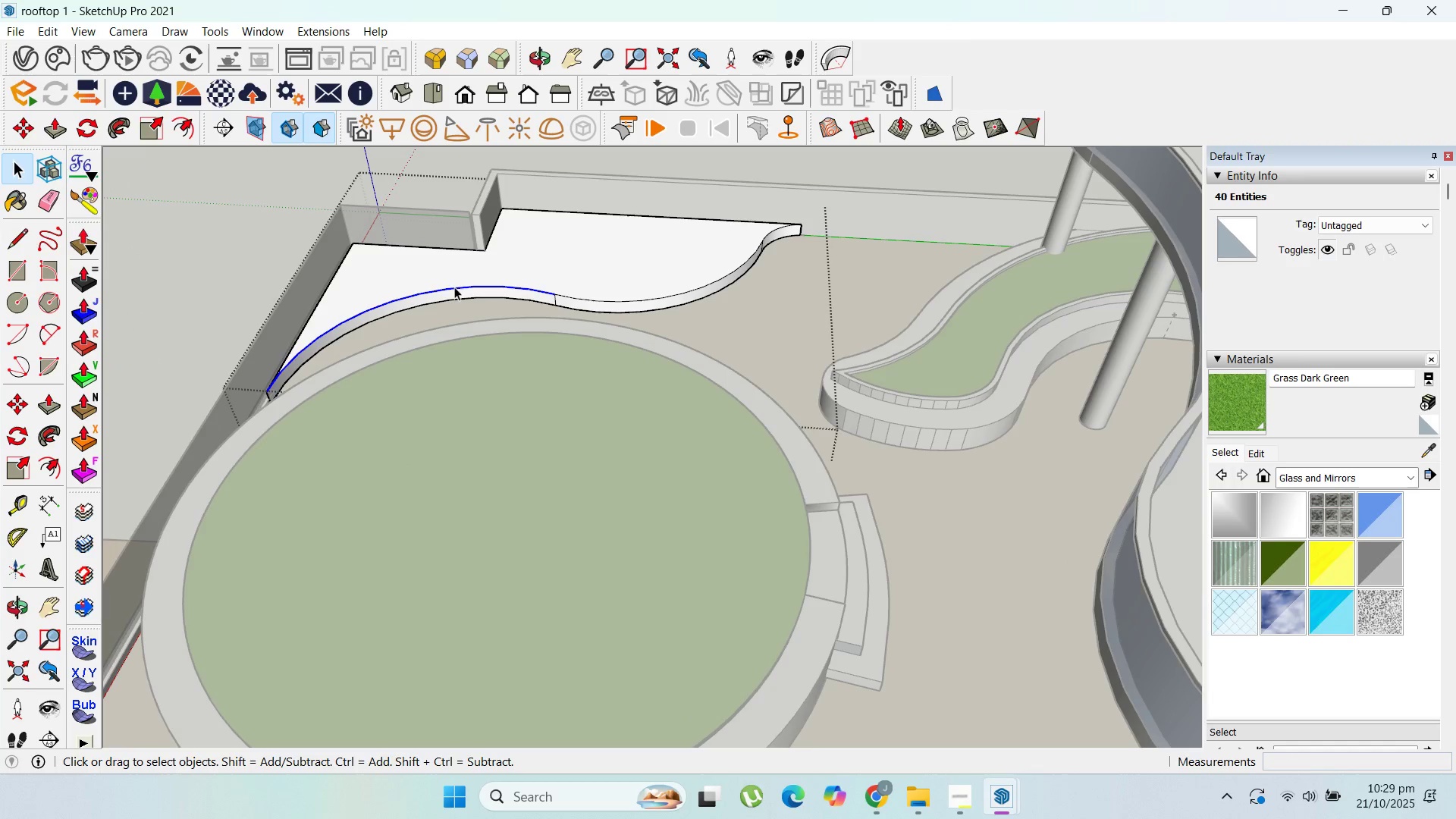 
hold_key(key=ShiftLeft, duration=1.52)
left_click([630, 303])
 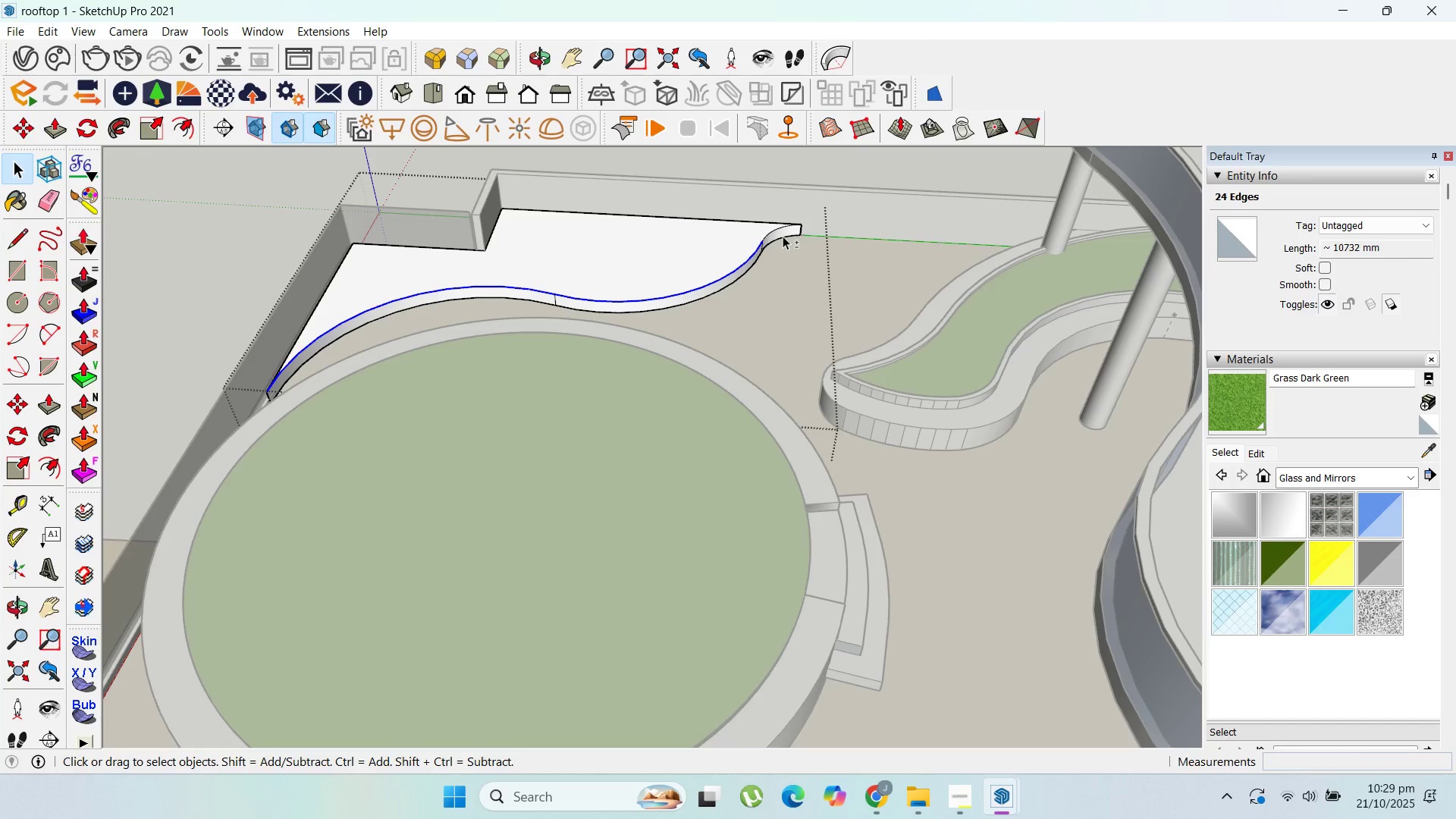 
hold_key(key=ShiftLeft, duration=0.72)
 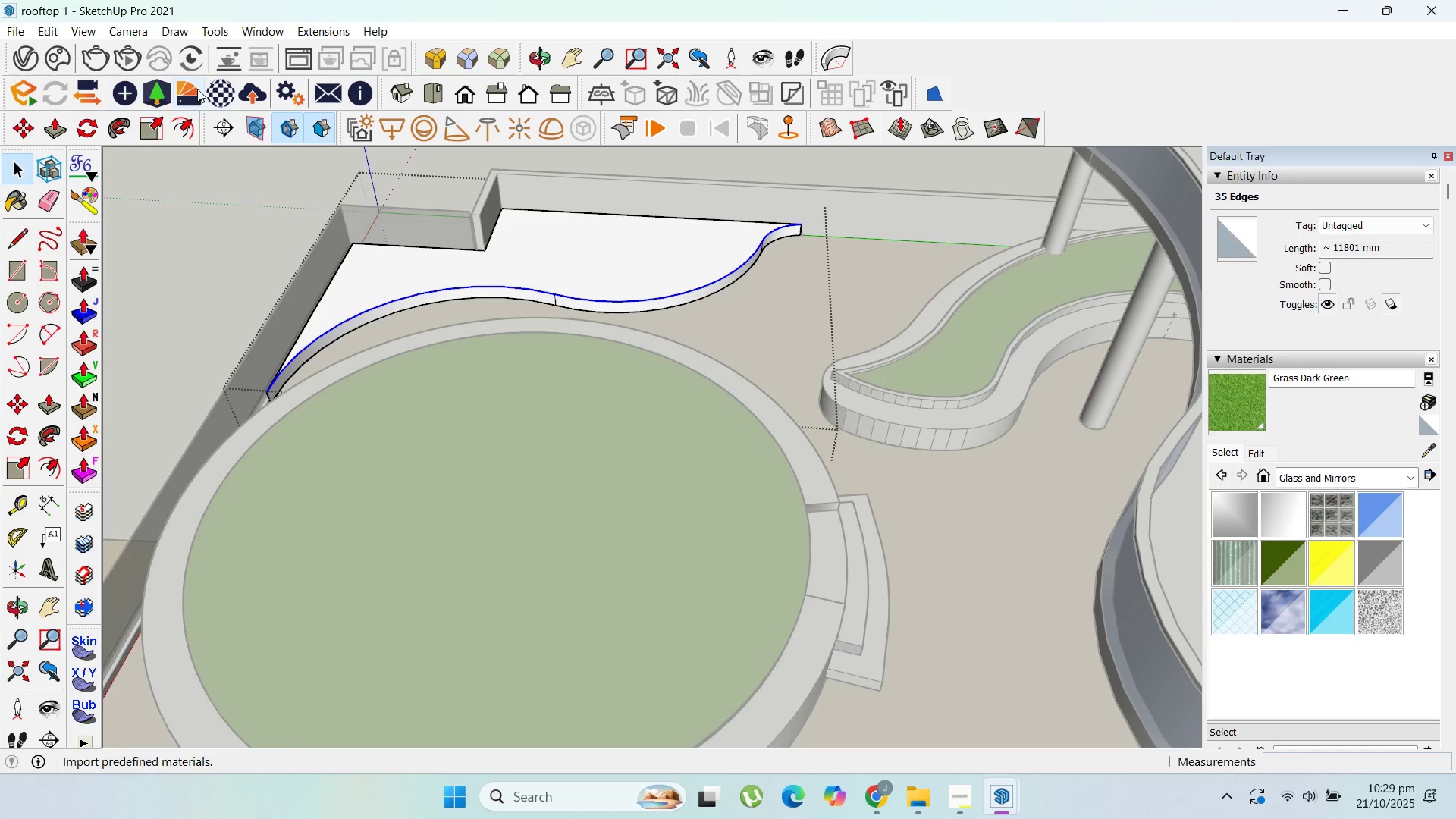 
mouse_move([237, 103])
 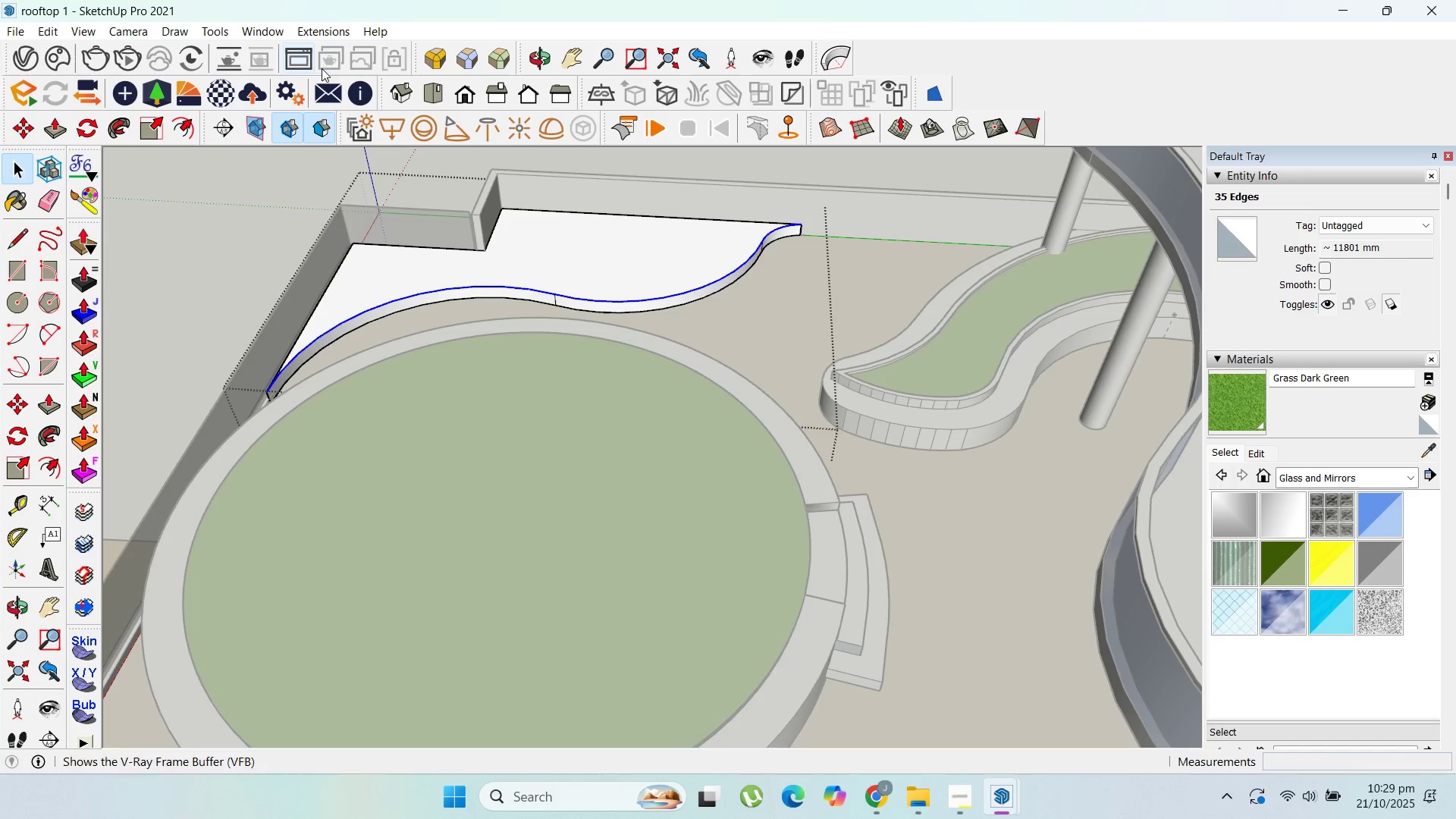 
mouse_move([272, 52])
 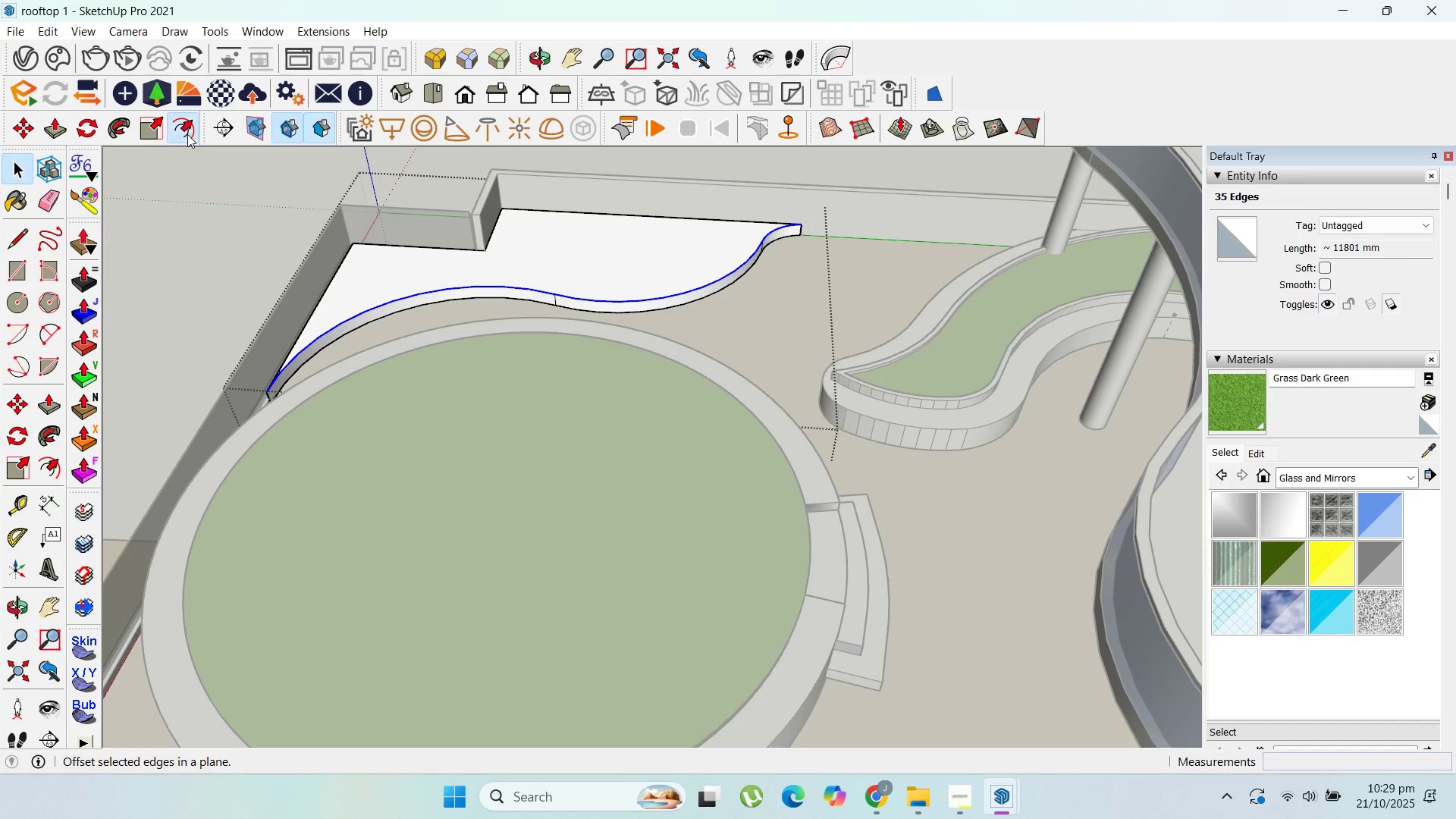 
scroll: coordinate [431, 295], scroll_direction: up, amount: 3.0
 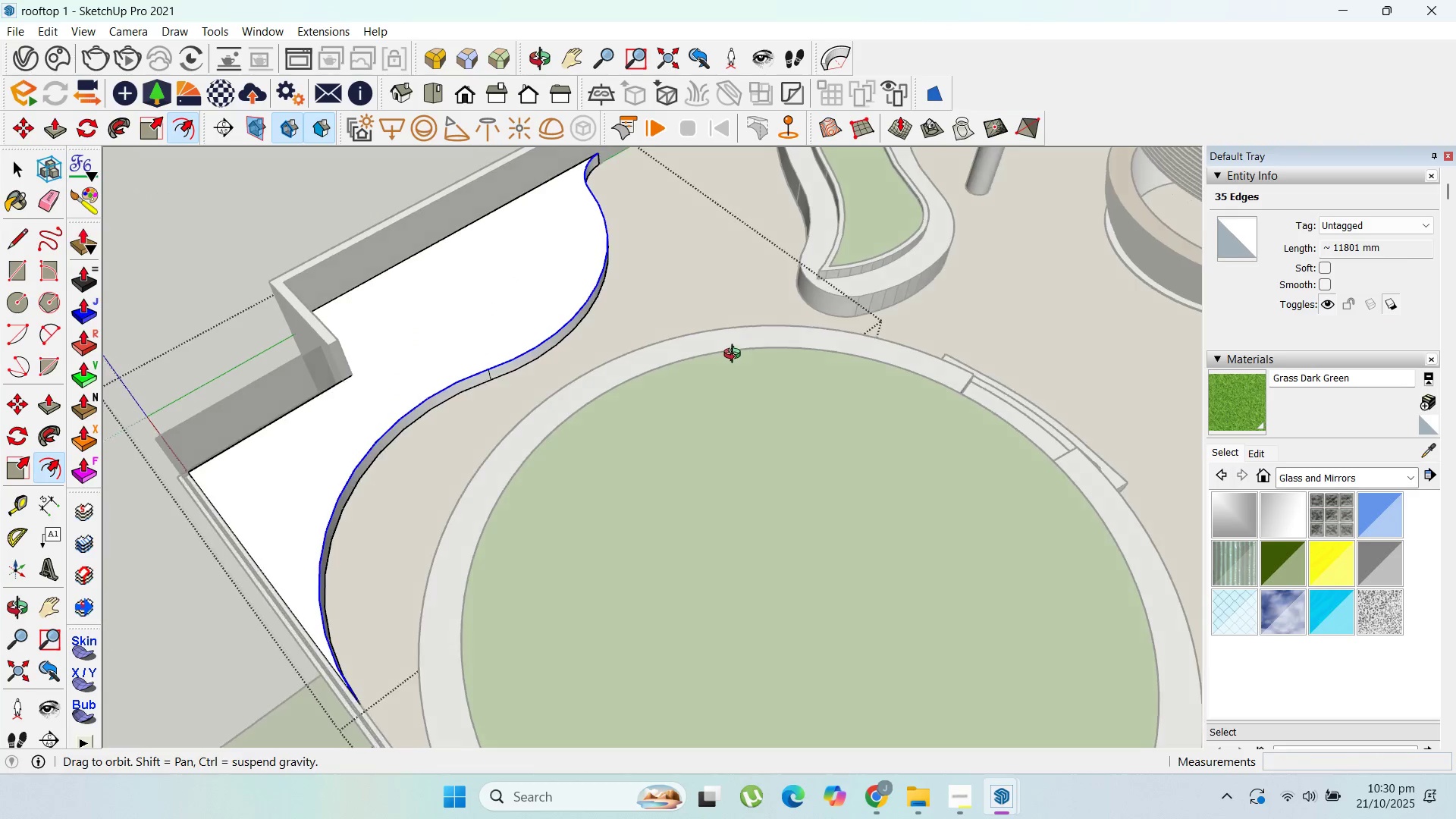 
left_click_drag(start_coordinate=[582, 234], to_coordinate=[546, 235])
 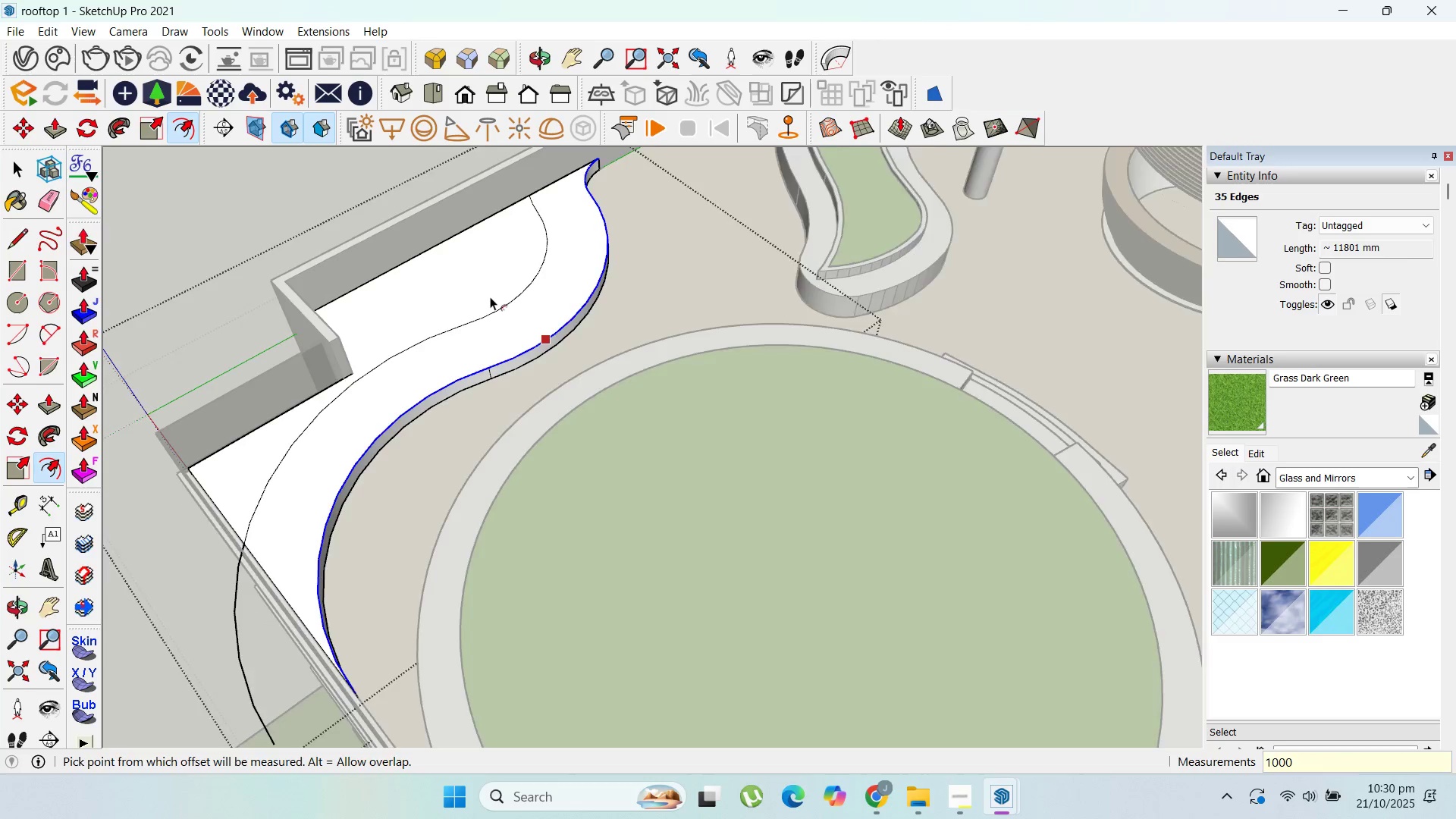 
type(1000)
 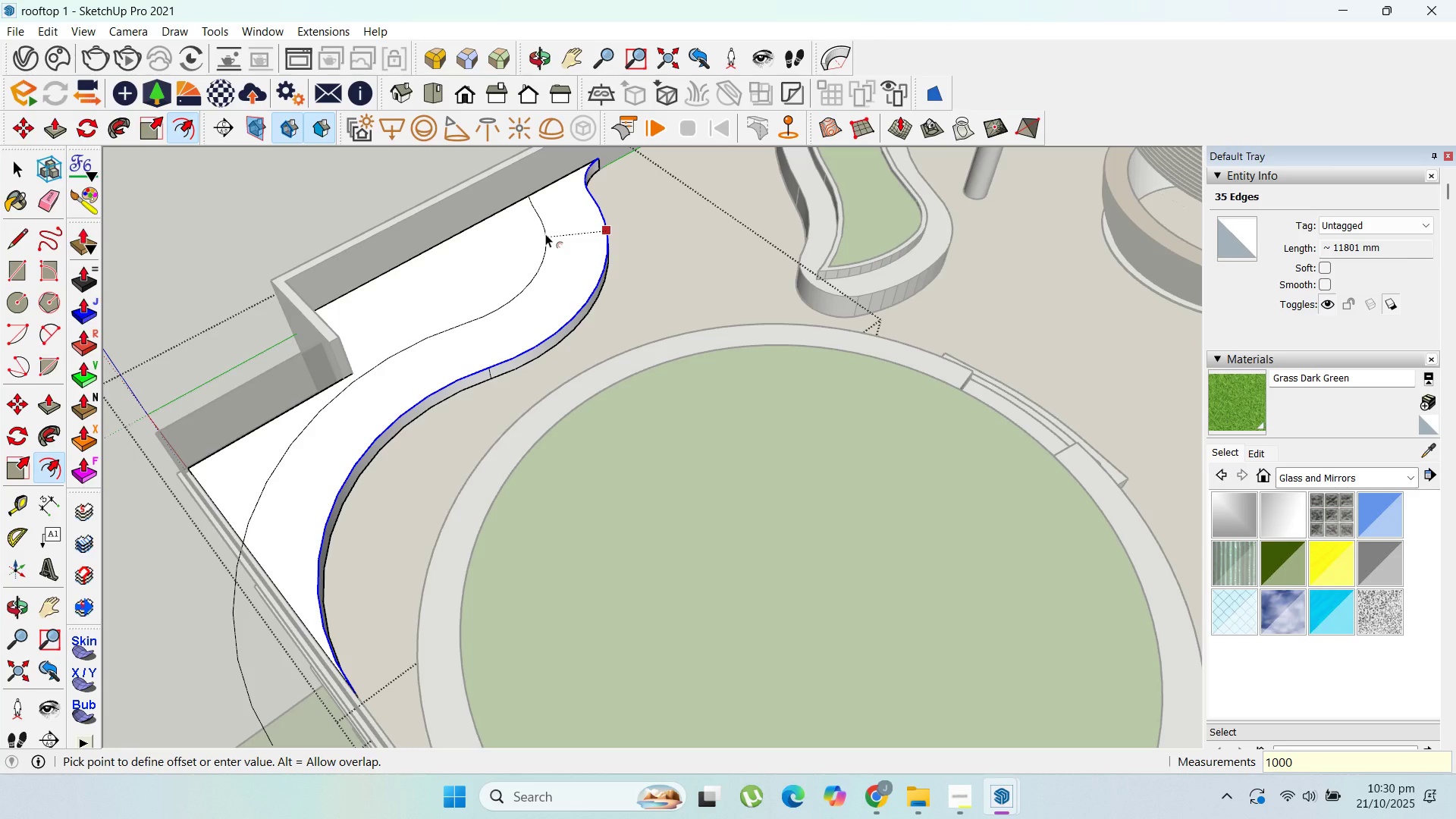 
key(Enter)
 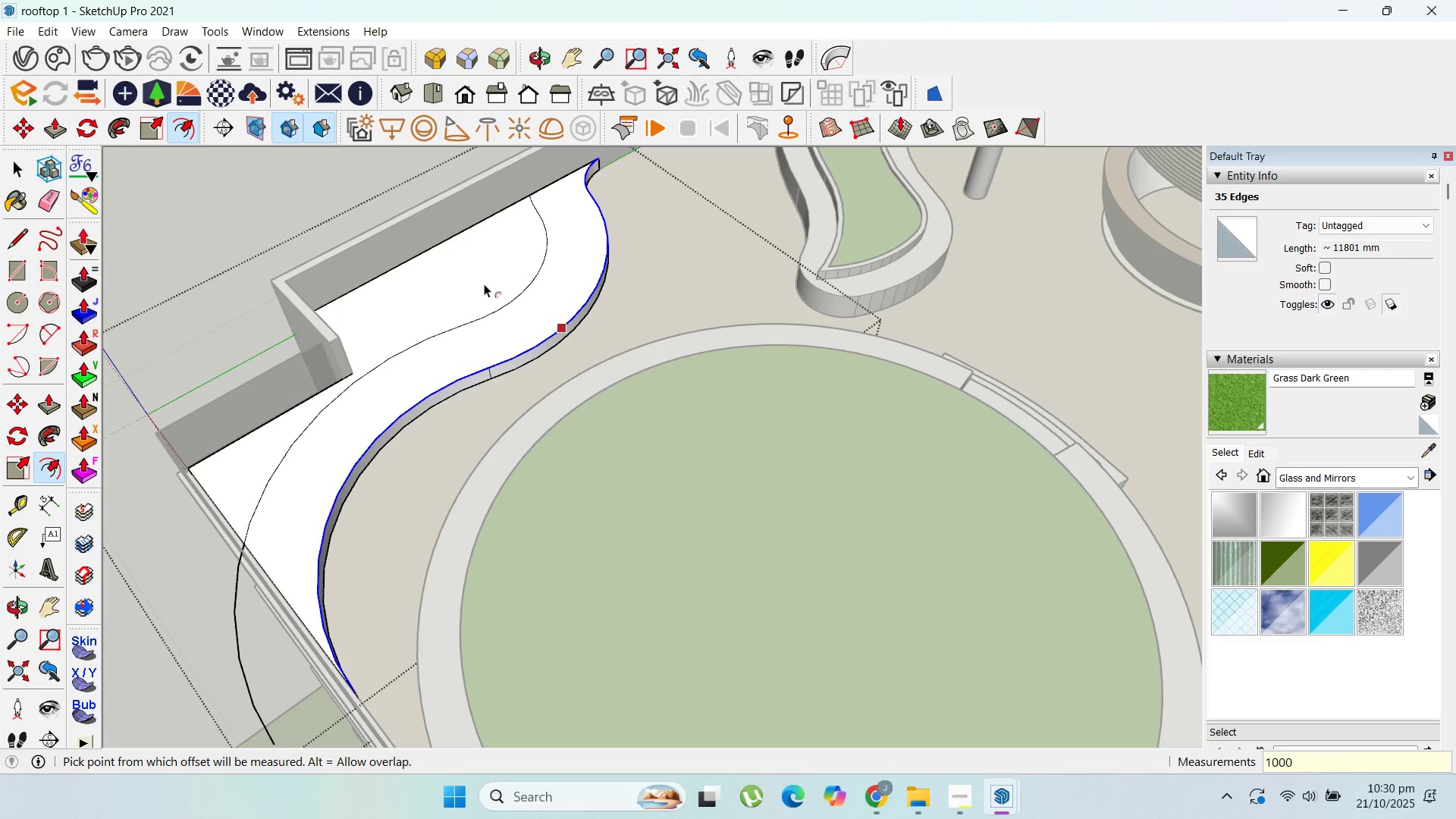 
scroll: coordinate [490, 297], scroll_direction: up, amount: 1.0
 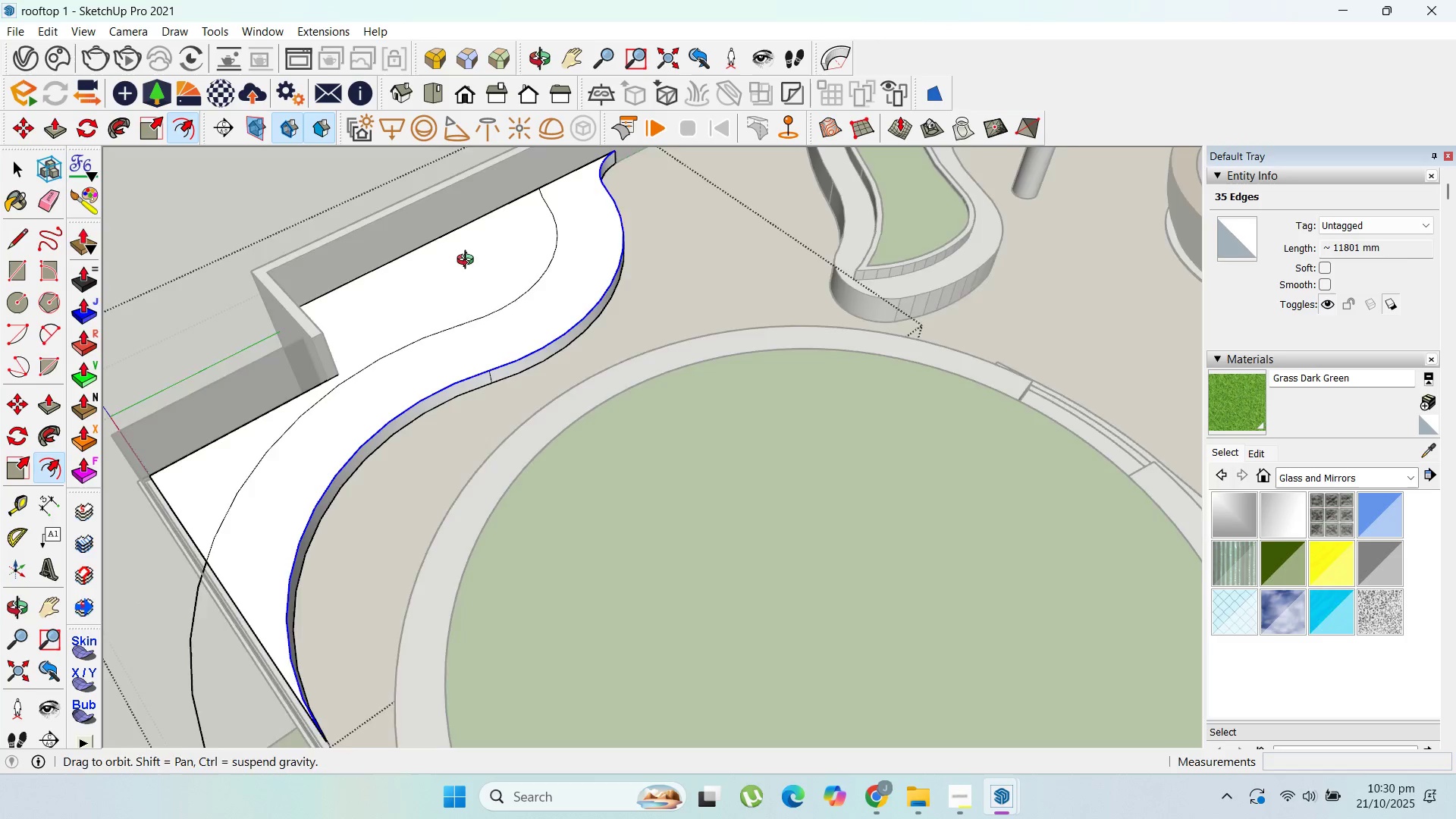 
key(Escape)
 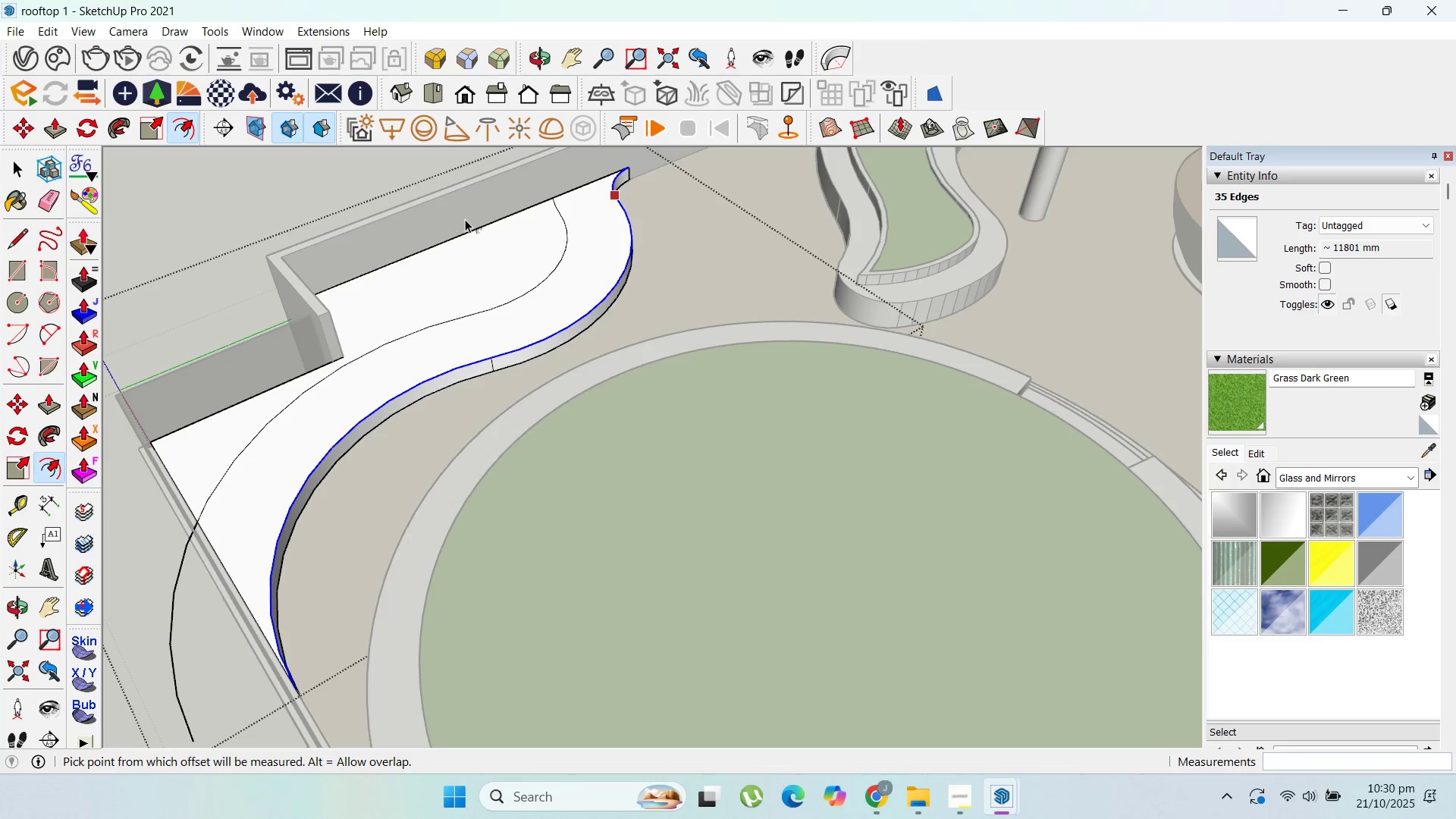 
scroll: coordinate [469, 256], scroll_direction: down, amount: 4.0
 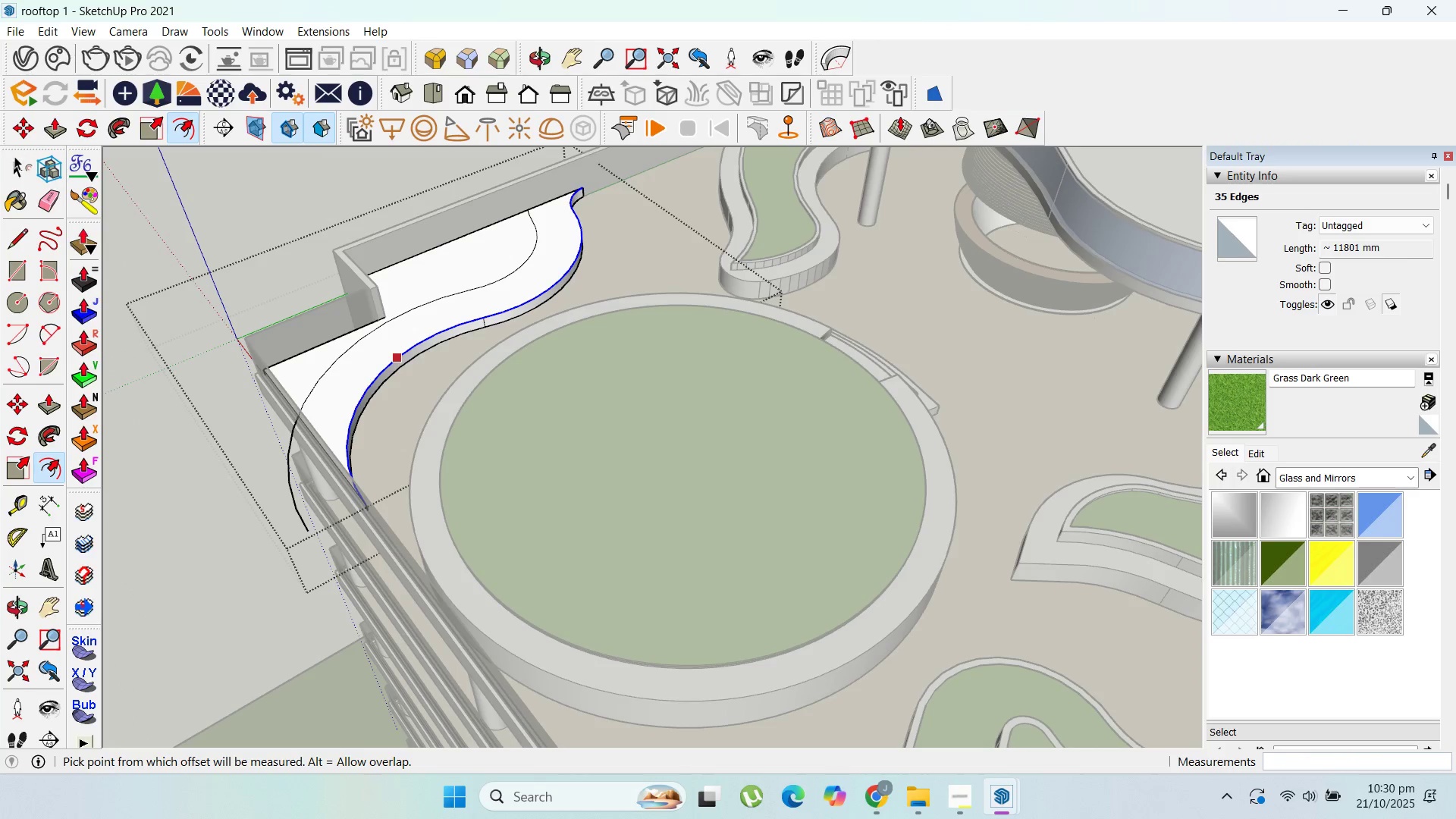 
left_click([16, 158])
 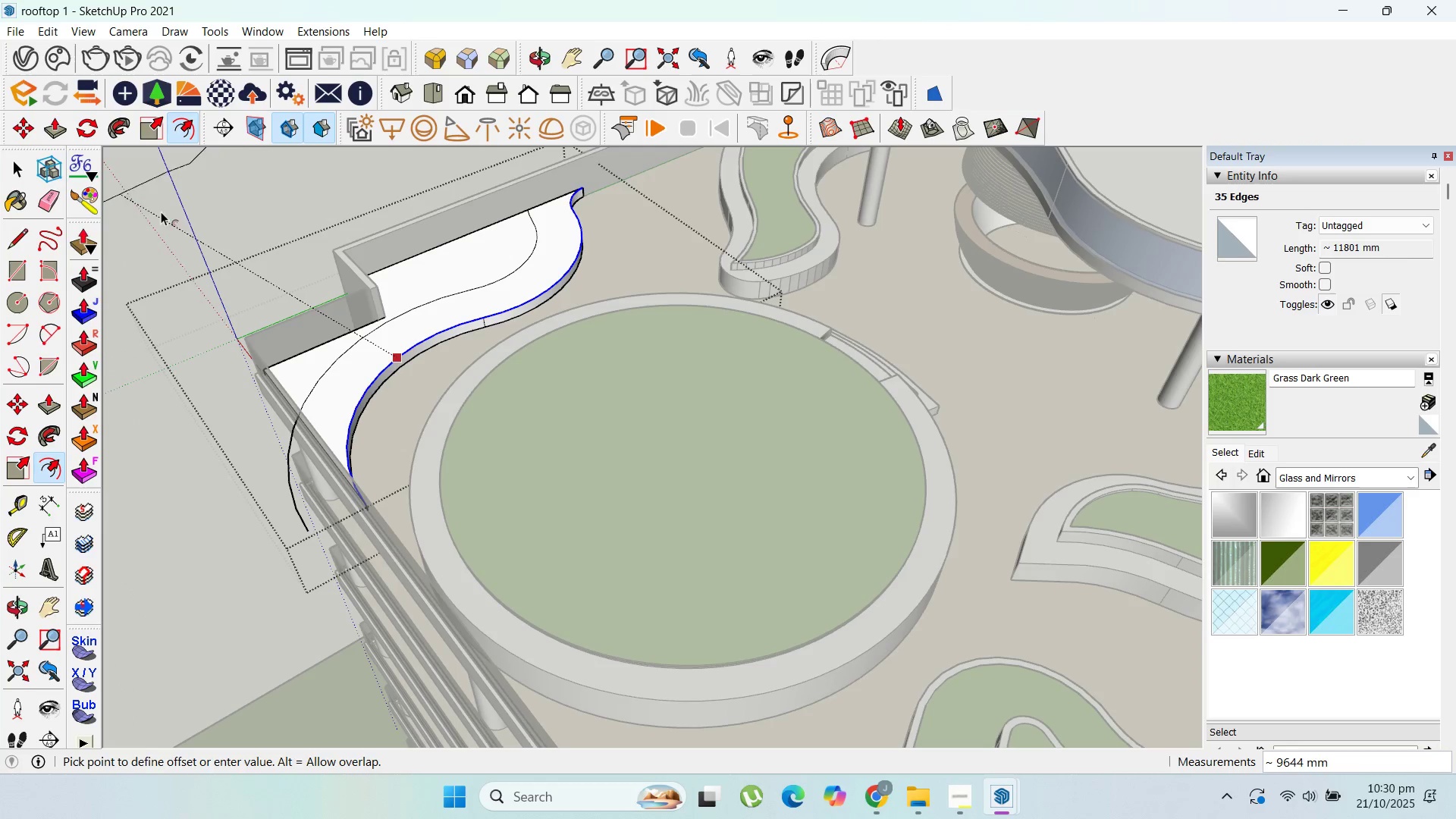 
key(Escape)
 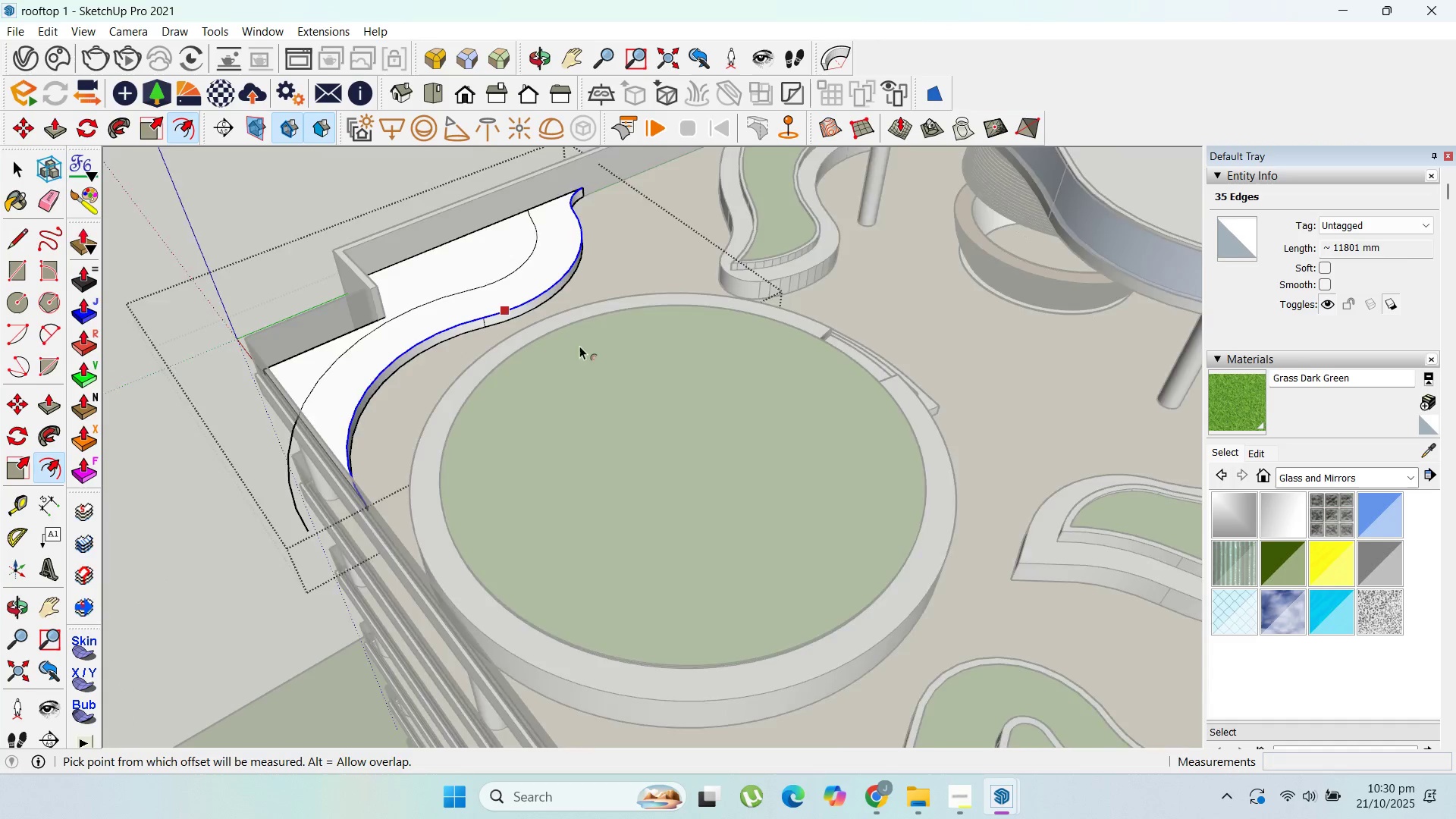 
scroll: coordinate [350, 247], scroll_direction: down, amount: 2.0
 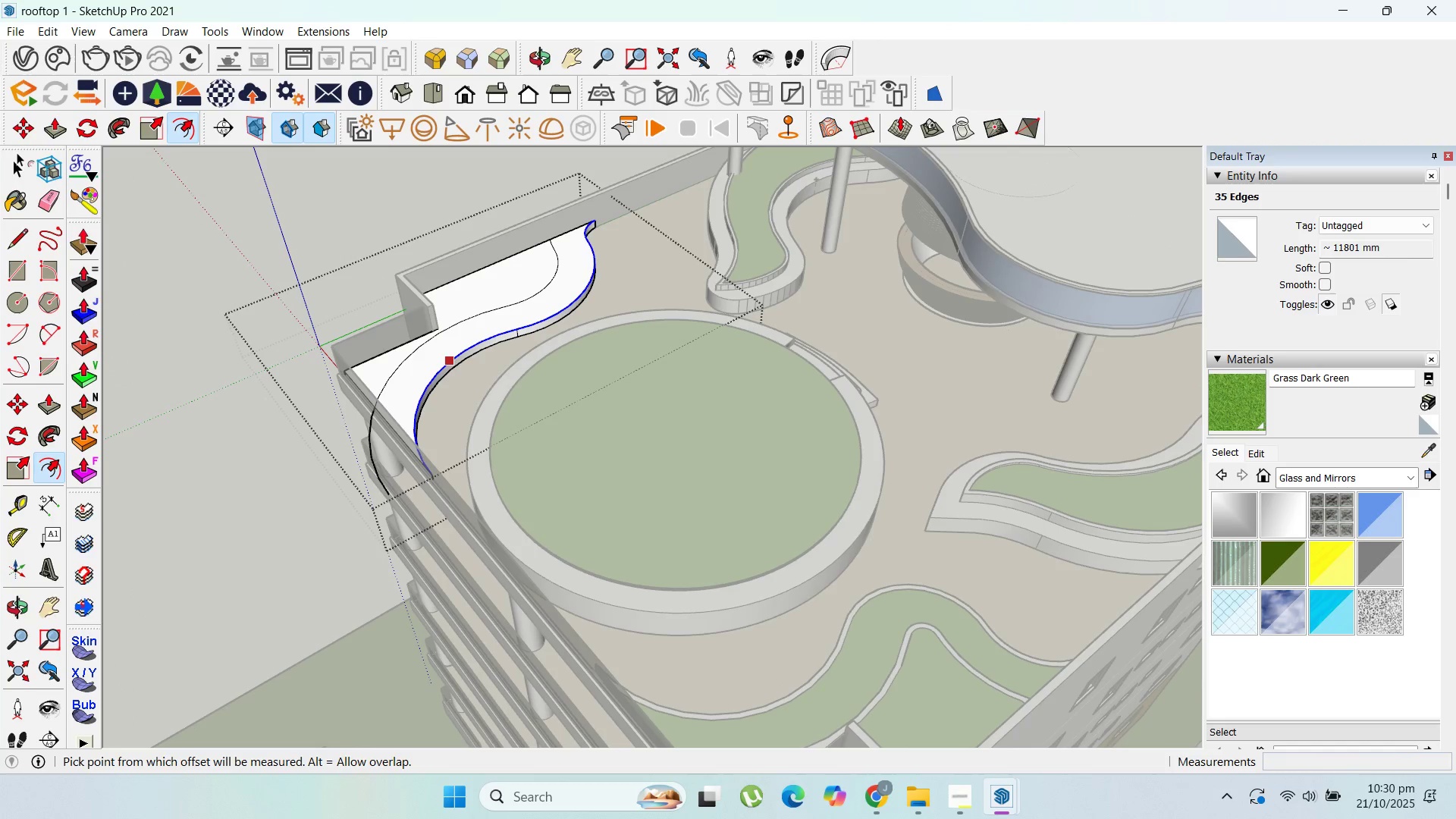 
left_click([17, 164])
 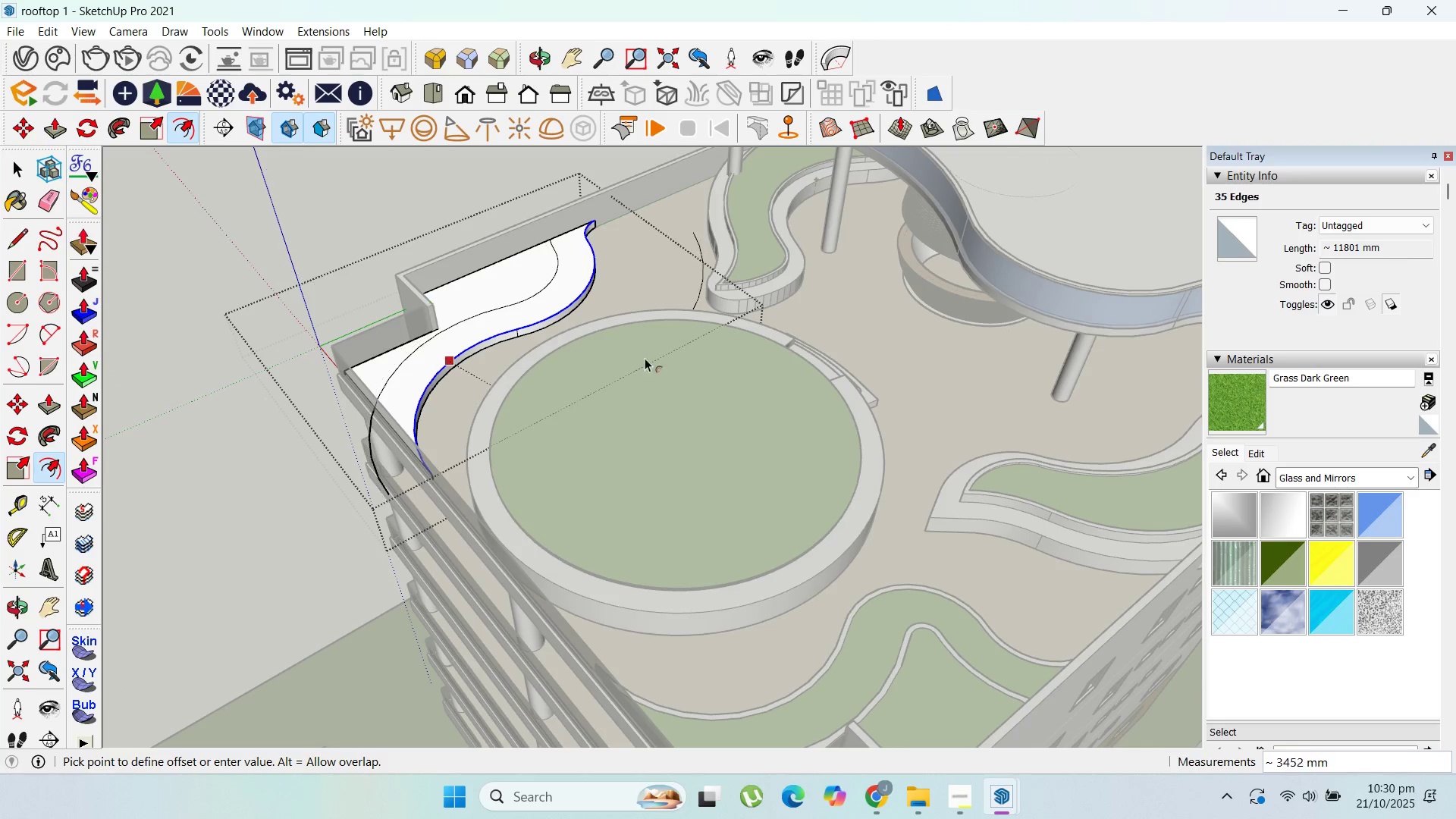 
scroll: coordinate [780, 392], scroll_direction: down, amount: 3.0
 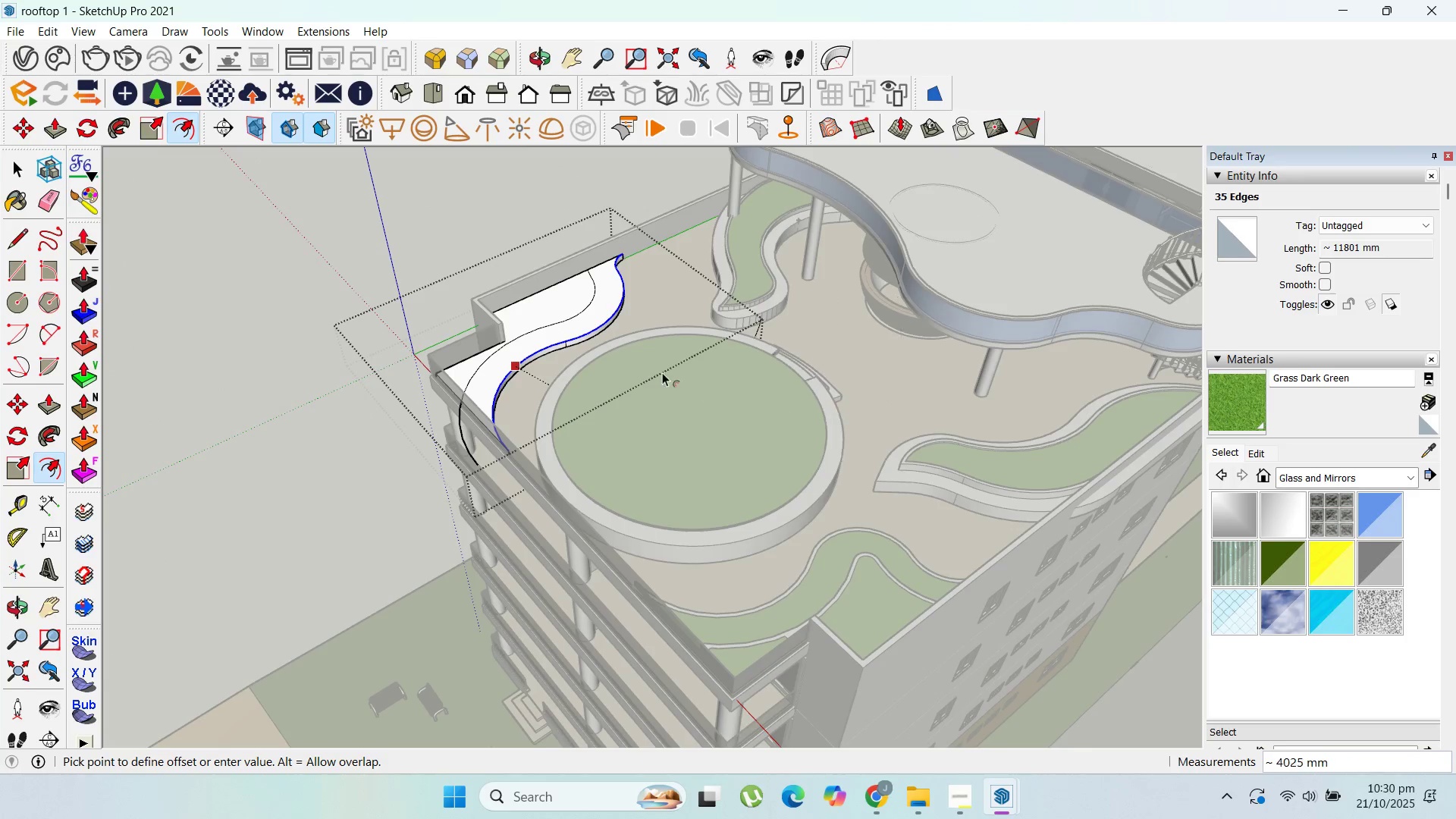 
key(Escape)
 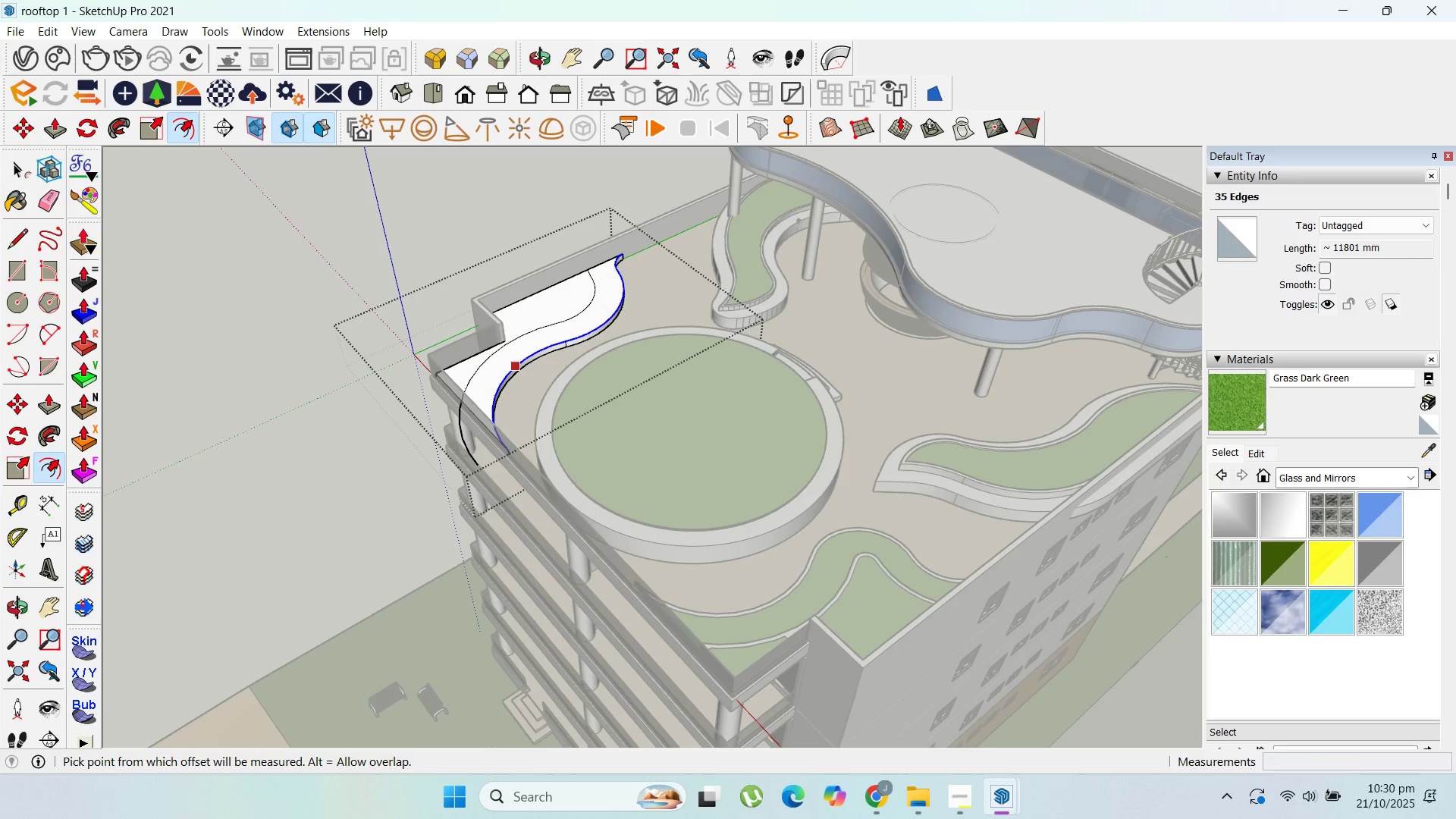 
scroll: coordinate [588, 323], scroll_direction: up, amount: 9.0
 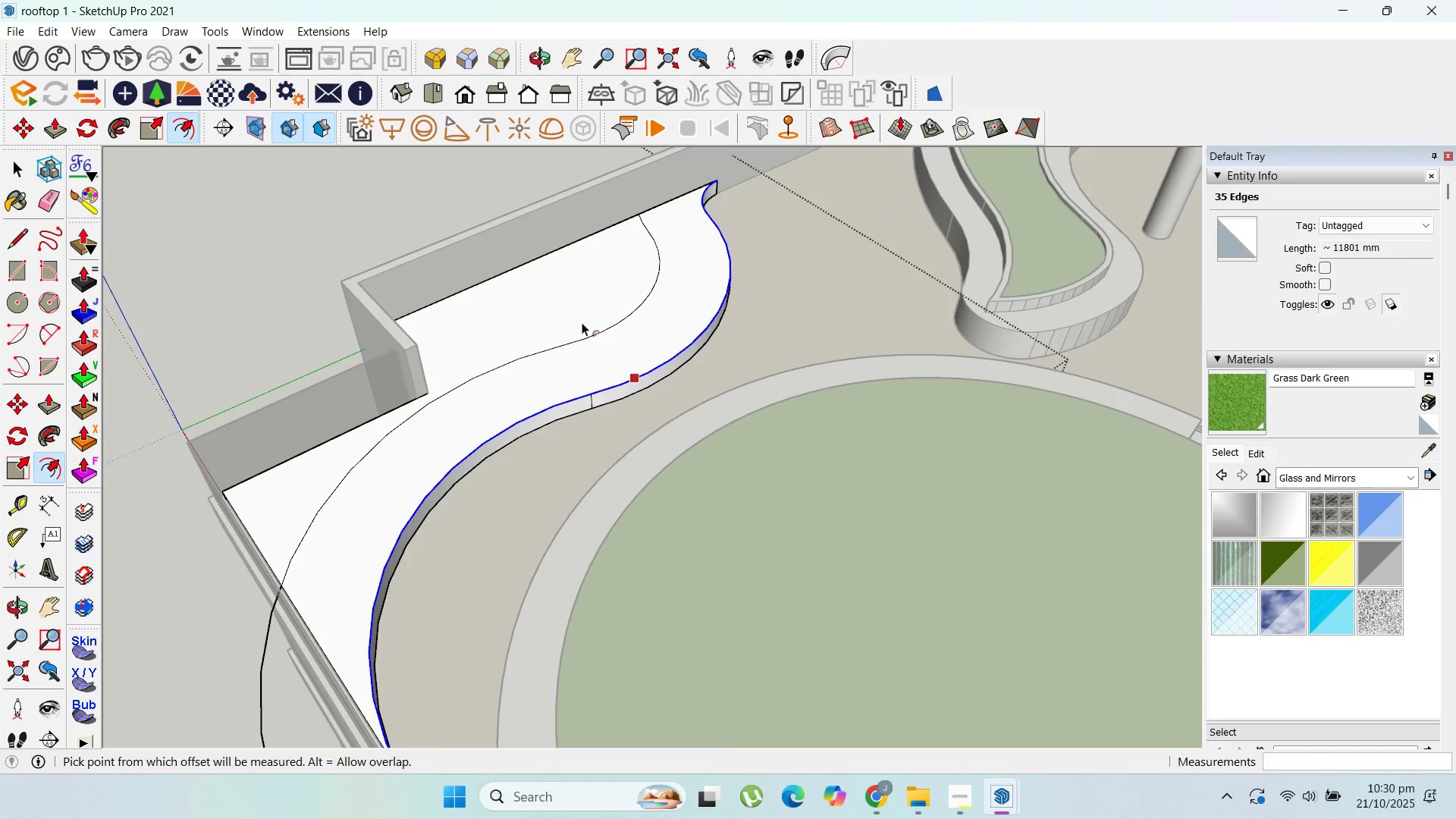 
key(Escape)
 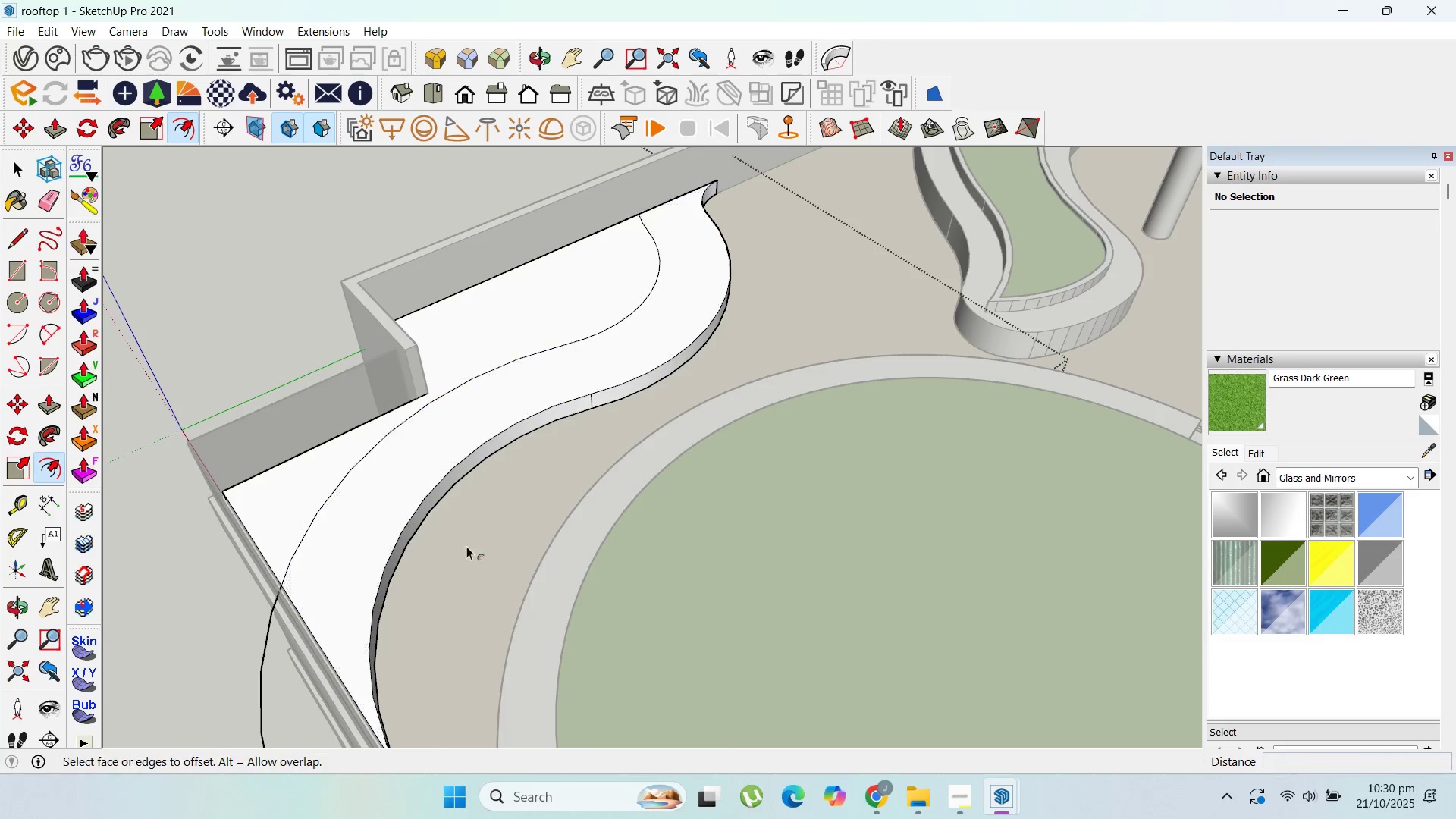 
left_click([399, 538])
 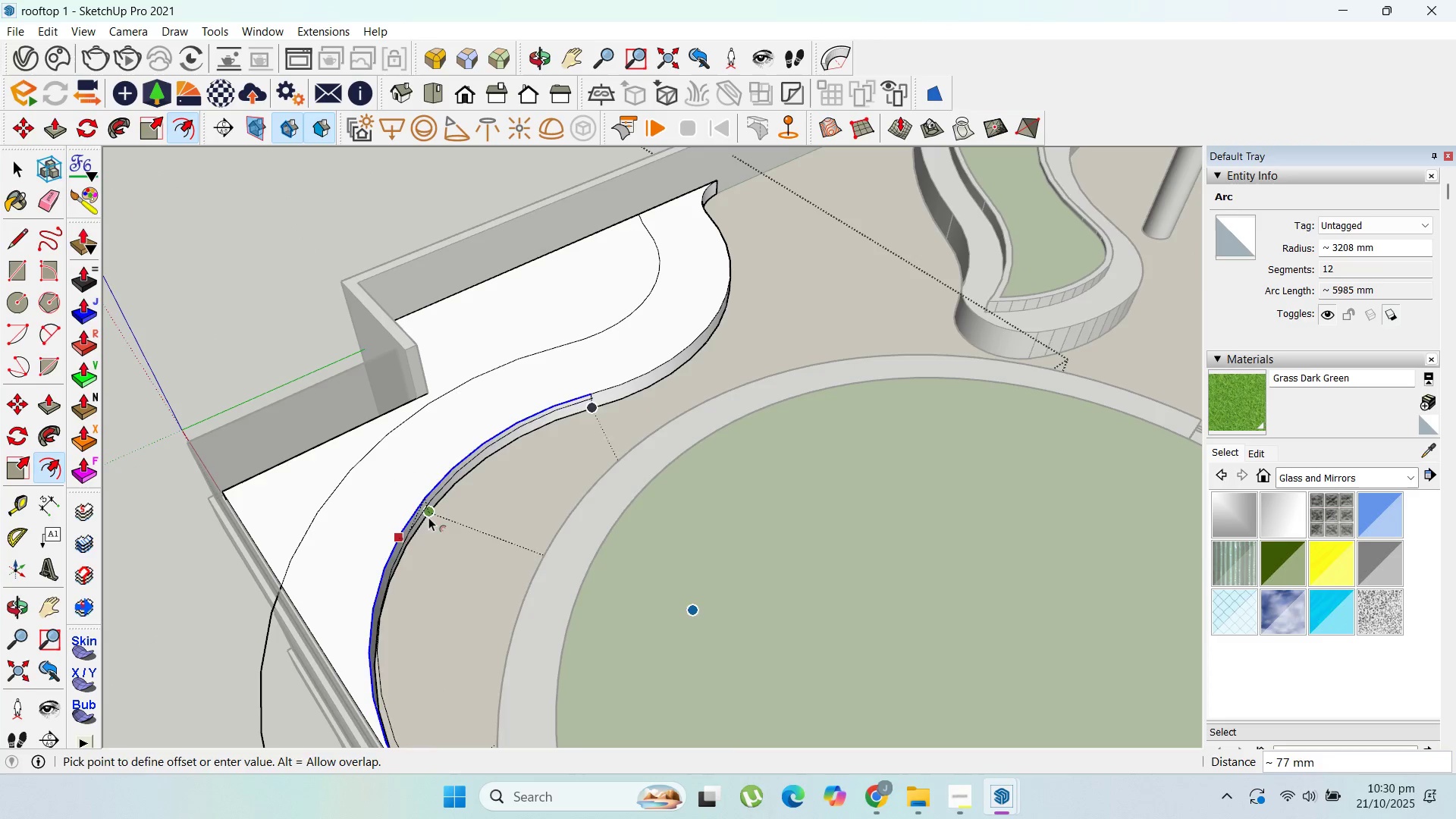 
key(Escape)
 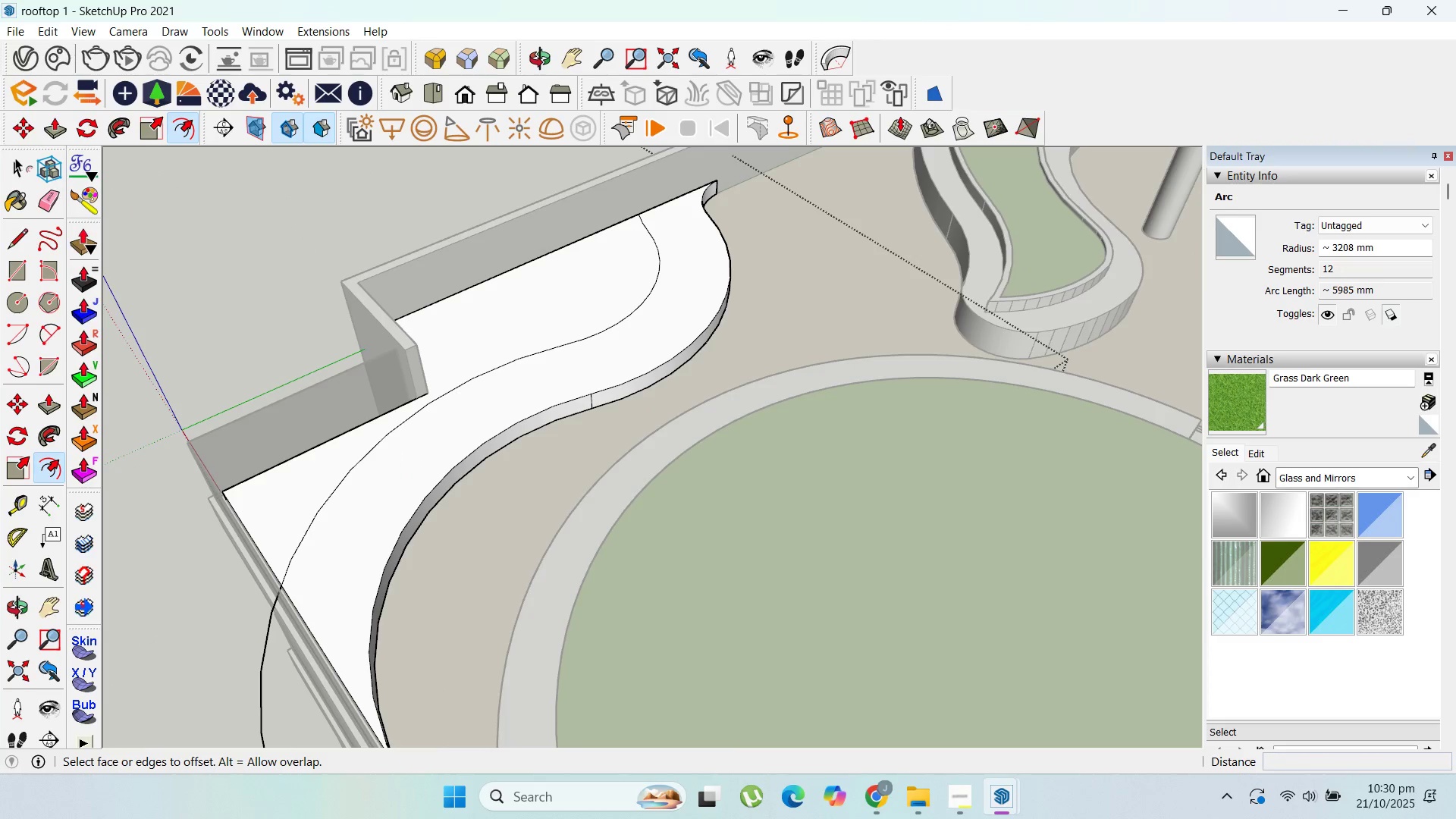 
left_click([15, 164])
 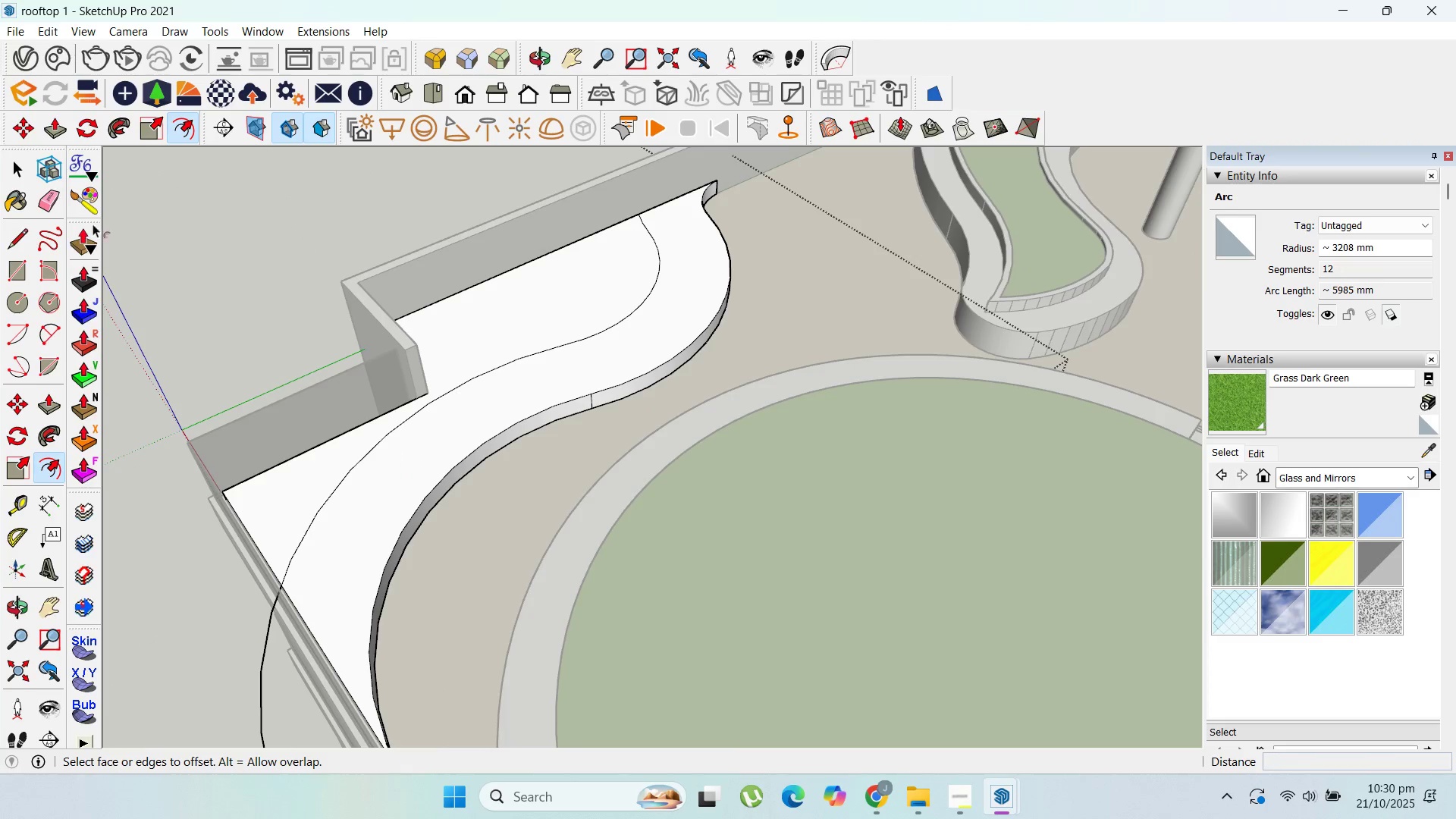 
key(Escape)
 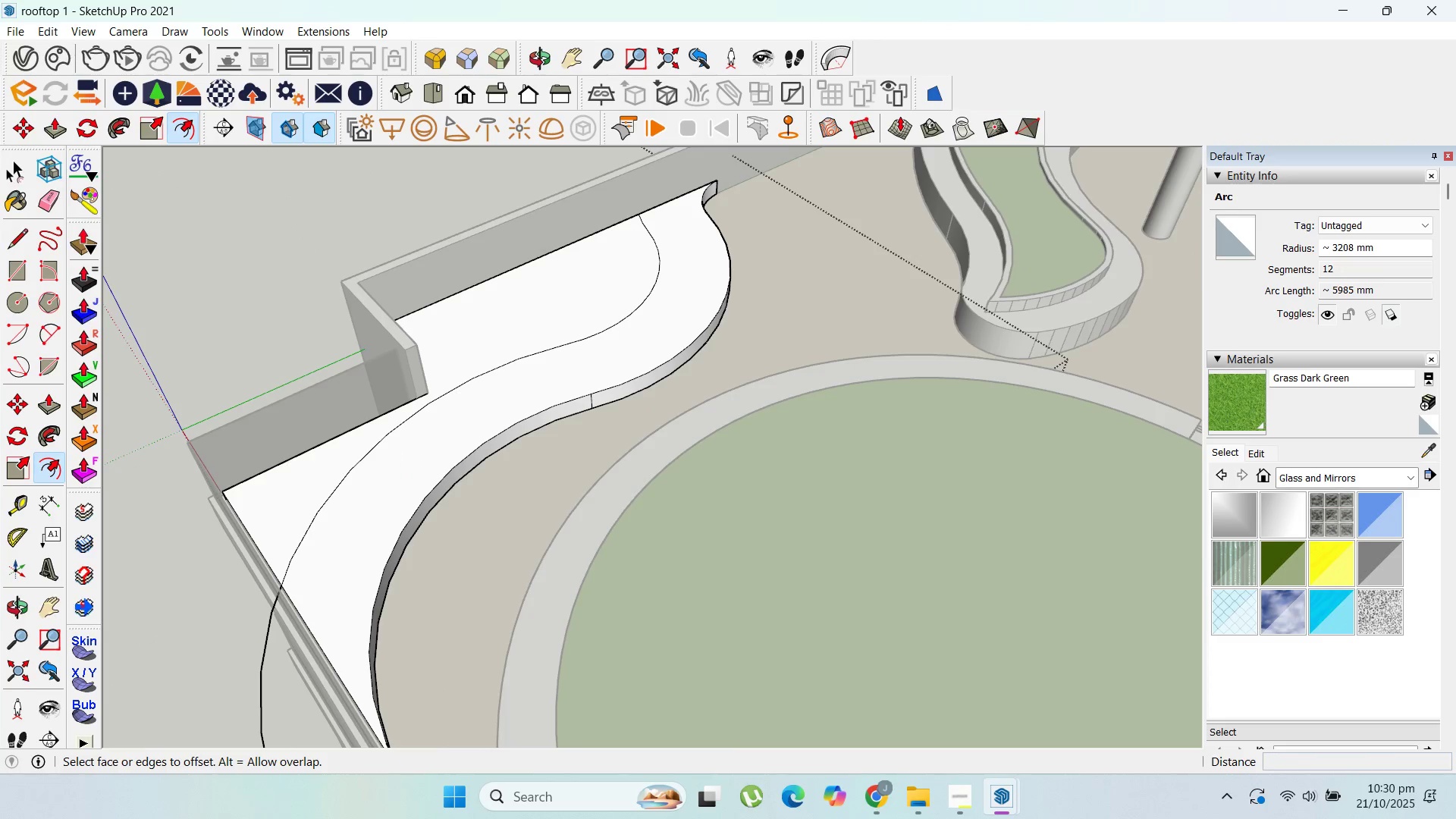 
key(Escape)
 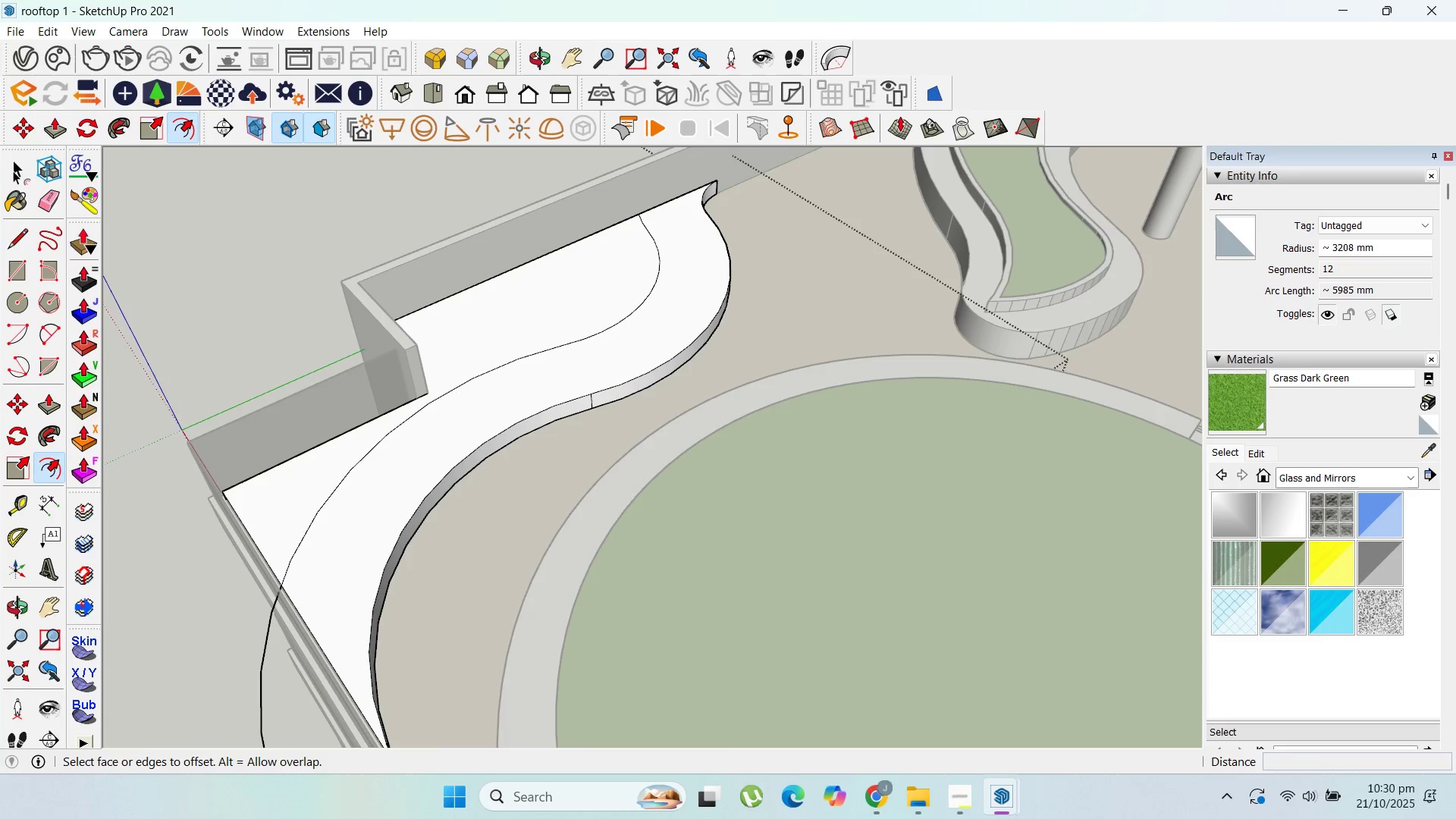 
key(Escape)
 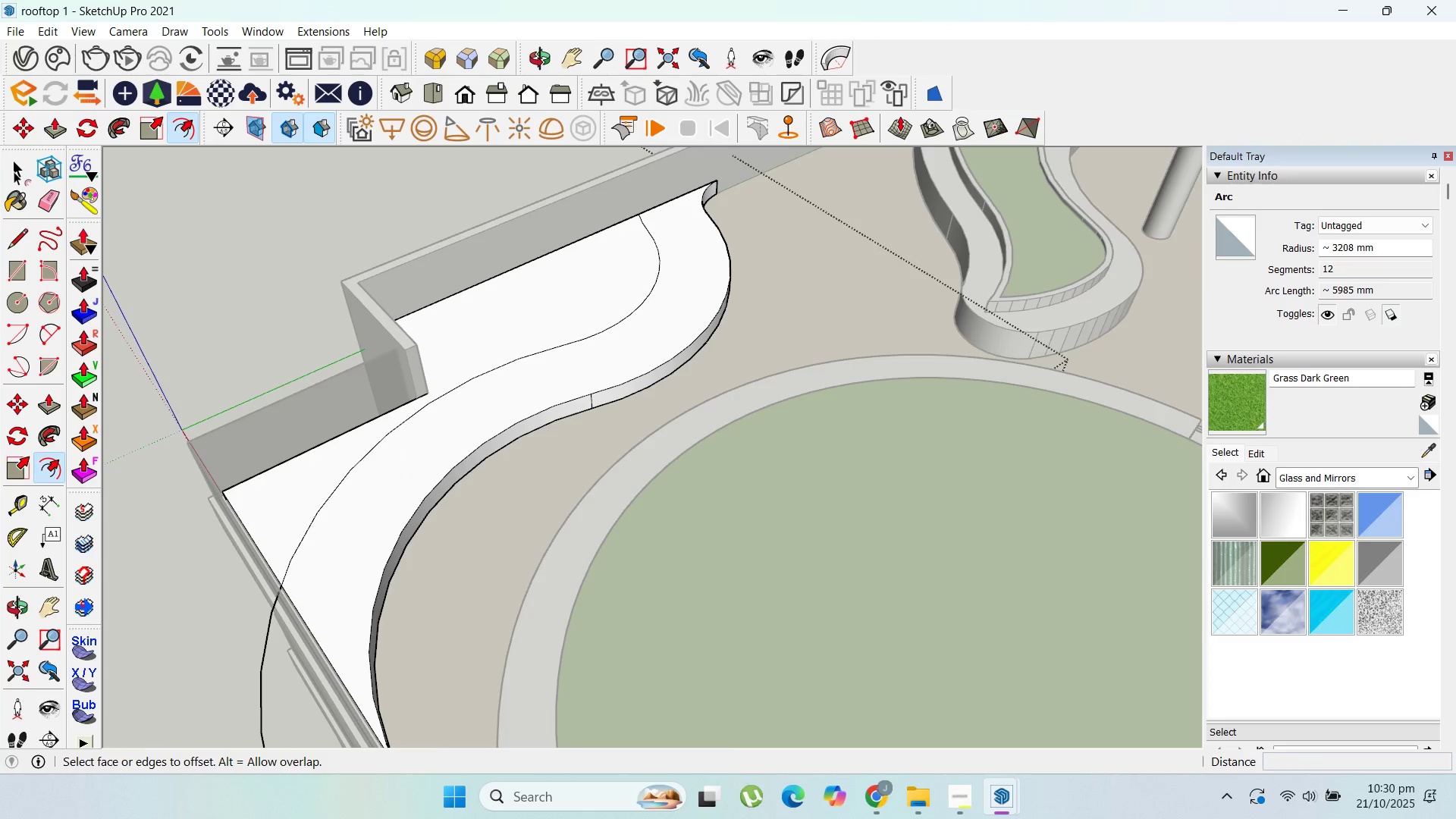 
key(Escape)
 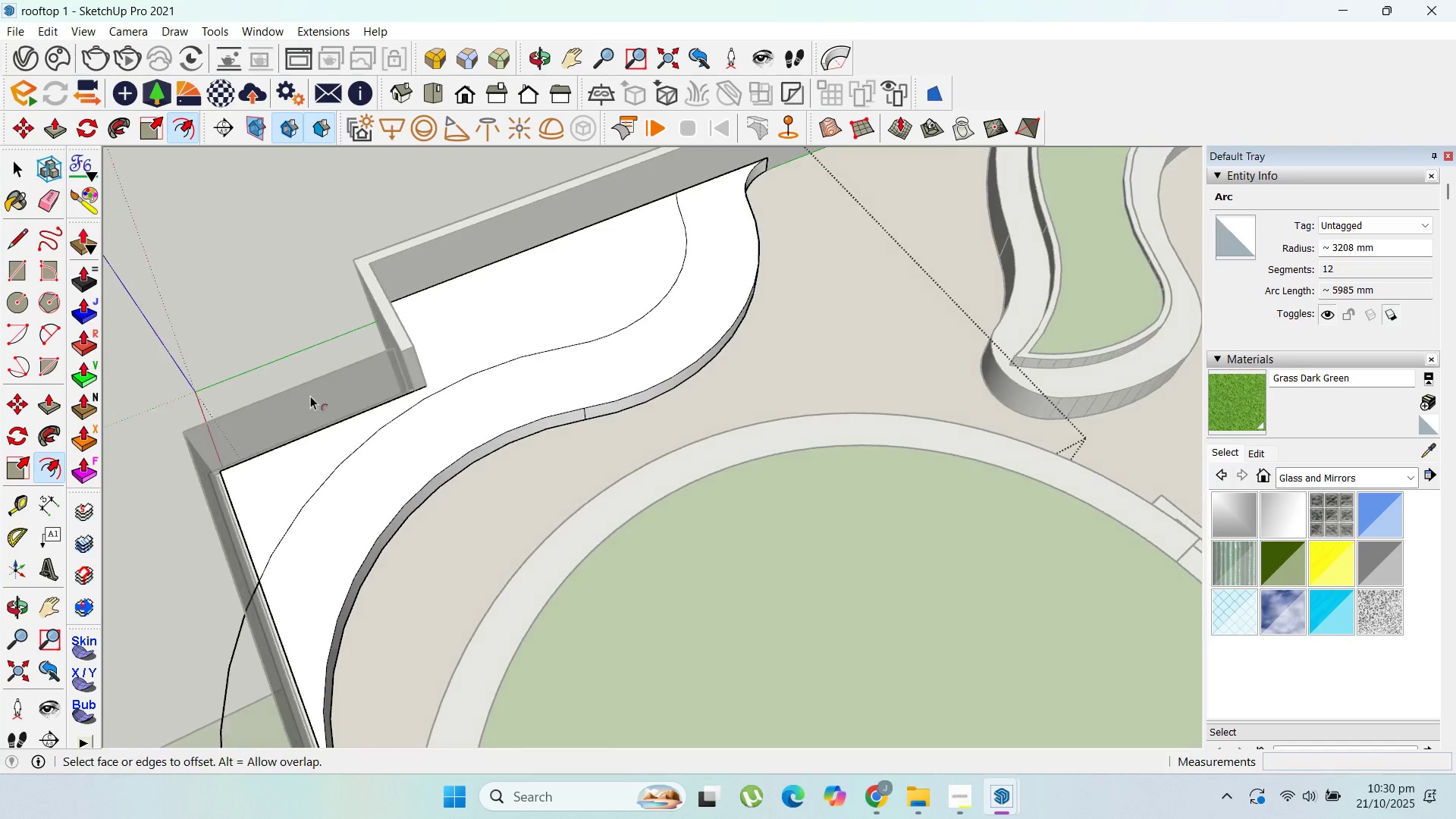 
scroll: coordinate [332, 297], scroll_direction: down, amount: 3.0
 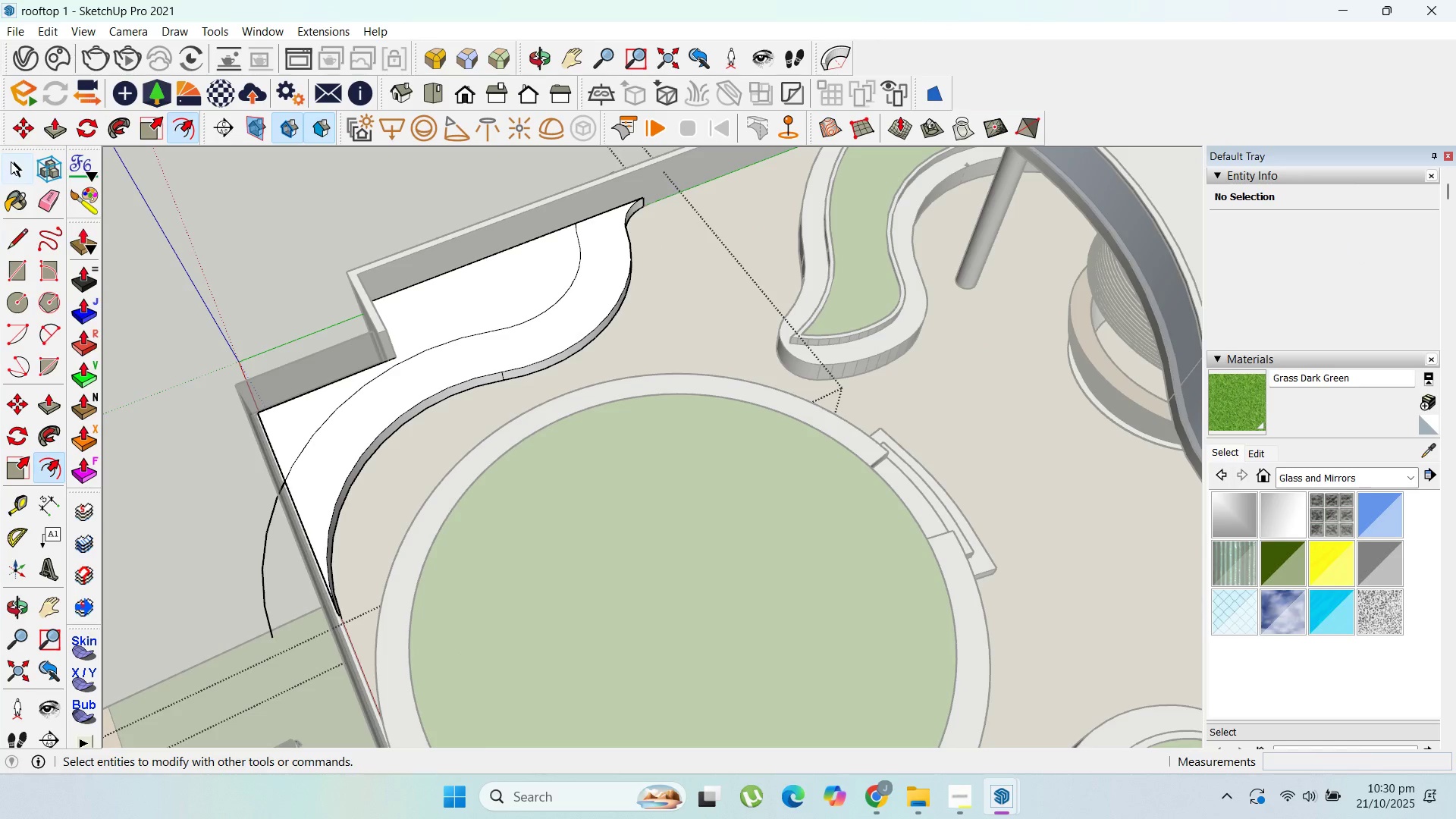 
double_click([11, 162])
 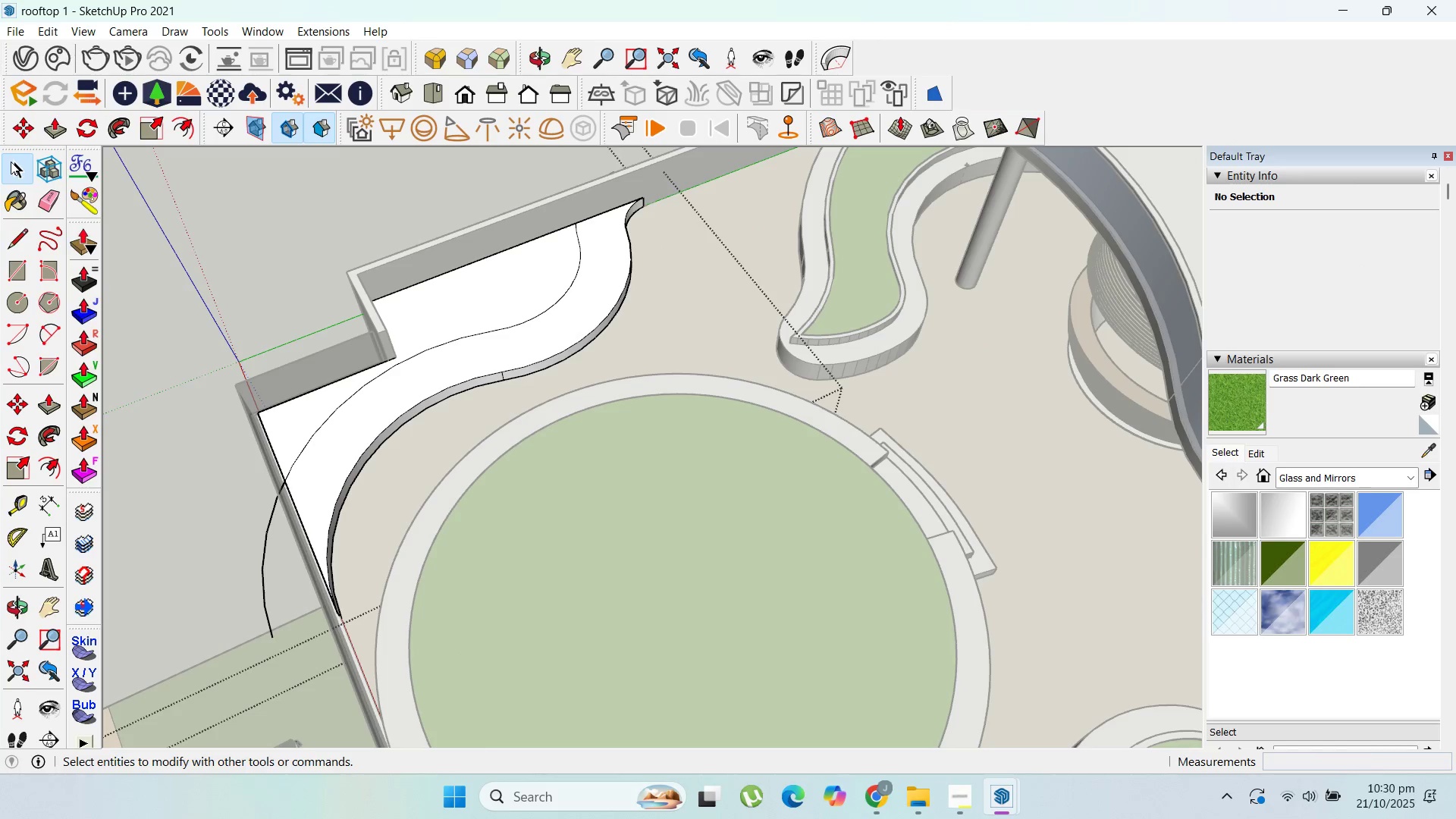 
triple_click([11, 162])
 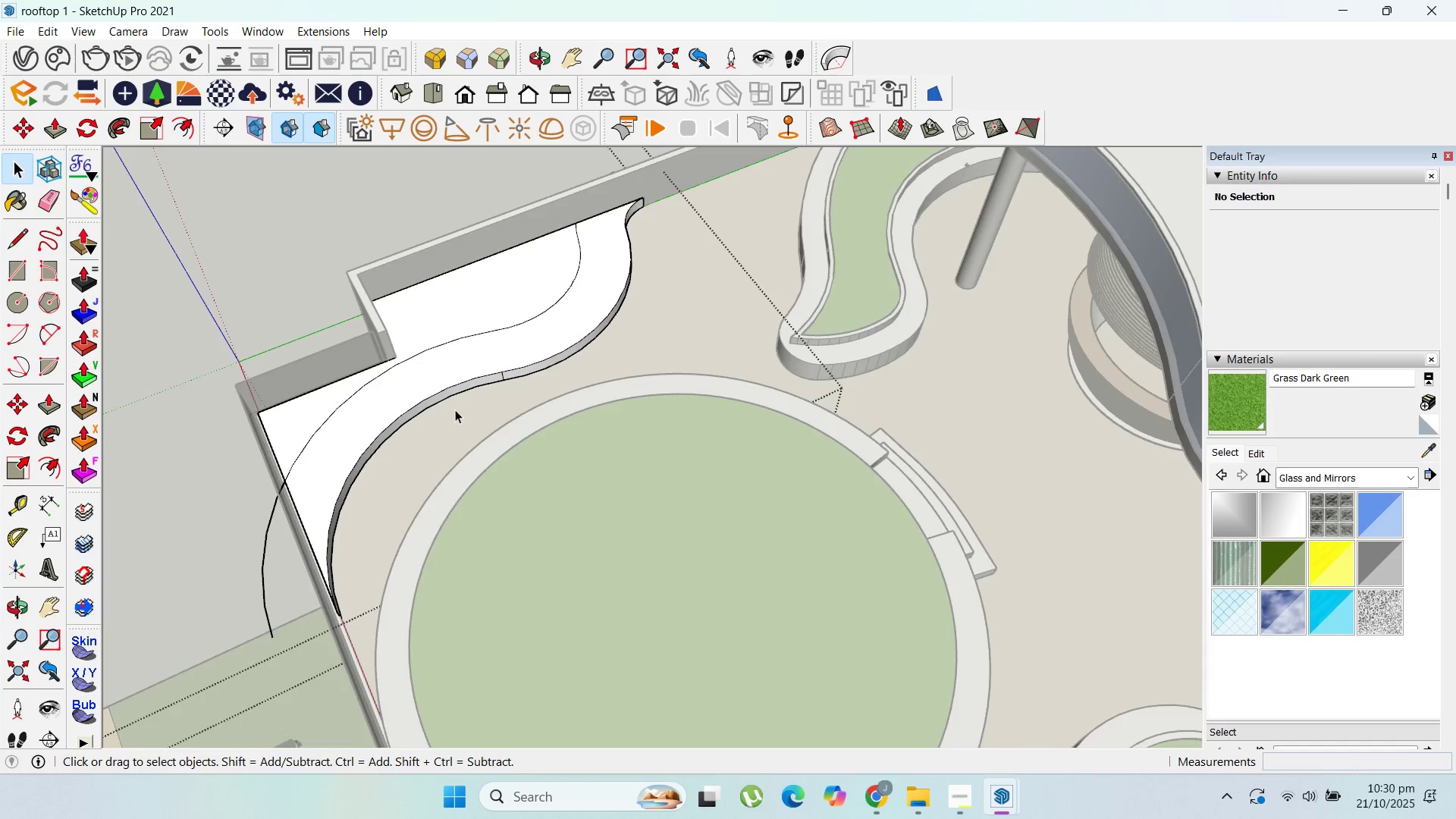 
scroll: coordinate [454, 411], scroll_direction: up, amount: 1.0
 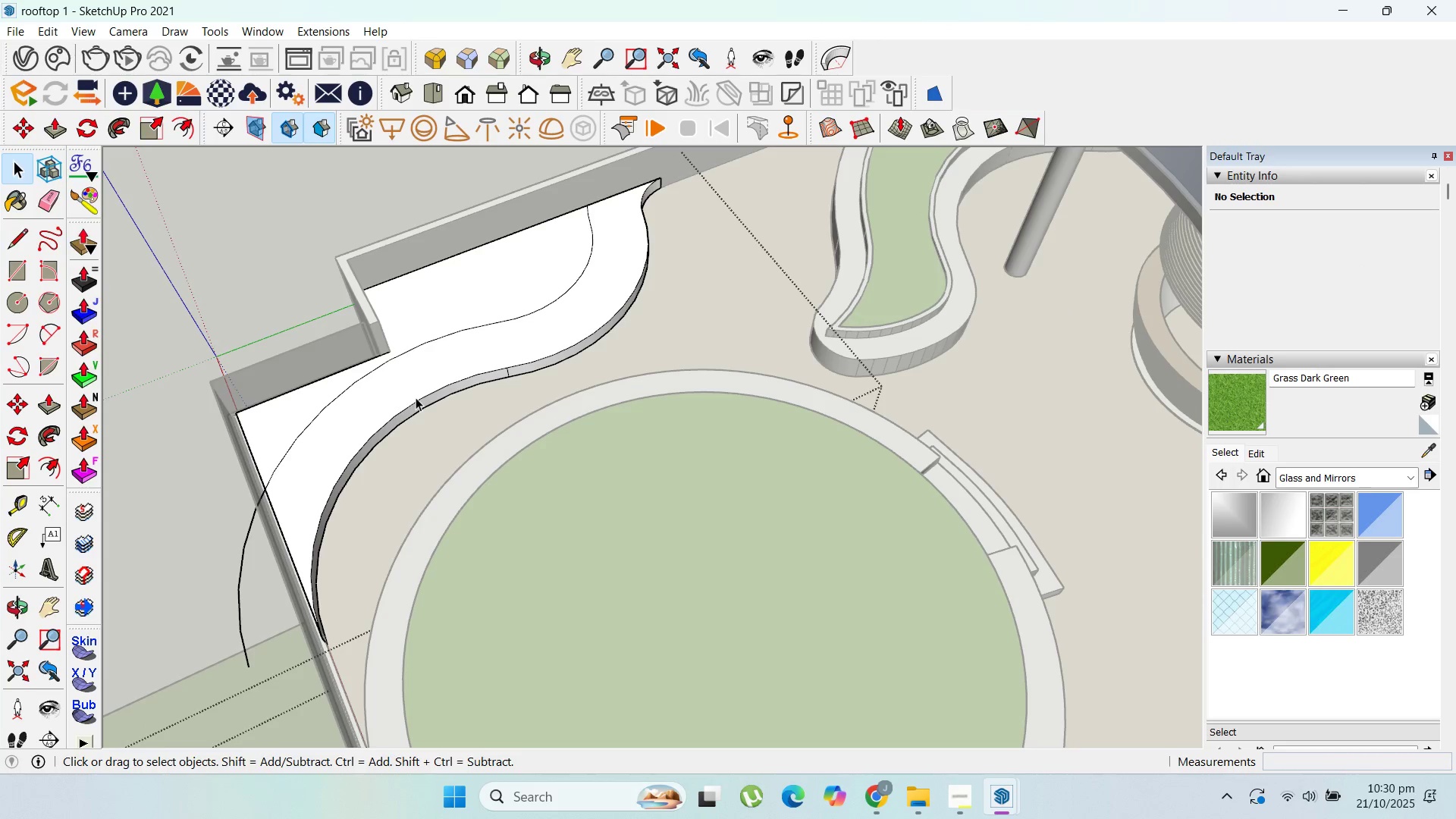 
left_click([416, 397])
 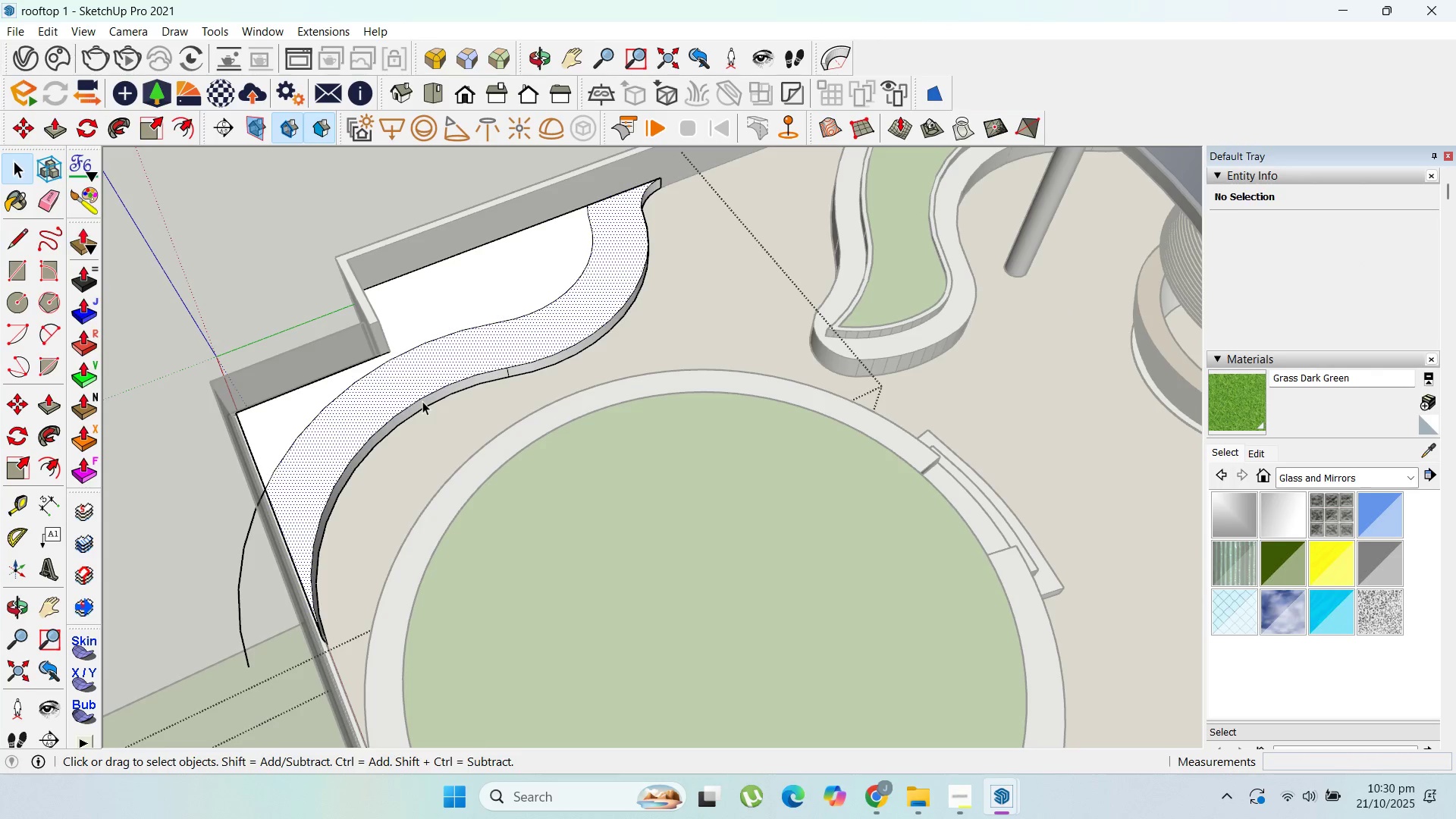 
left_click([422, 401])
 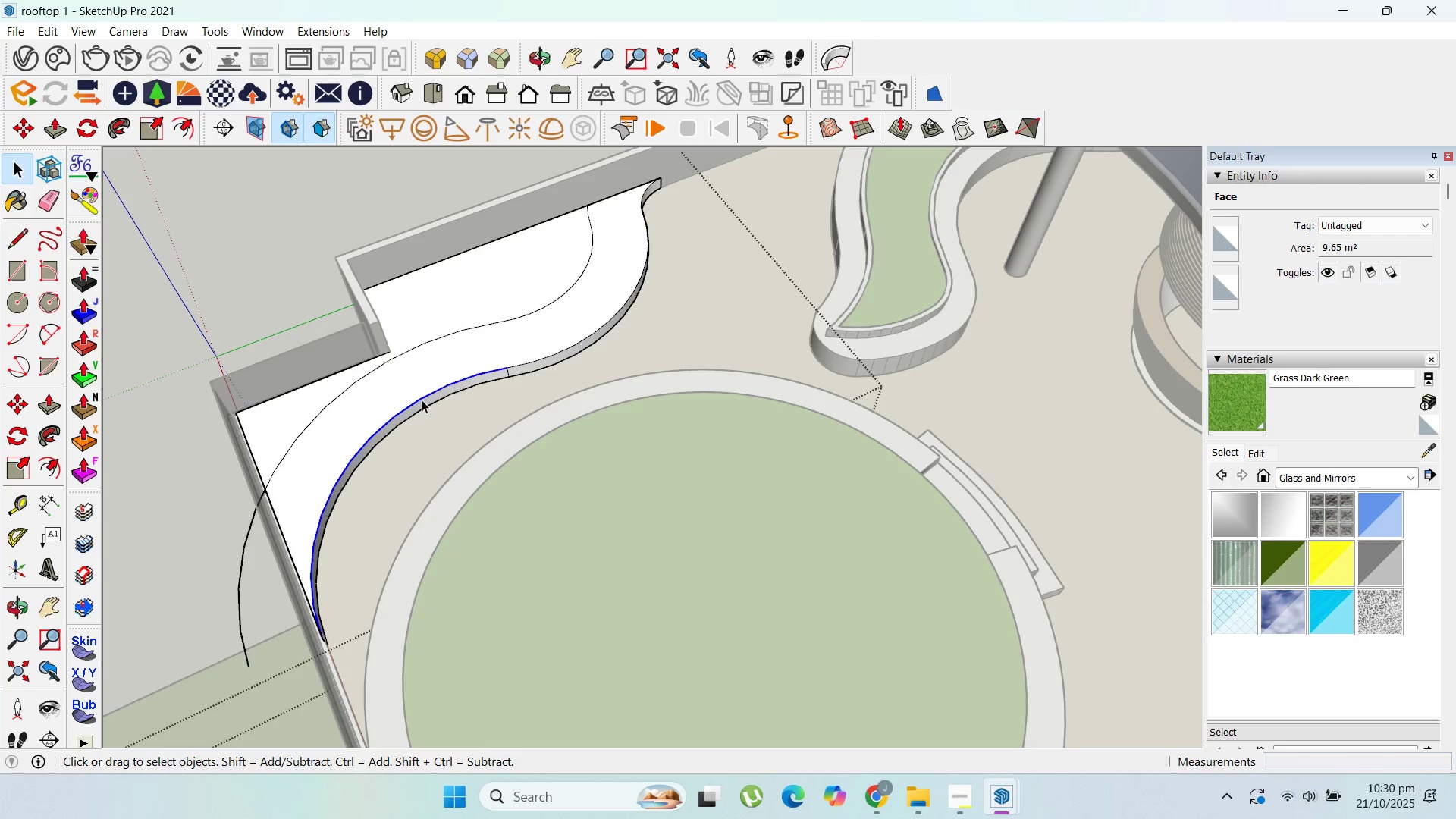 
hold_key(key=ShiftLeft, duration=1.53)
left_click([539, 359])
 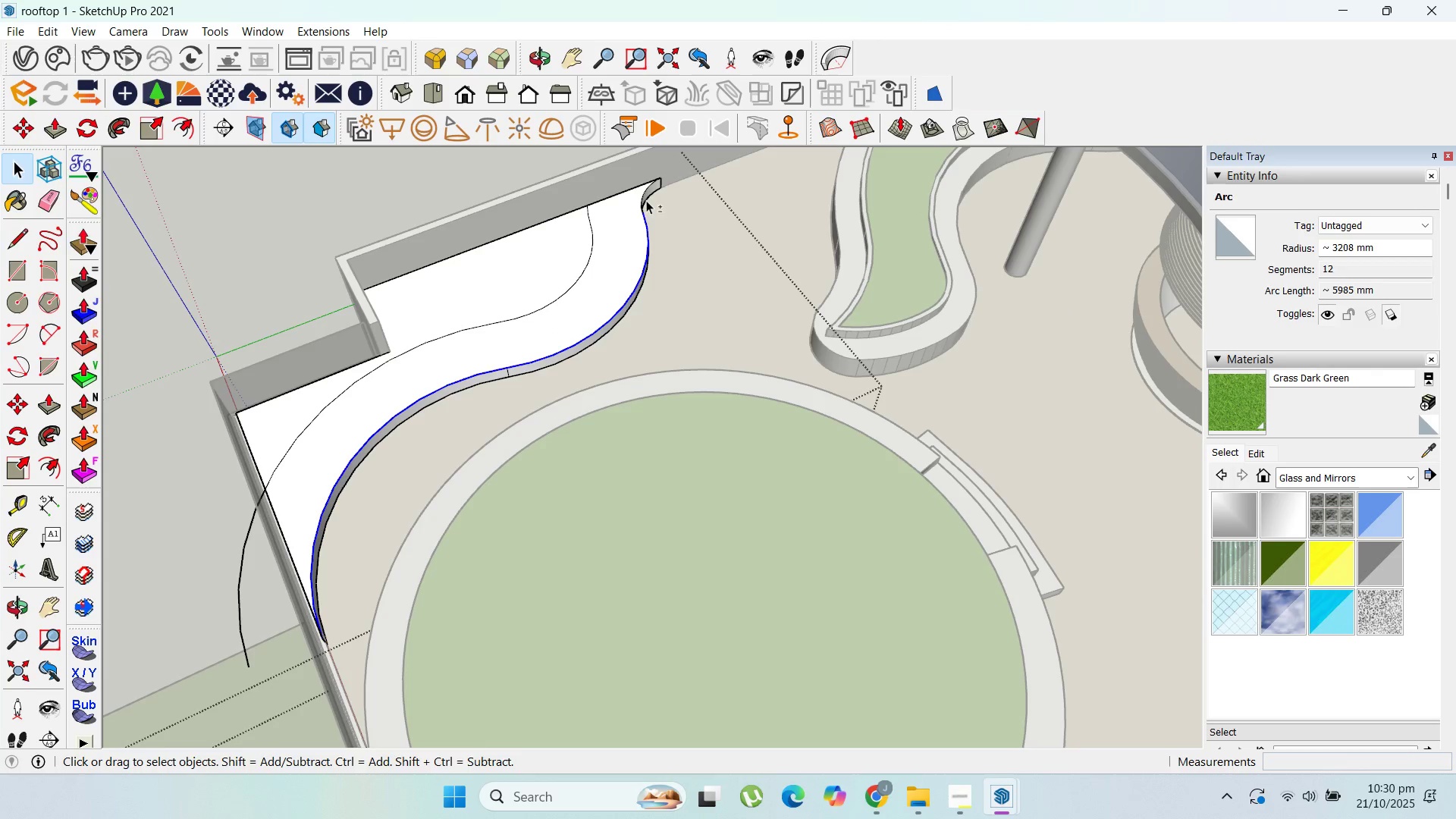 
hold_key(key=ShiftLeft, duration=0.78)
left_click([647, 190])
 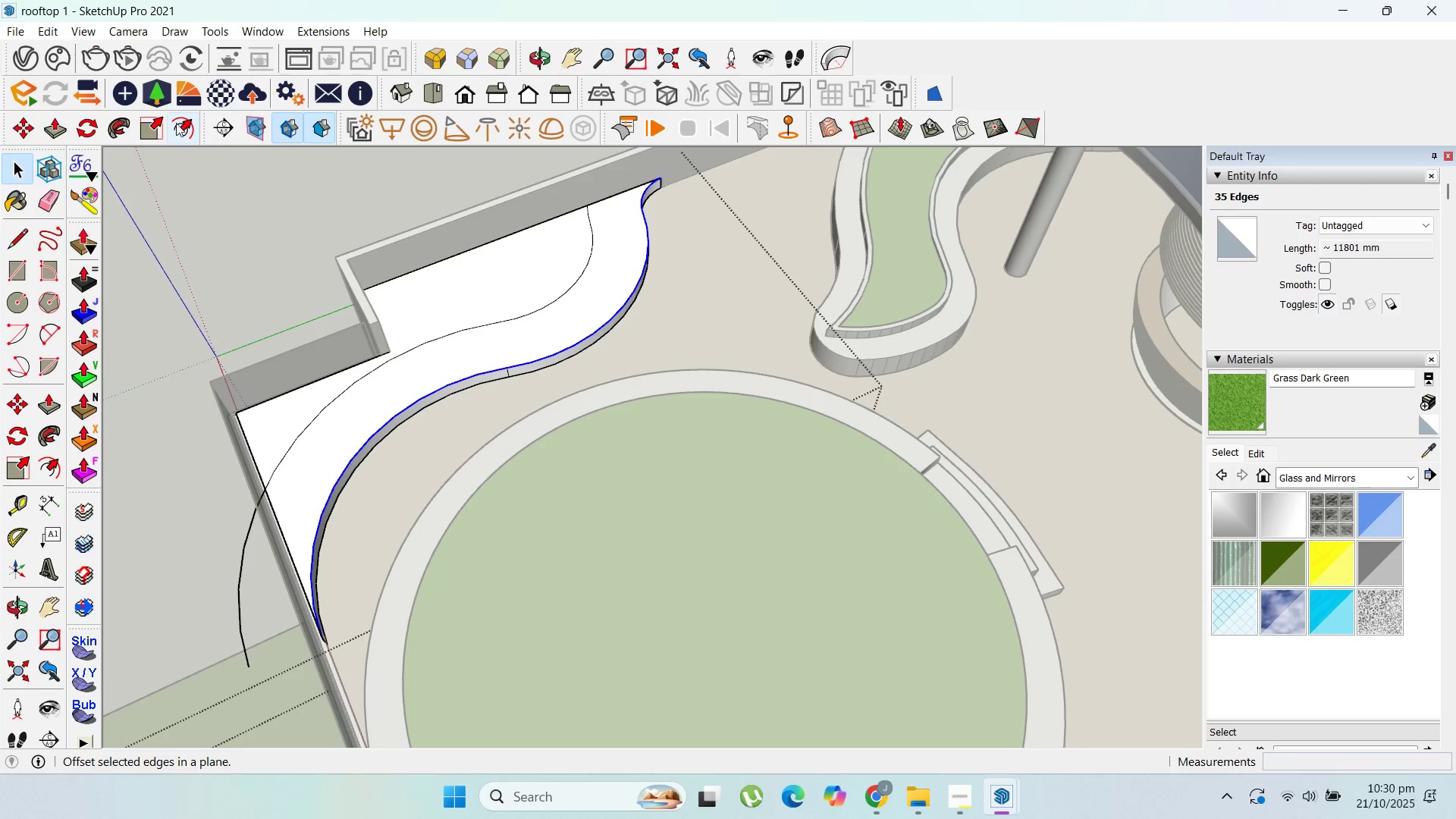 
left_click([184, 123])
 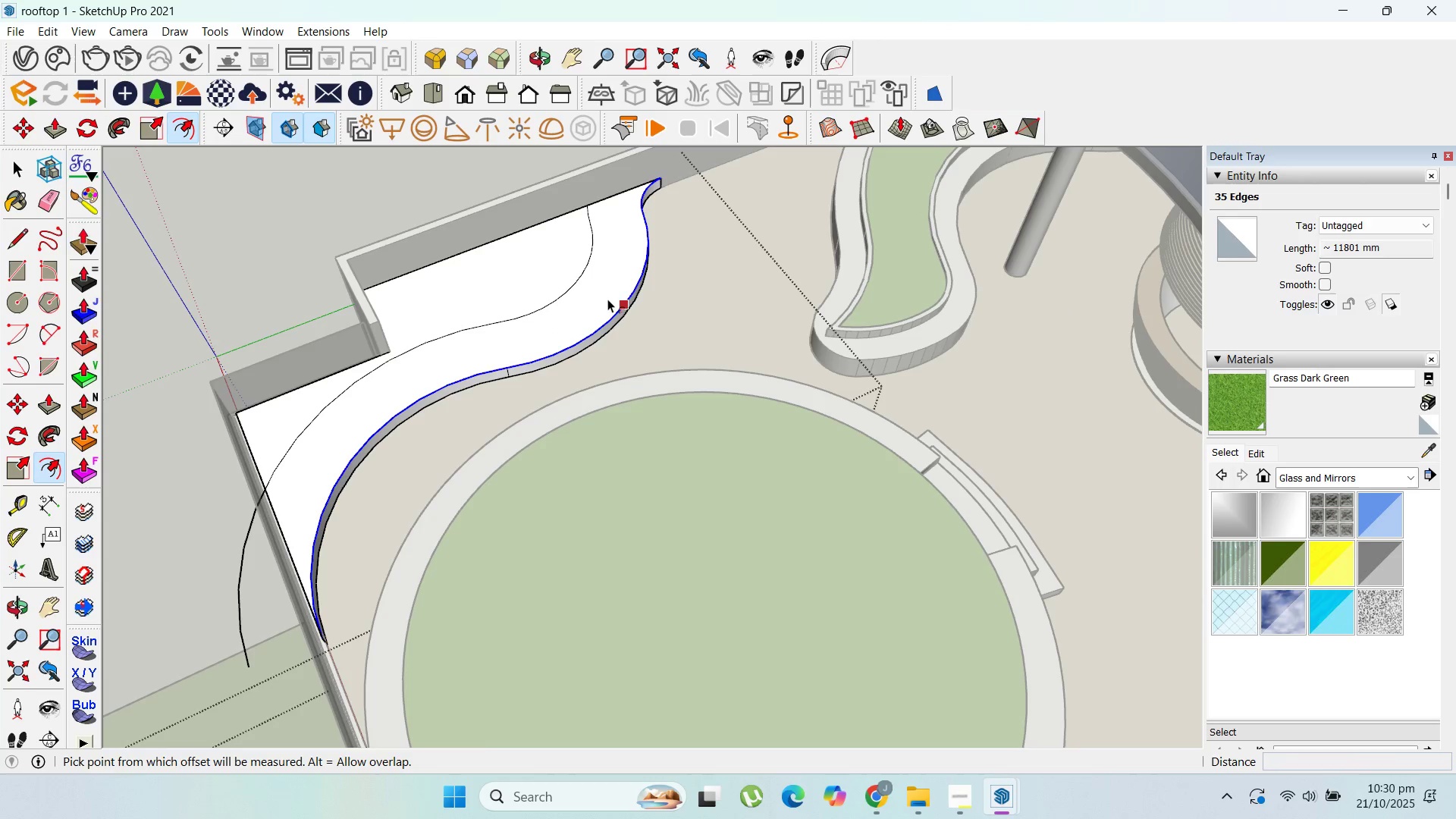 
left_click_drag(start_coordinate=[607, 299], to_coordinate=[607, 294])
 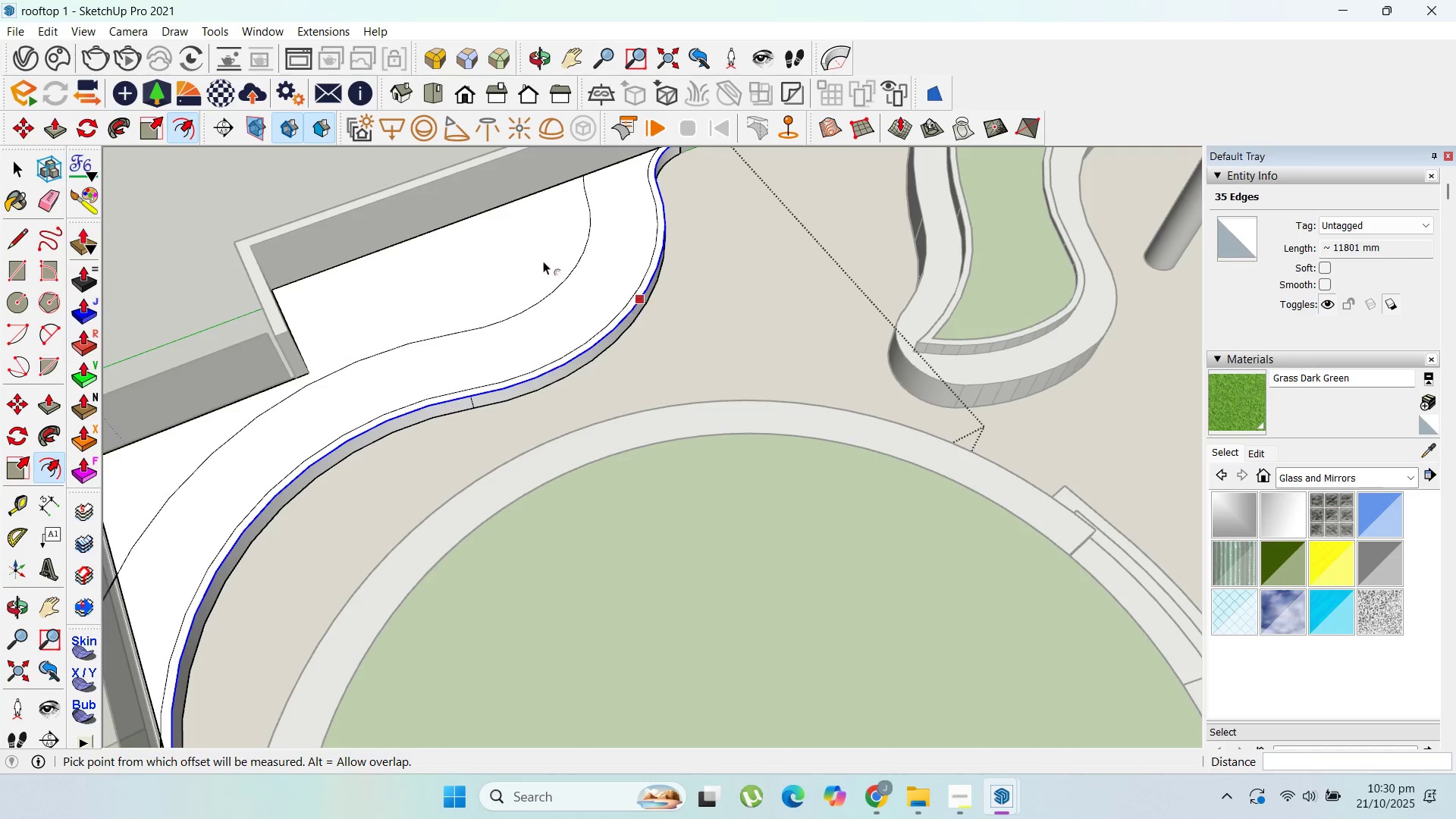 
type(100)
 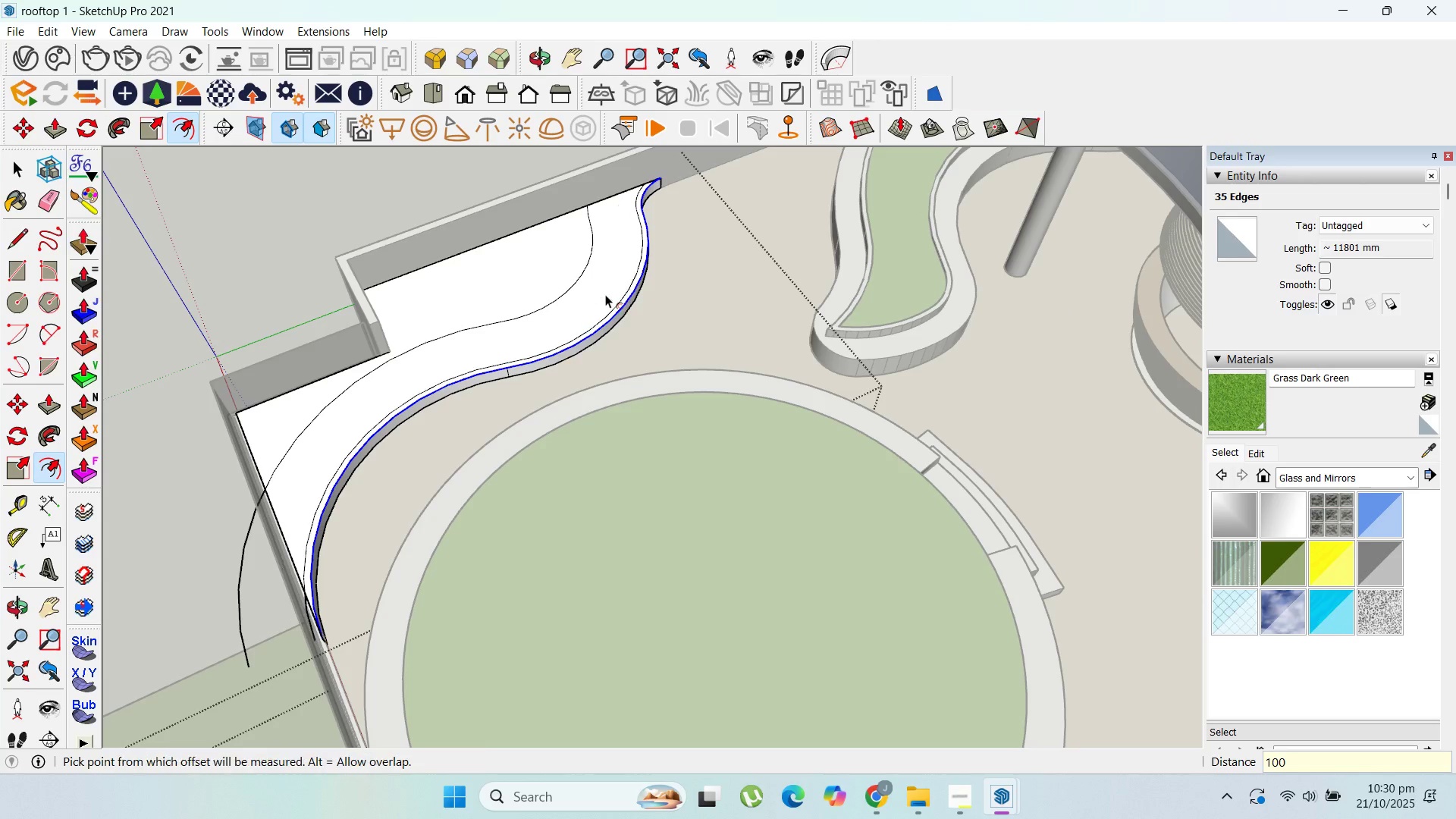 
key(Enter)
 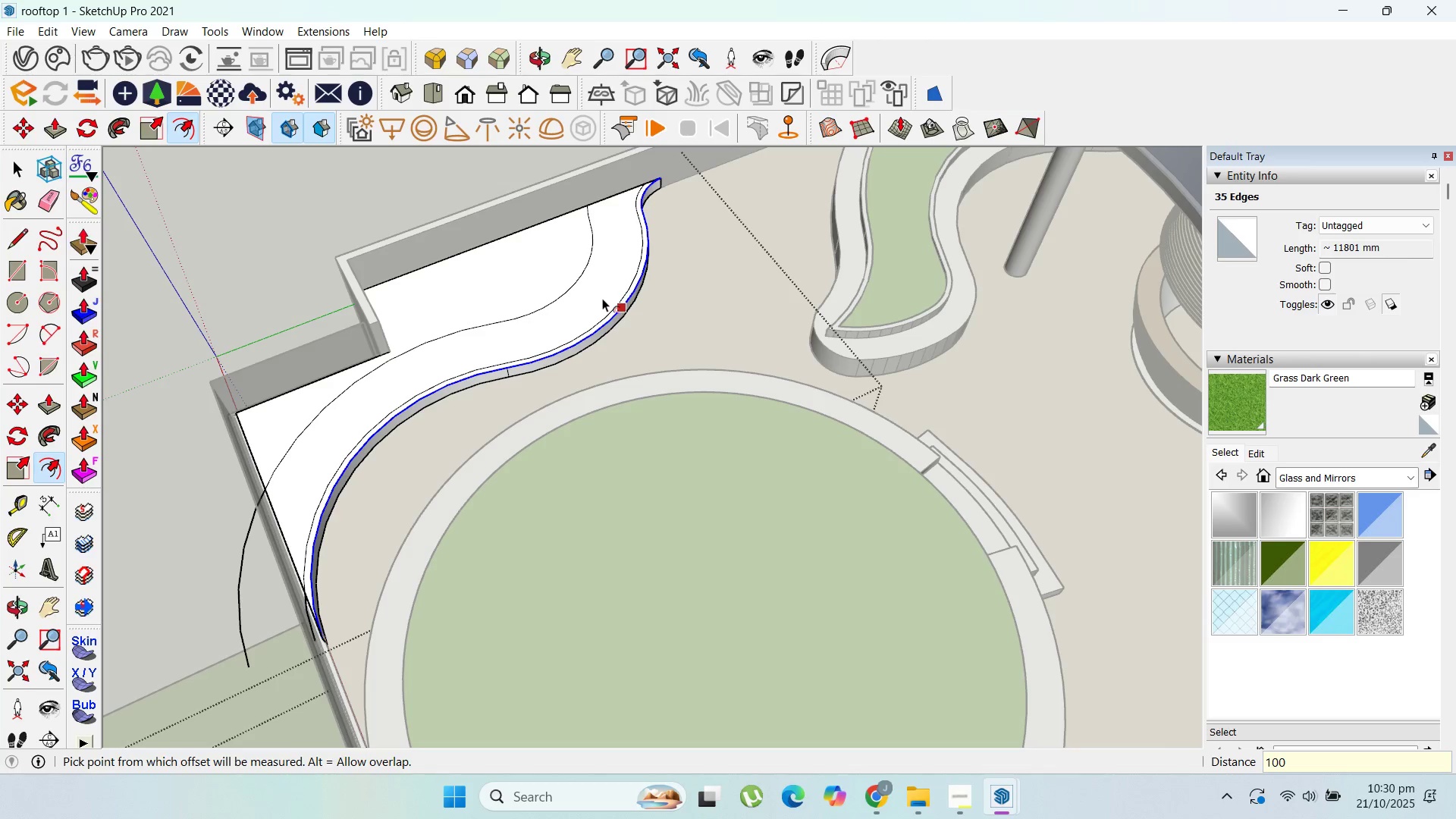 
scroll: coordinate [594, 292], scroll_direction: up, amount: 3.0
 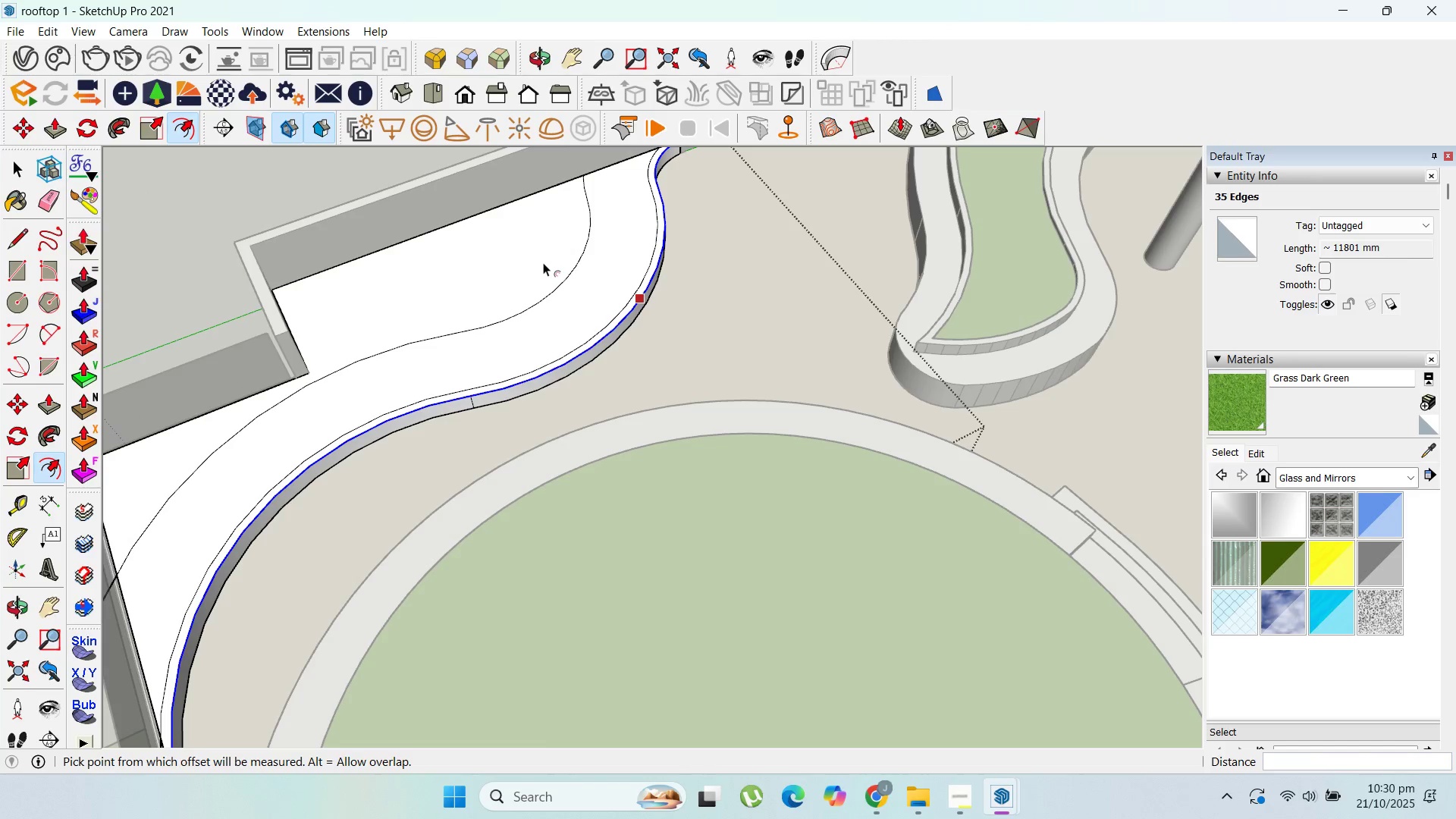 
key(Escape)
 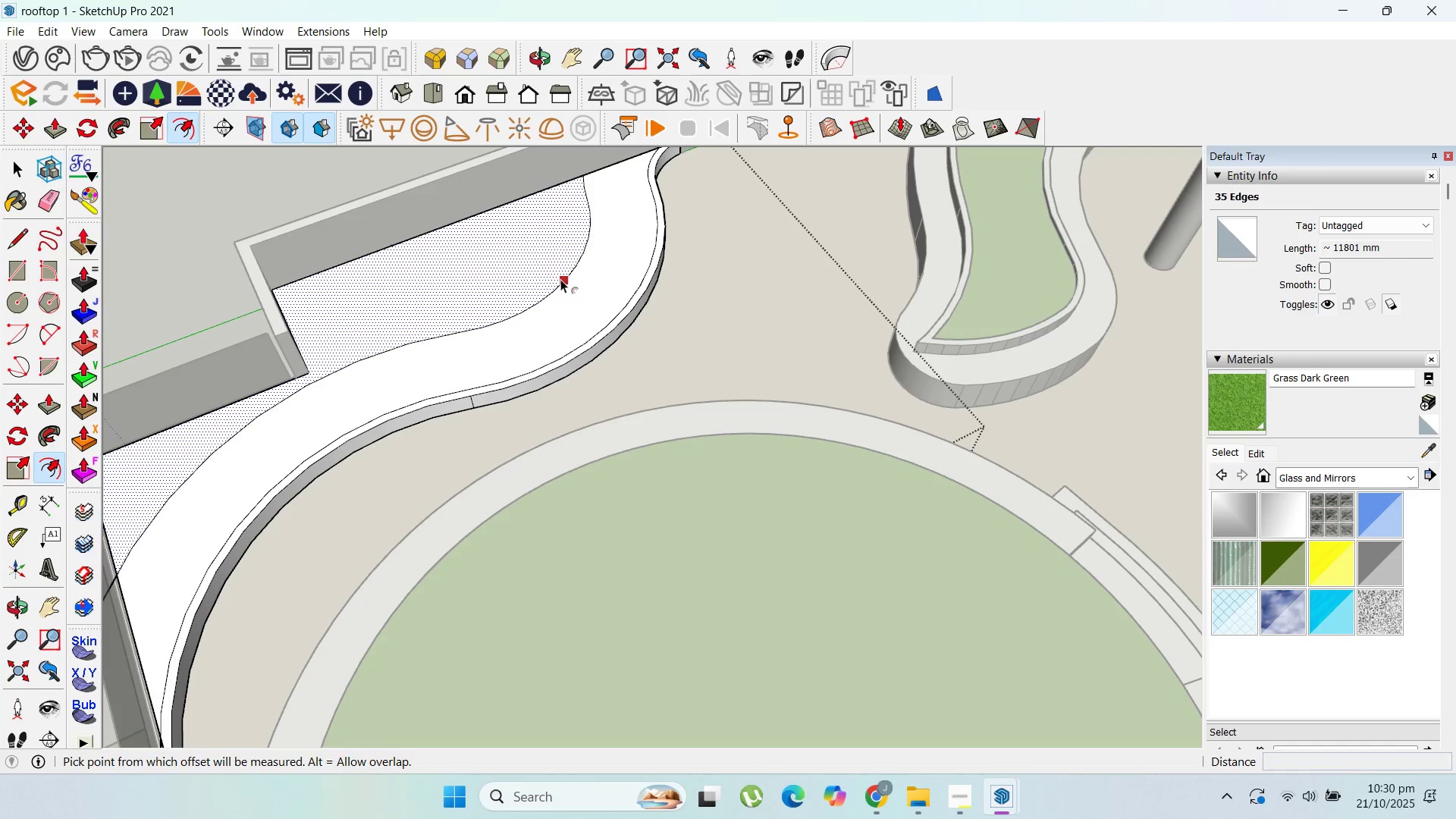 
left_click_drag(start_coordinate=[560, 279], to_coordinate=[559, 273])
 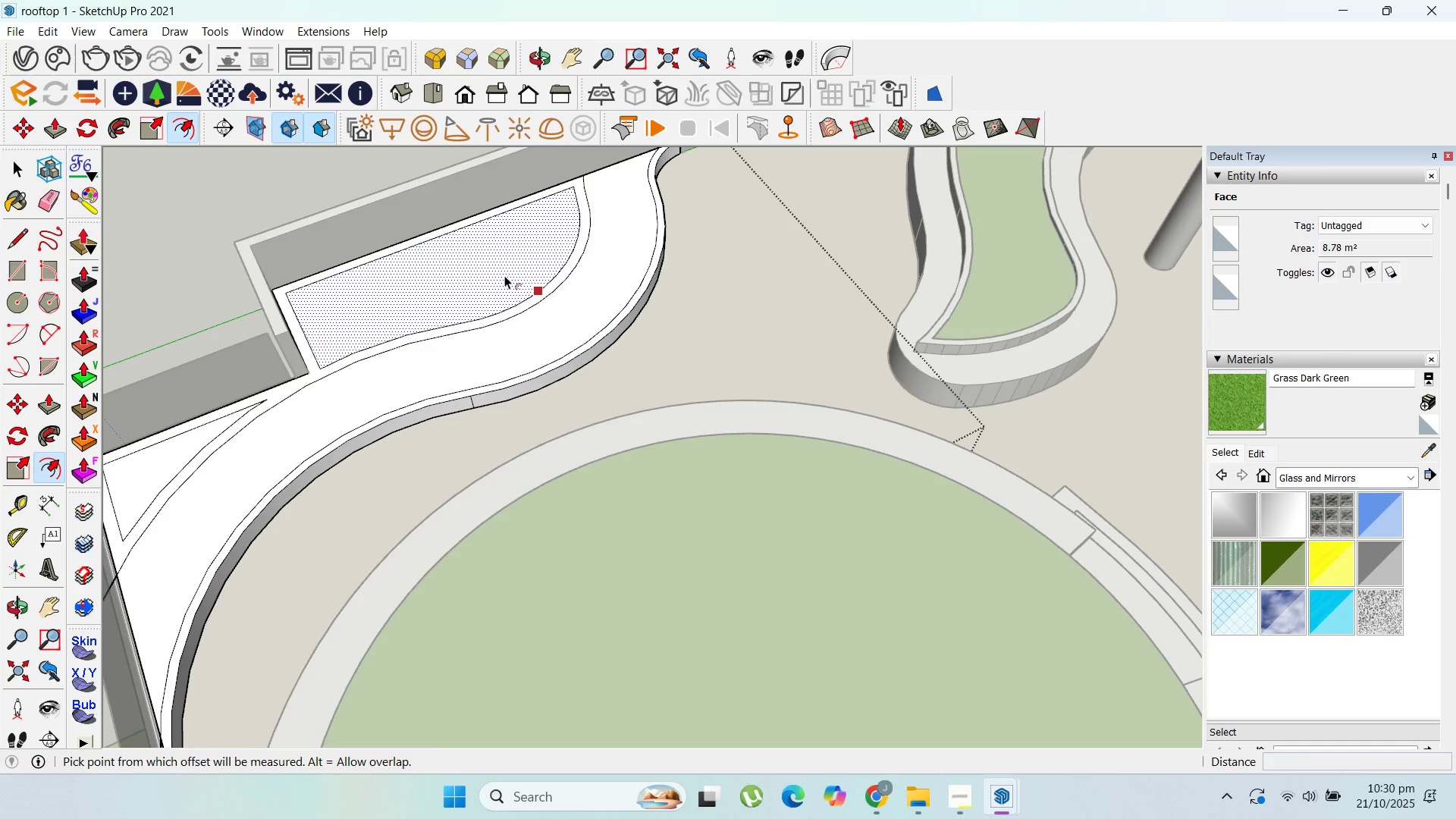 
key(Control+Z)
 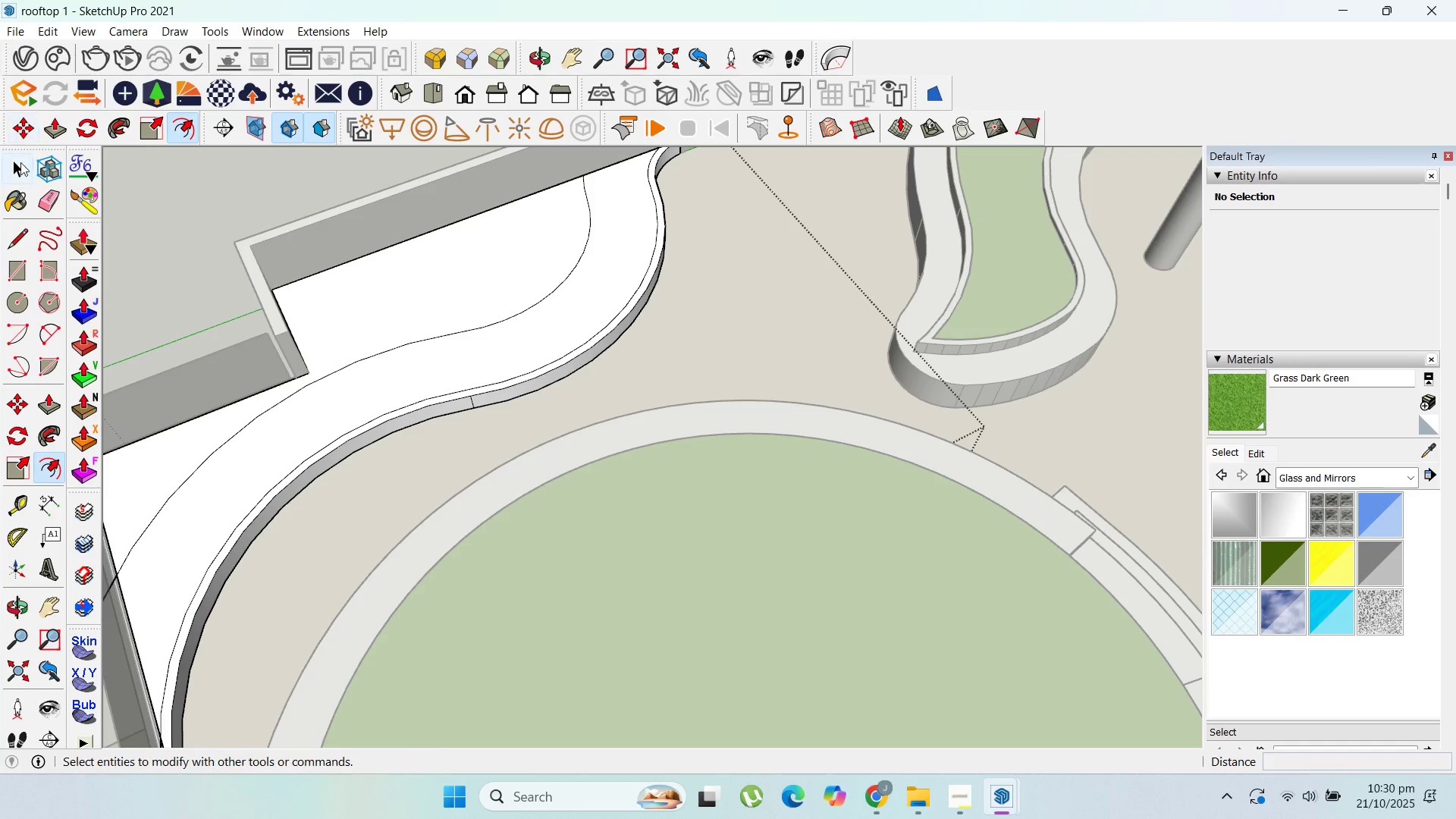 
left_click([20, 168])
 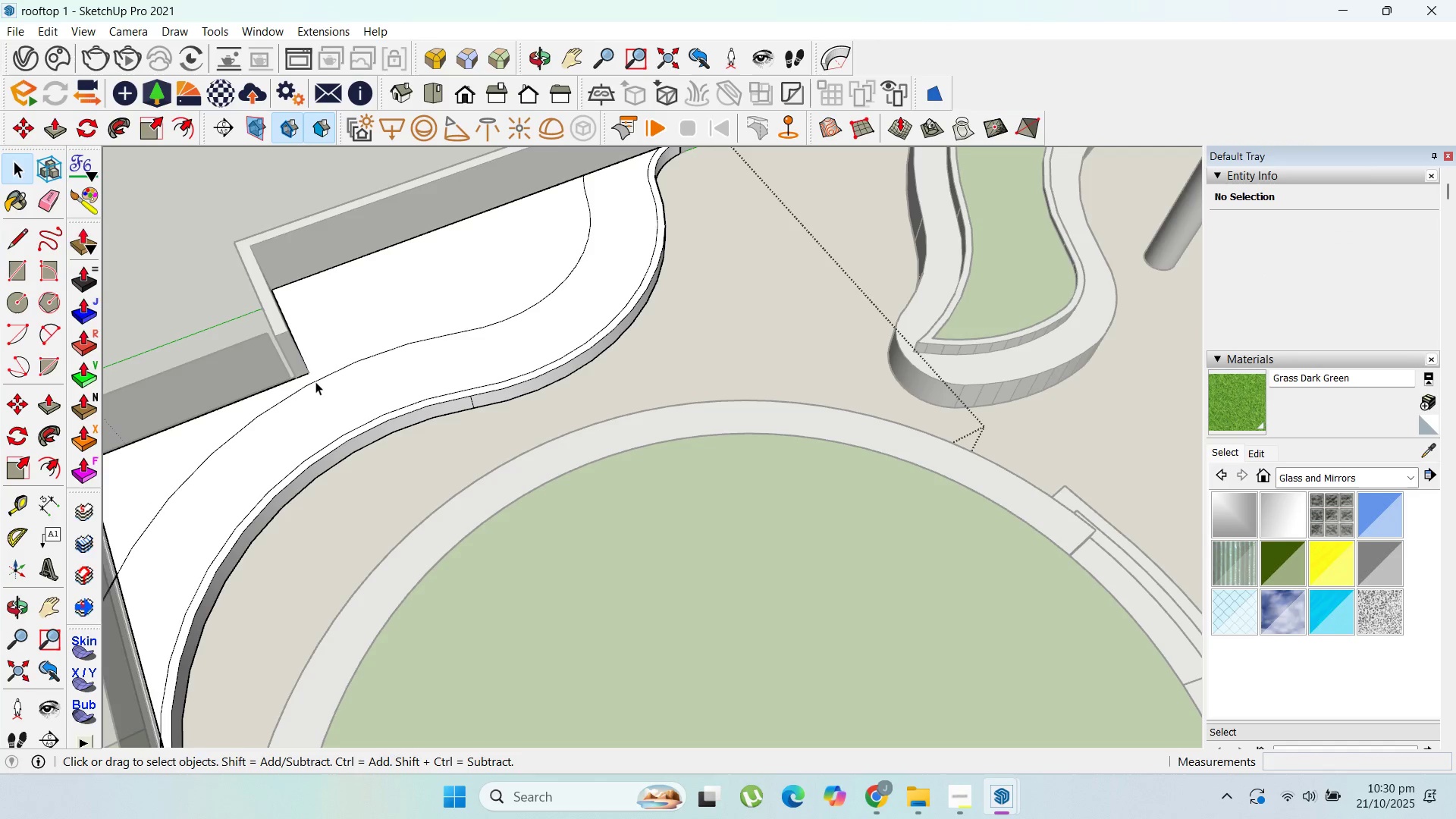 
left_click([315, 381])
 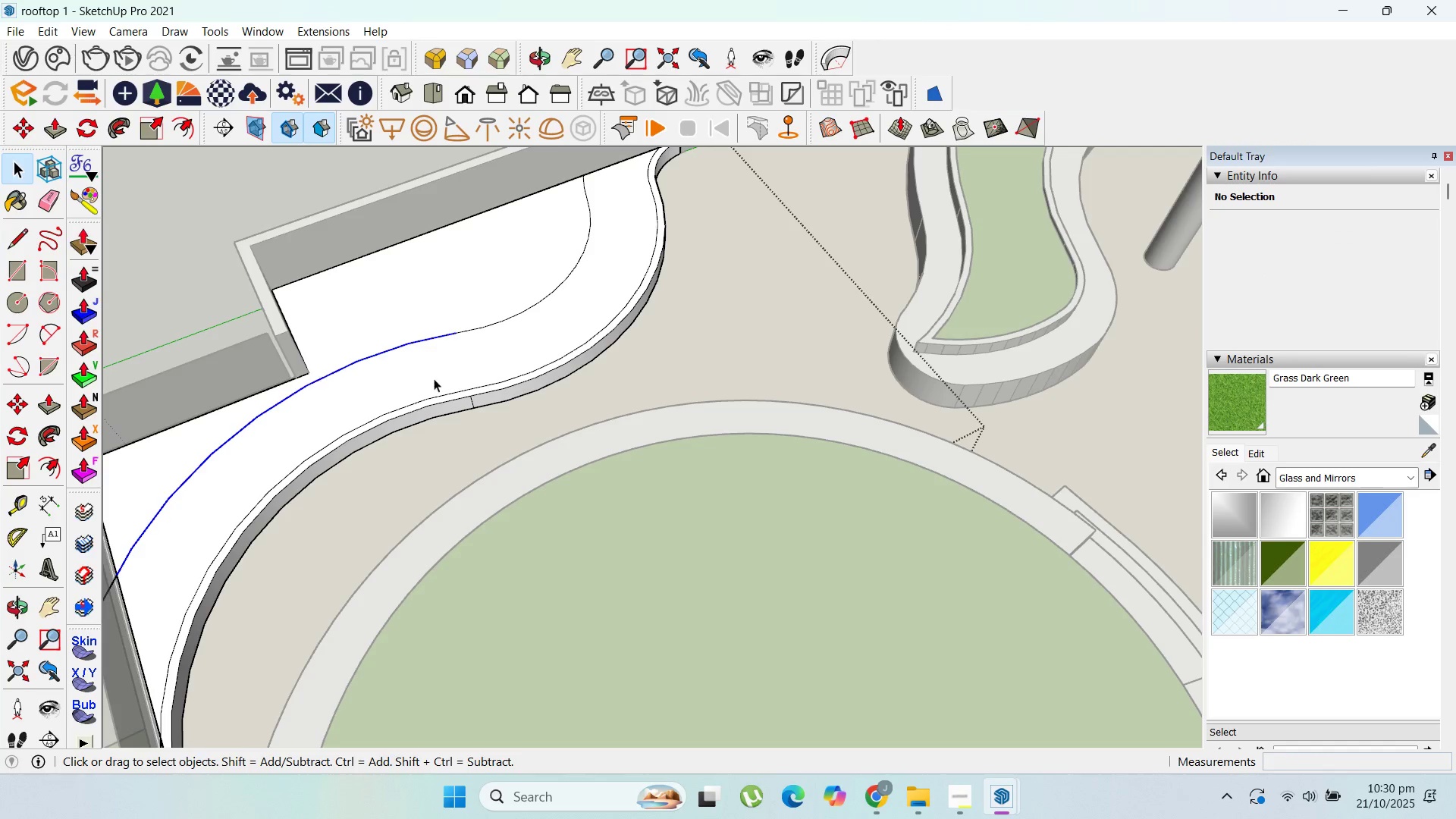 
hold_key(key=ShiftLeft, duration=1.53)
left_click([558, 291])
 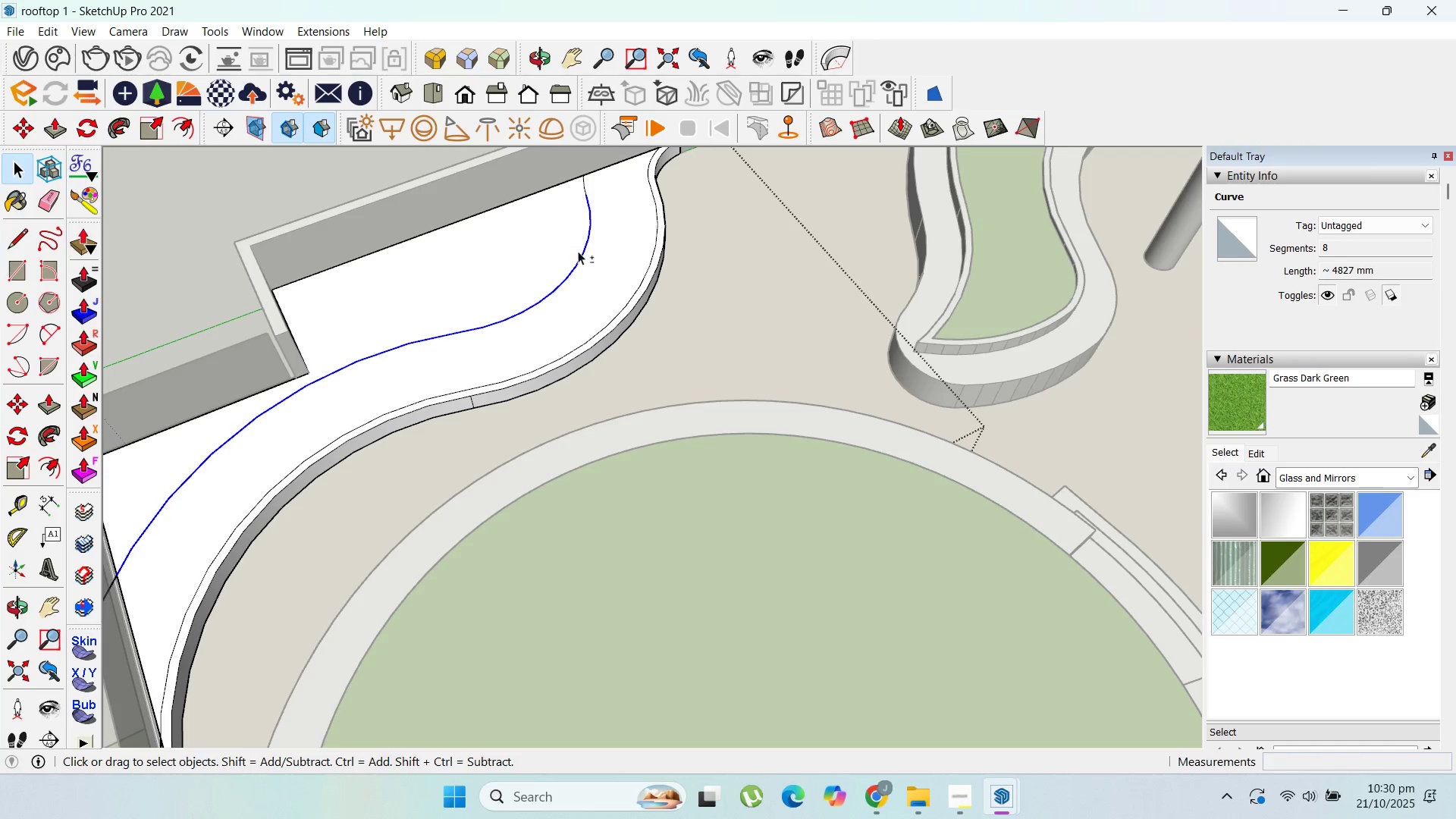 
hold_key(key=ShiftLeft, duration=1.31)
 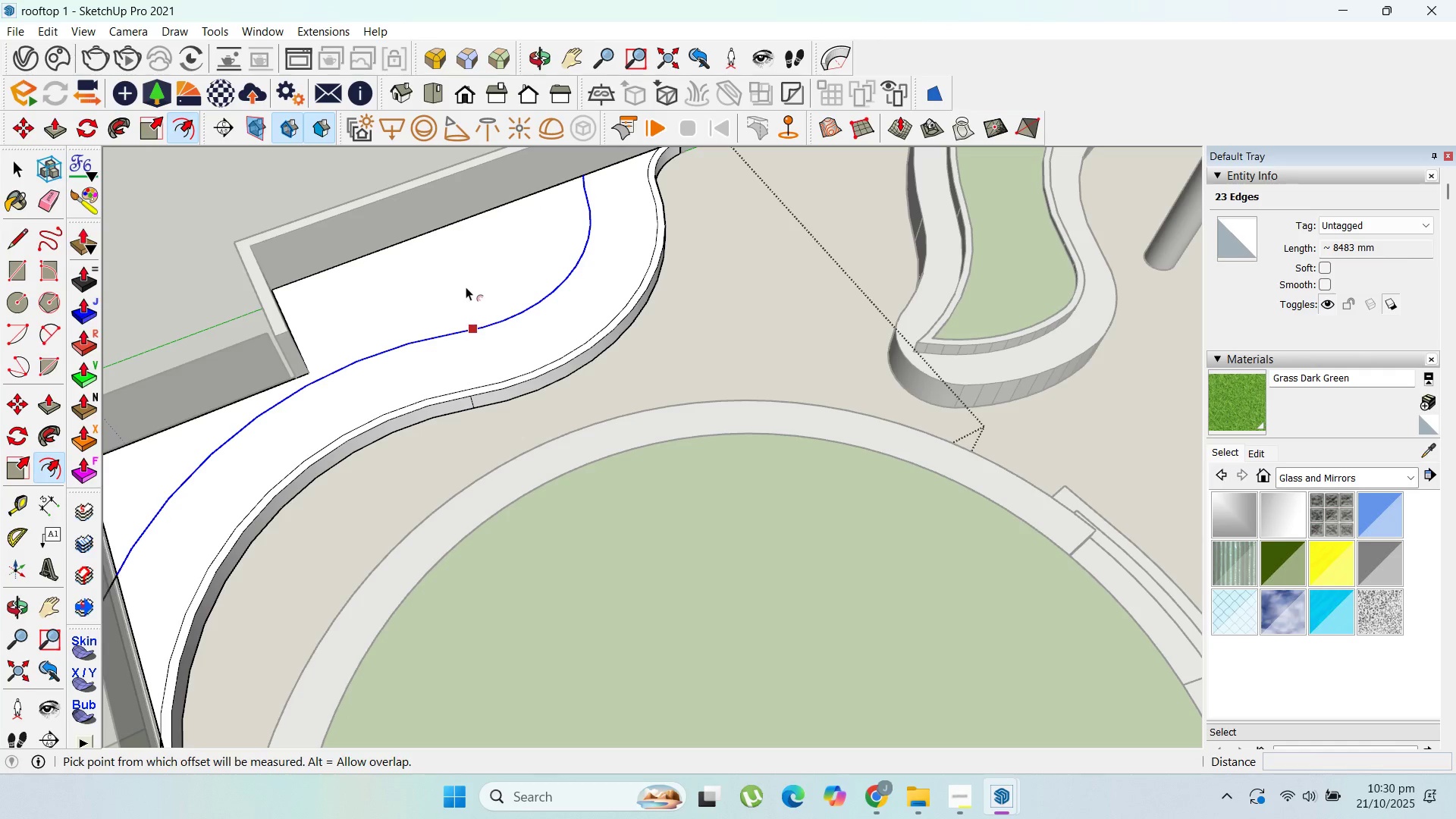 
left_click_drag(start_coordinate=[507, 298], to_coordinate=[516, 307])
 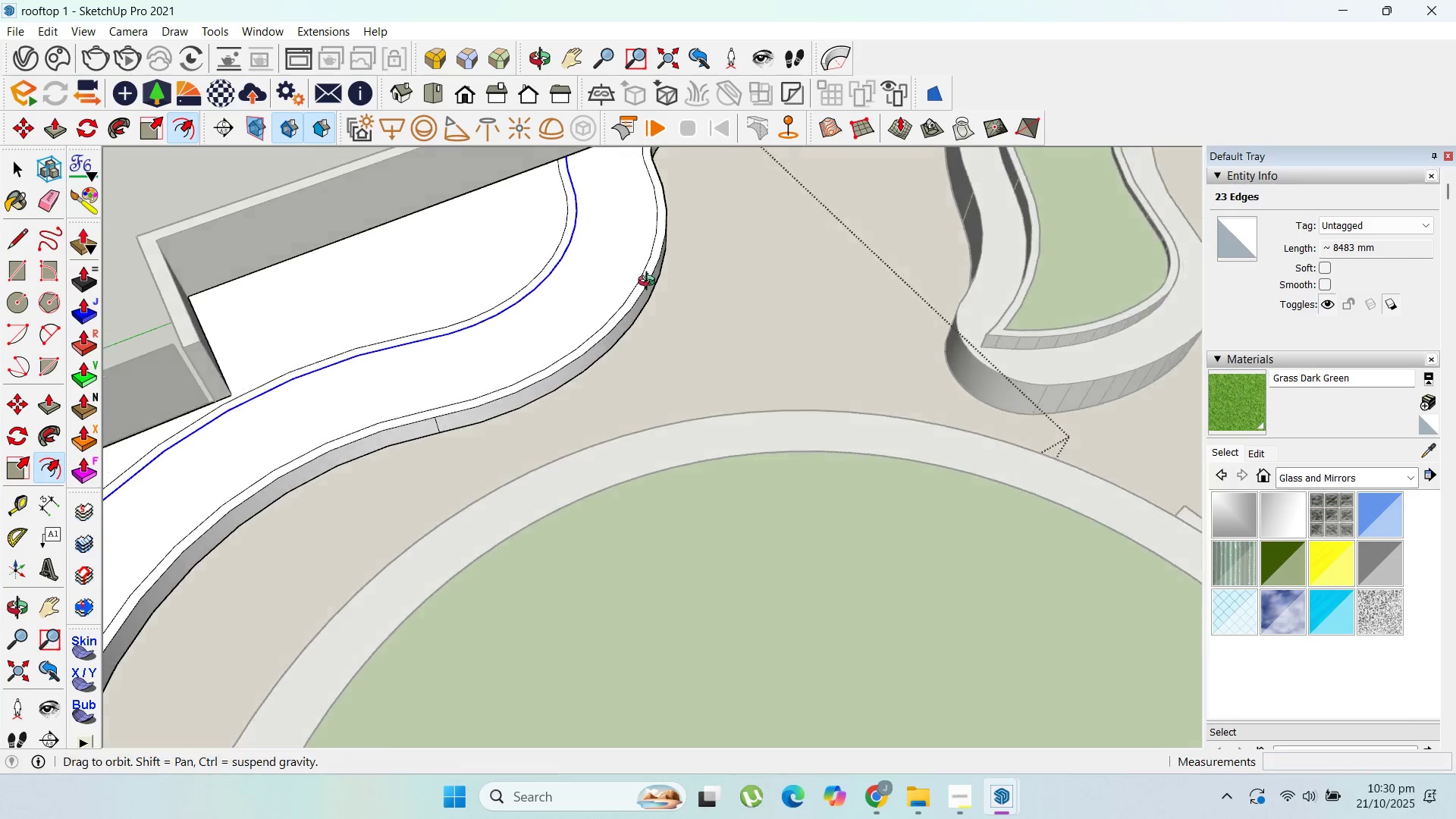 
type(100)
 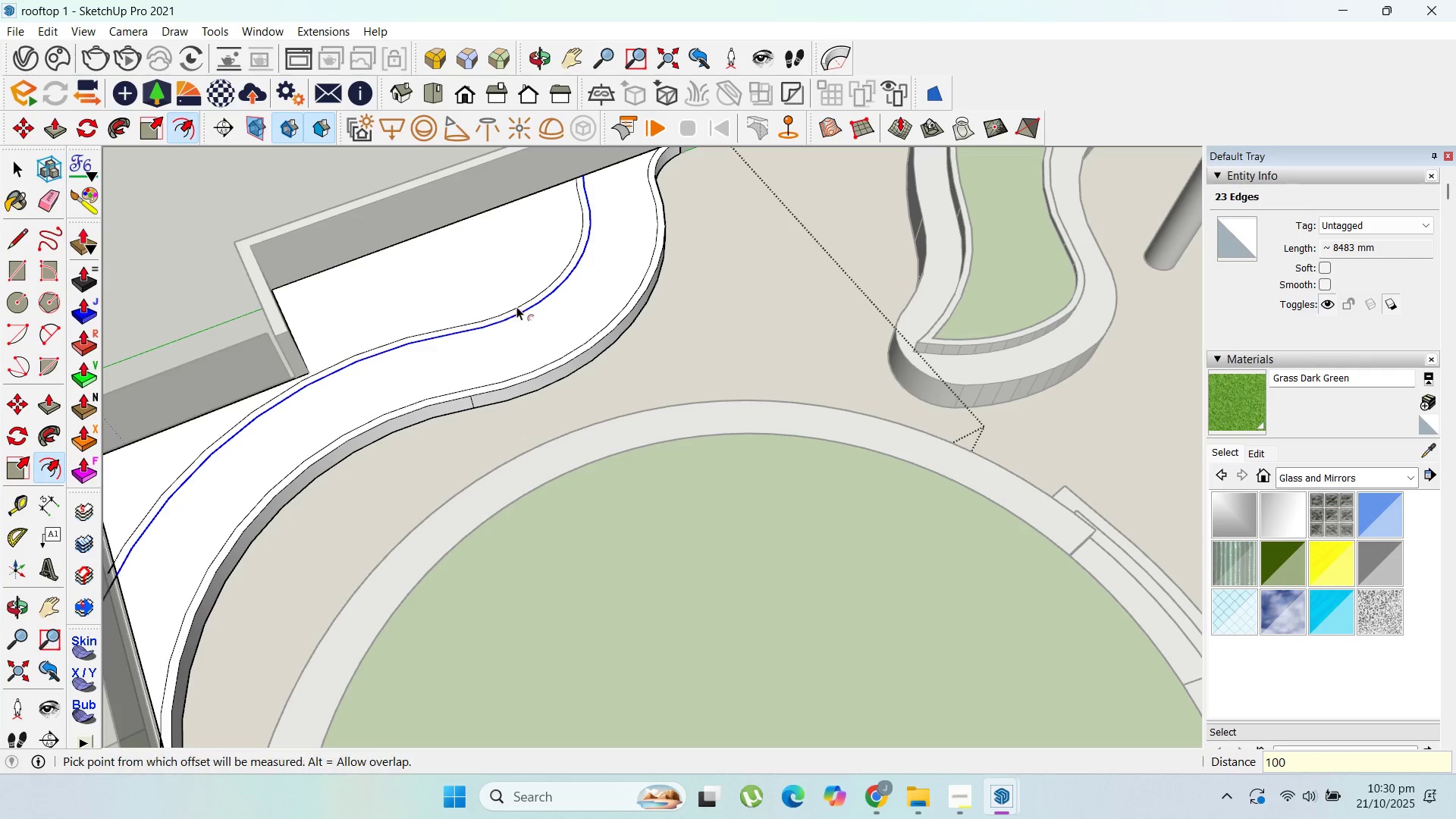 
key(Enter)
 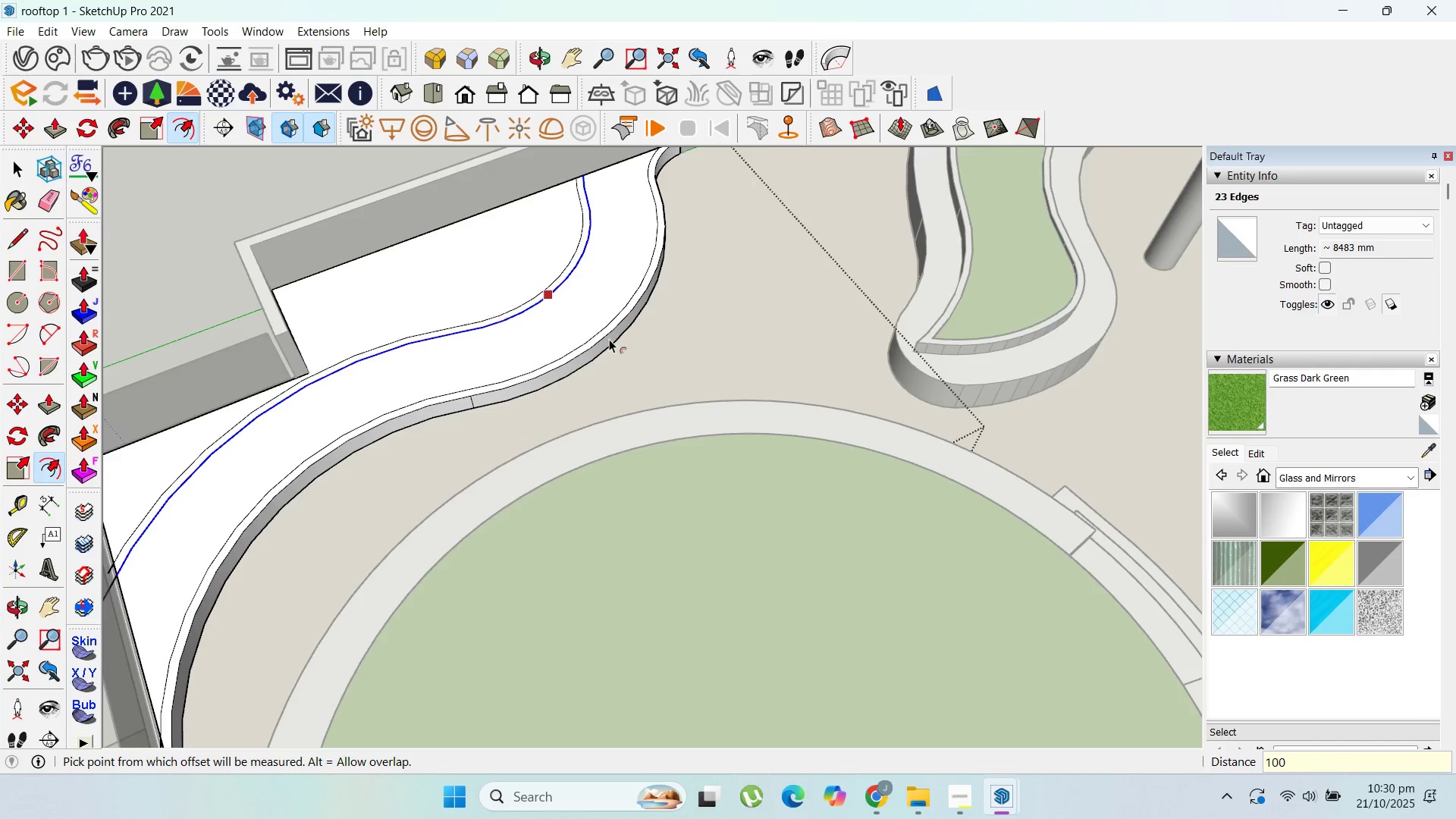 
scroll: coordinate [609, 332], scroll_direction: up, amount: 2.0
 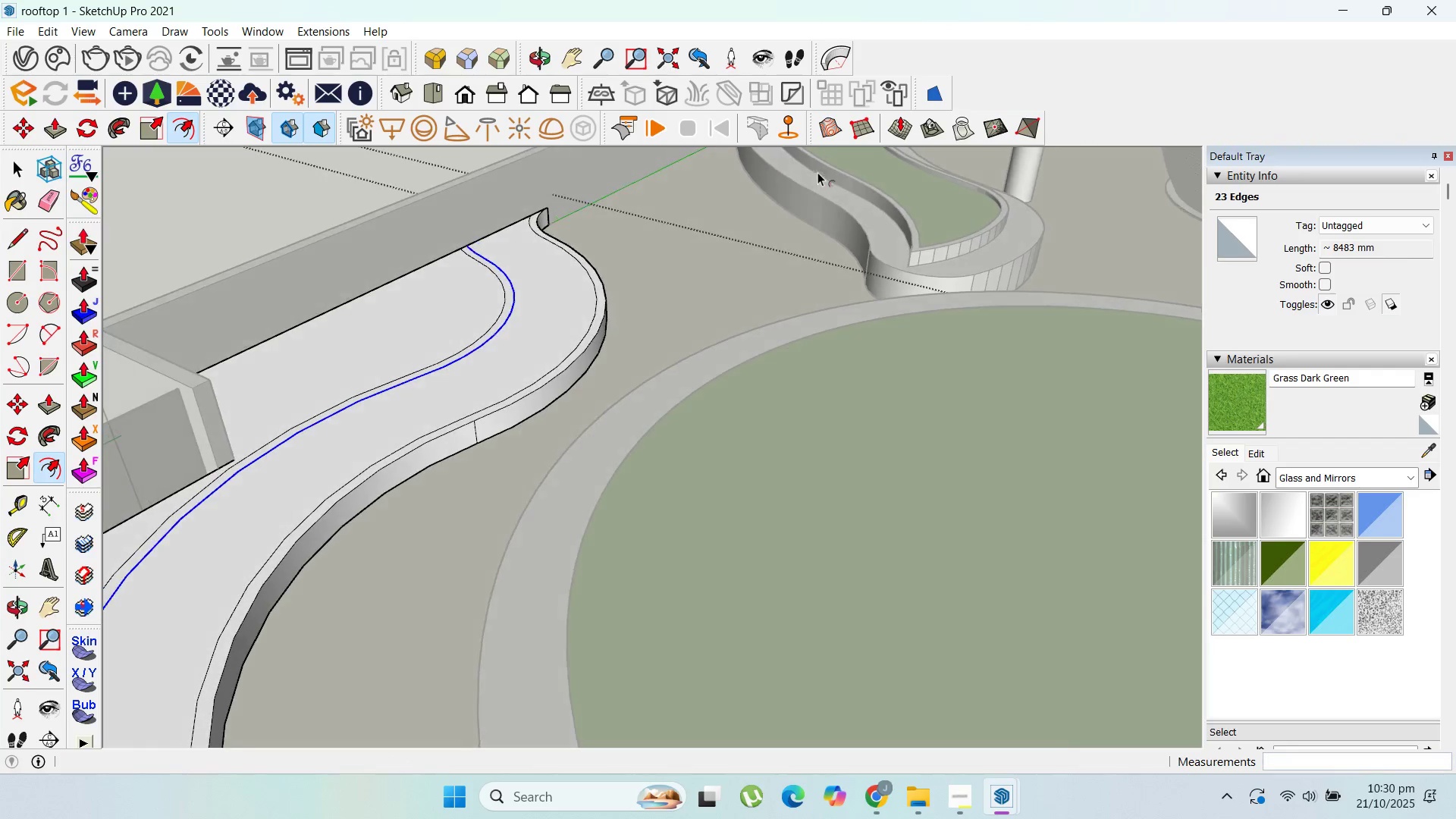 
key(Escape)
 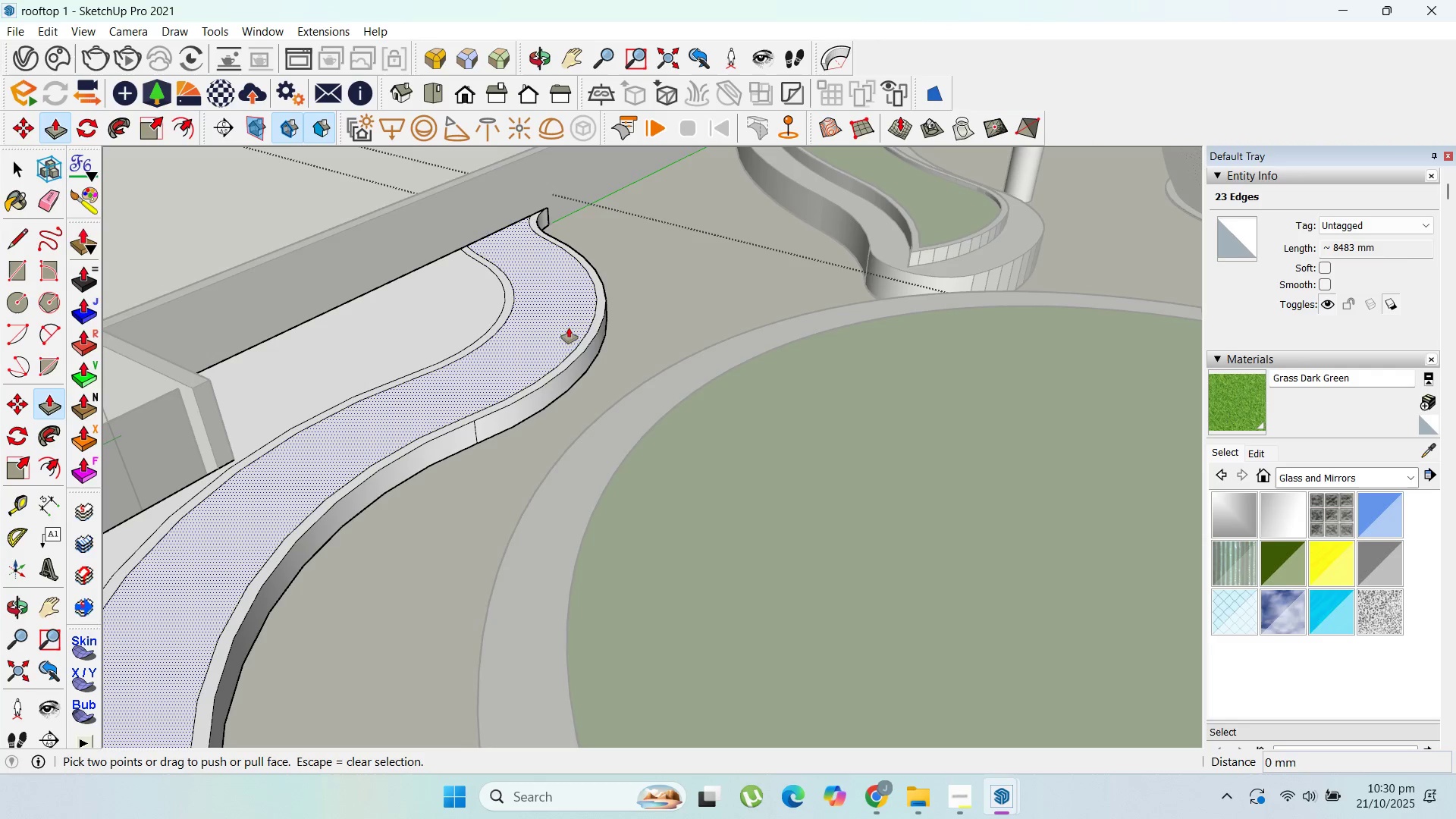 
key(Escape)
 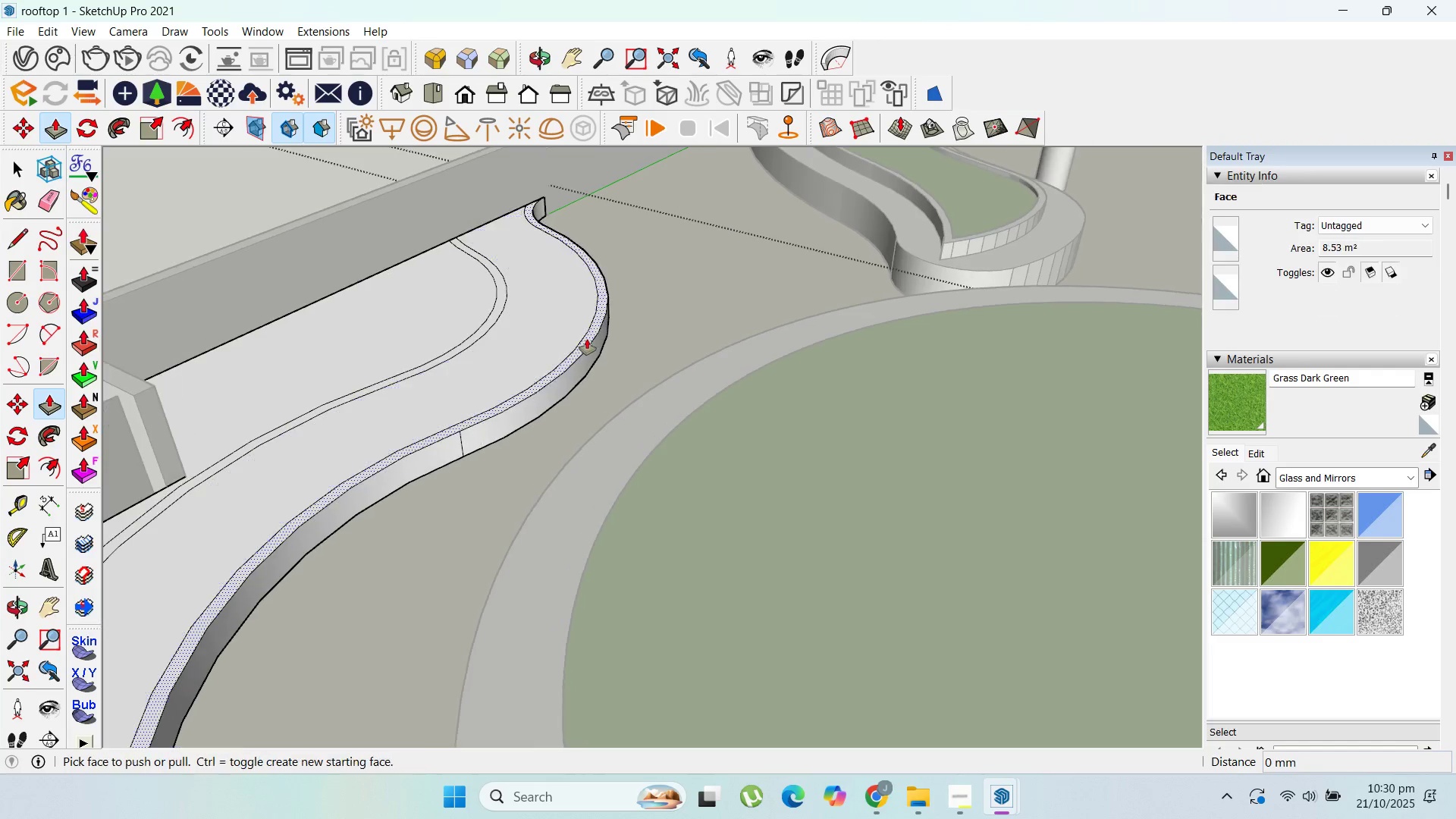 
scroll: coordinate [586, 339], scroll_direction: up, amount: 1.0
 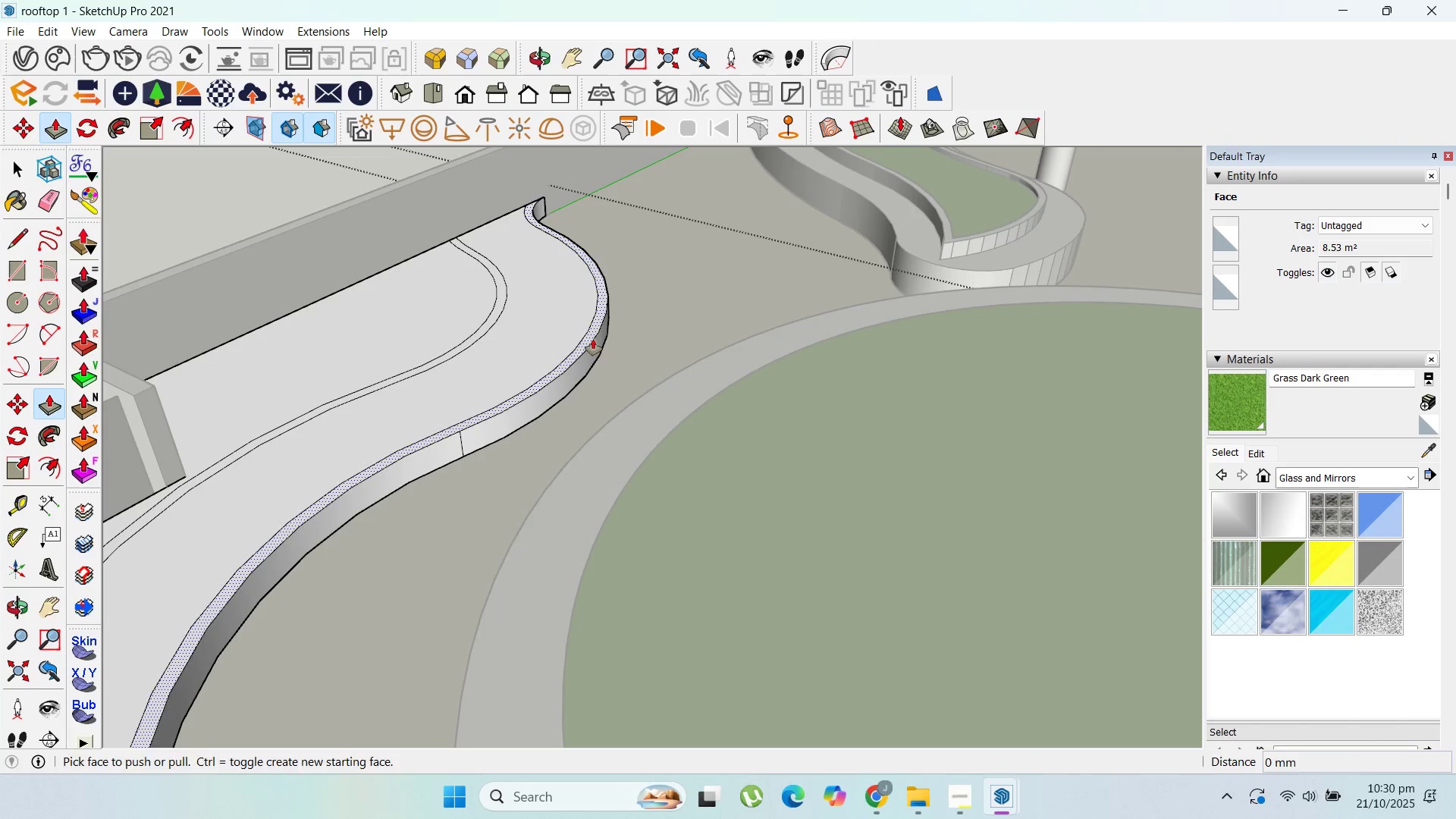 
left_click_drag(start_coordinate=[593, 339], to_coordinate=[595, 322])
 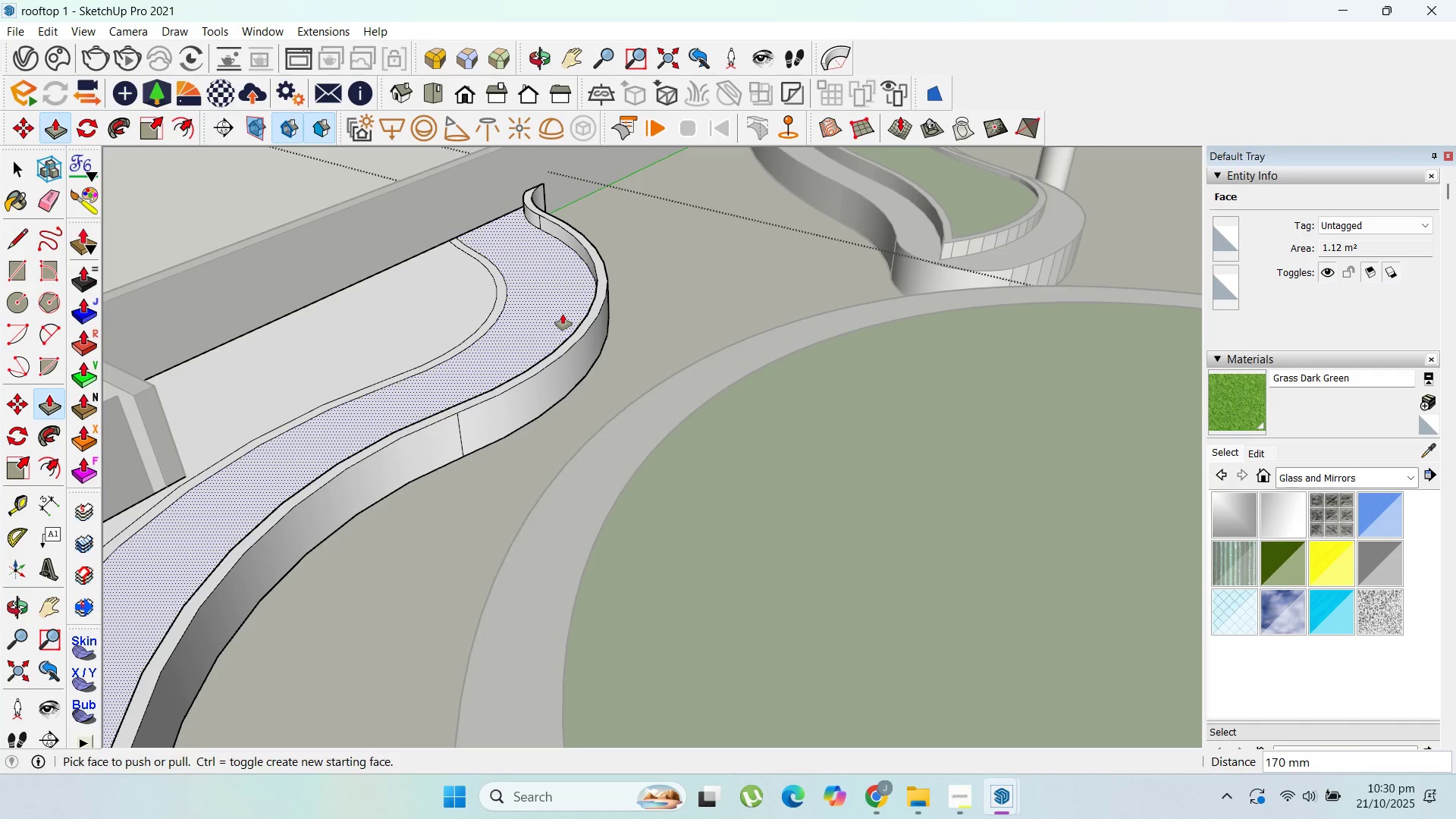 
left_click_drag(start_coordinate=[562, 312], to_coordinate=[575, 297])
 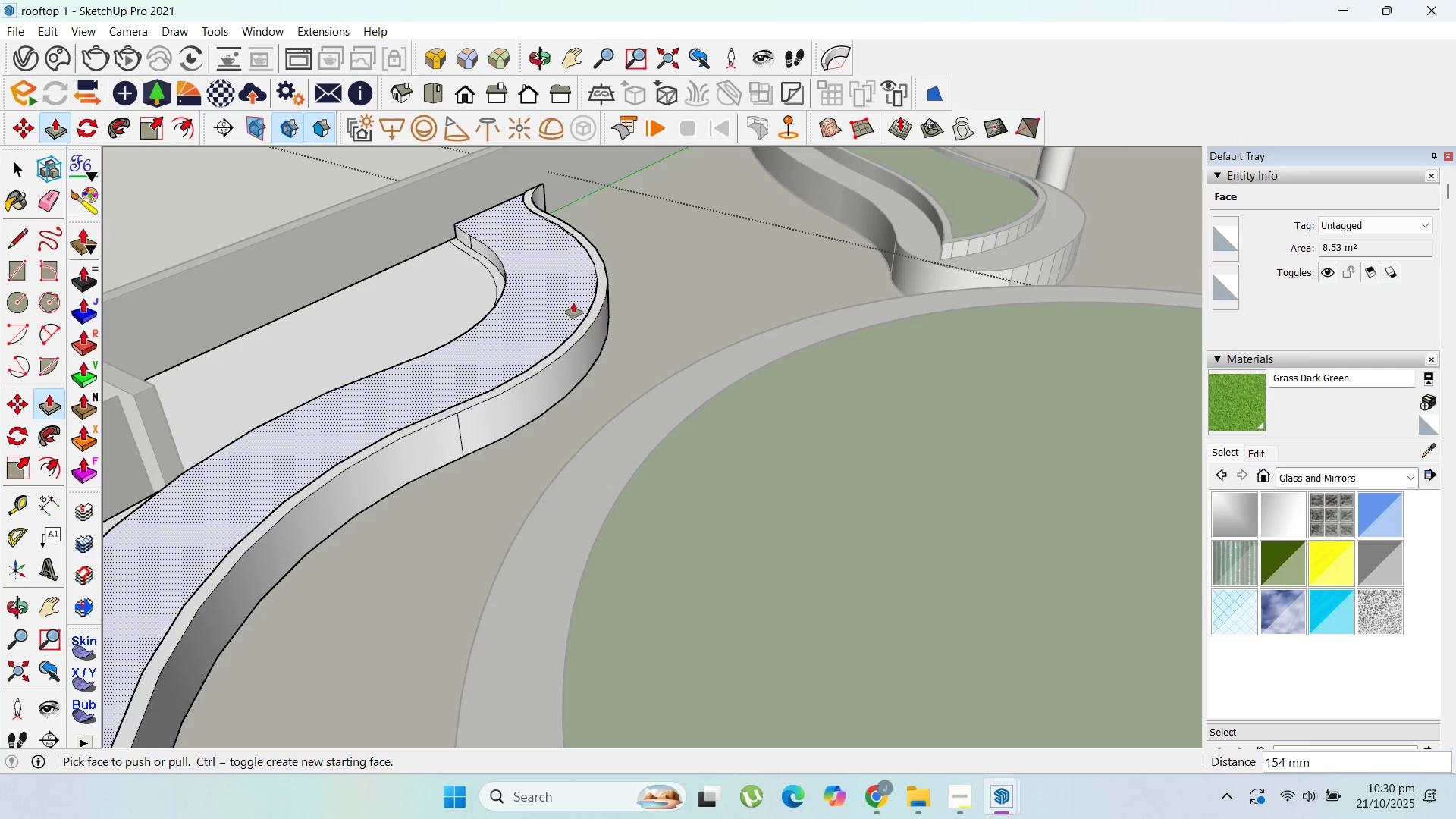 
left_click_drag(start_coordinate=[571, 300], to_coordinate=[573, 305])
 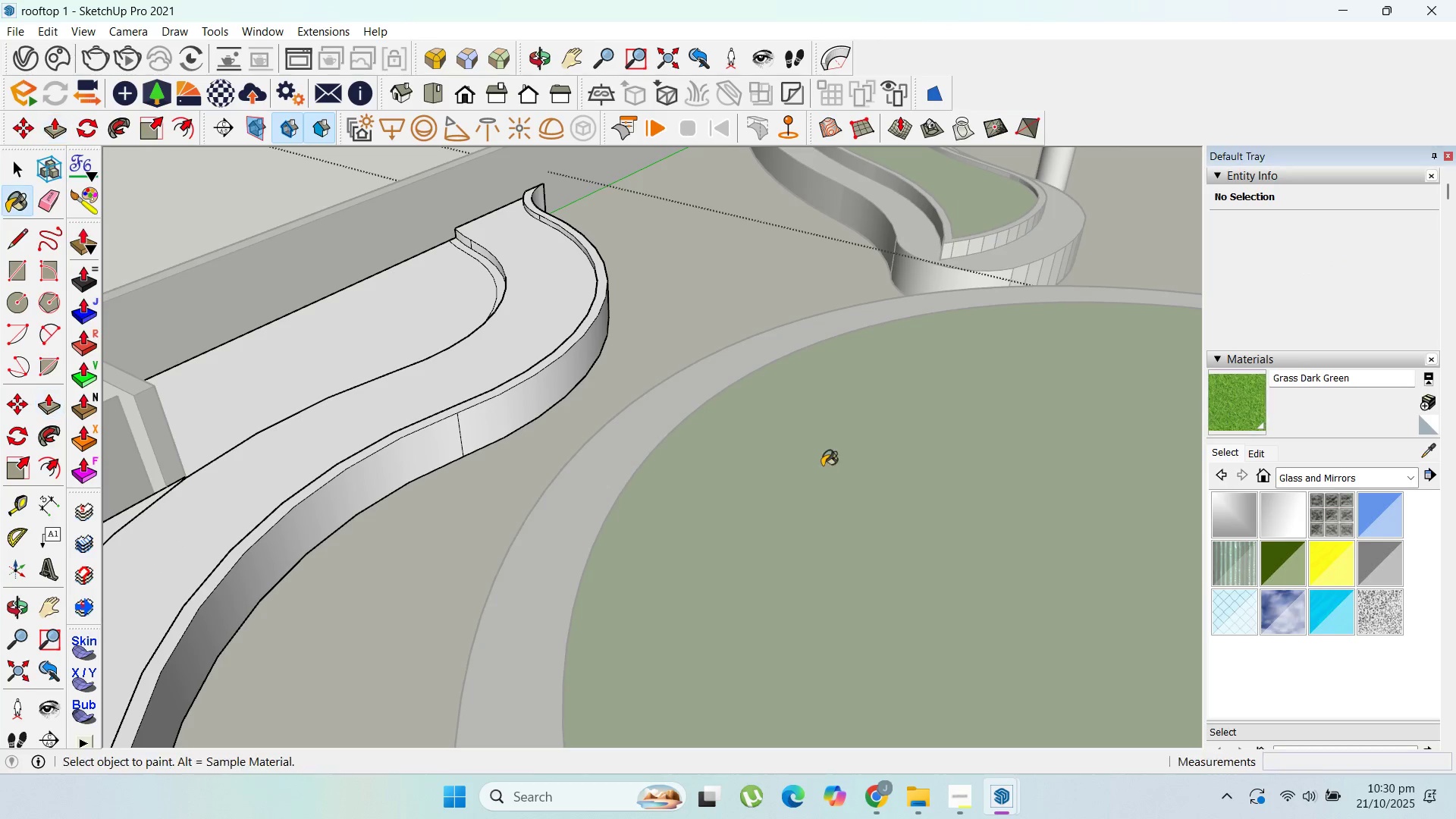 
double_click([799, 465])
 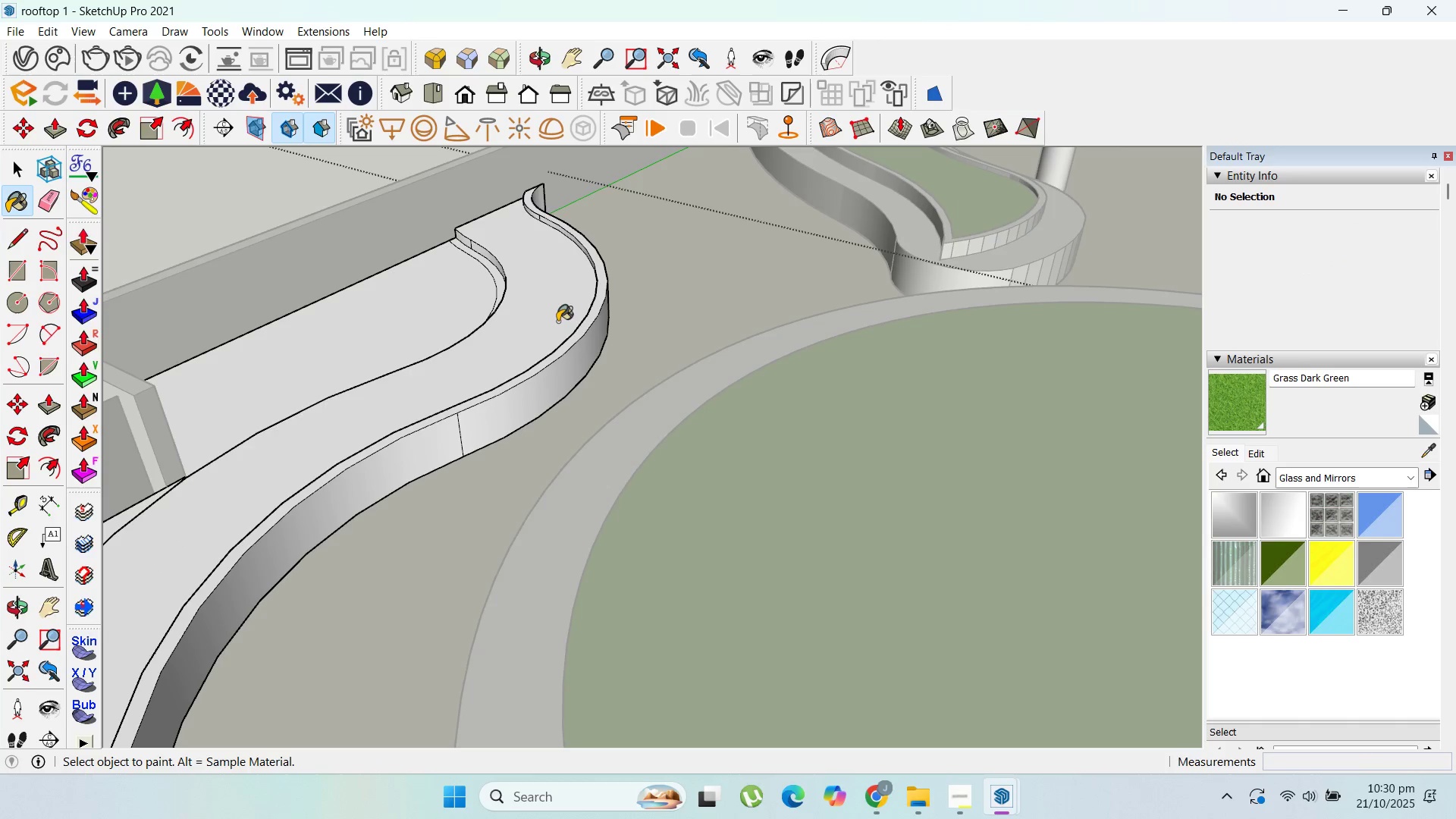 
left_click([557, 320])
 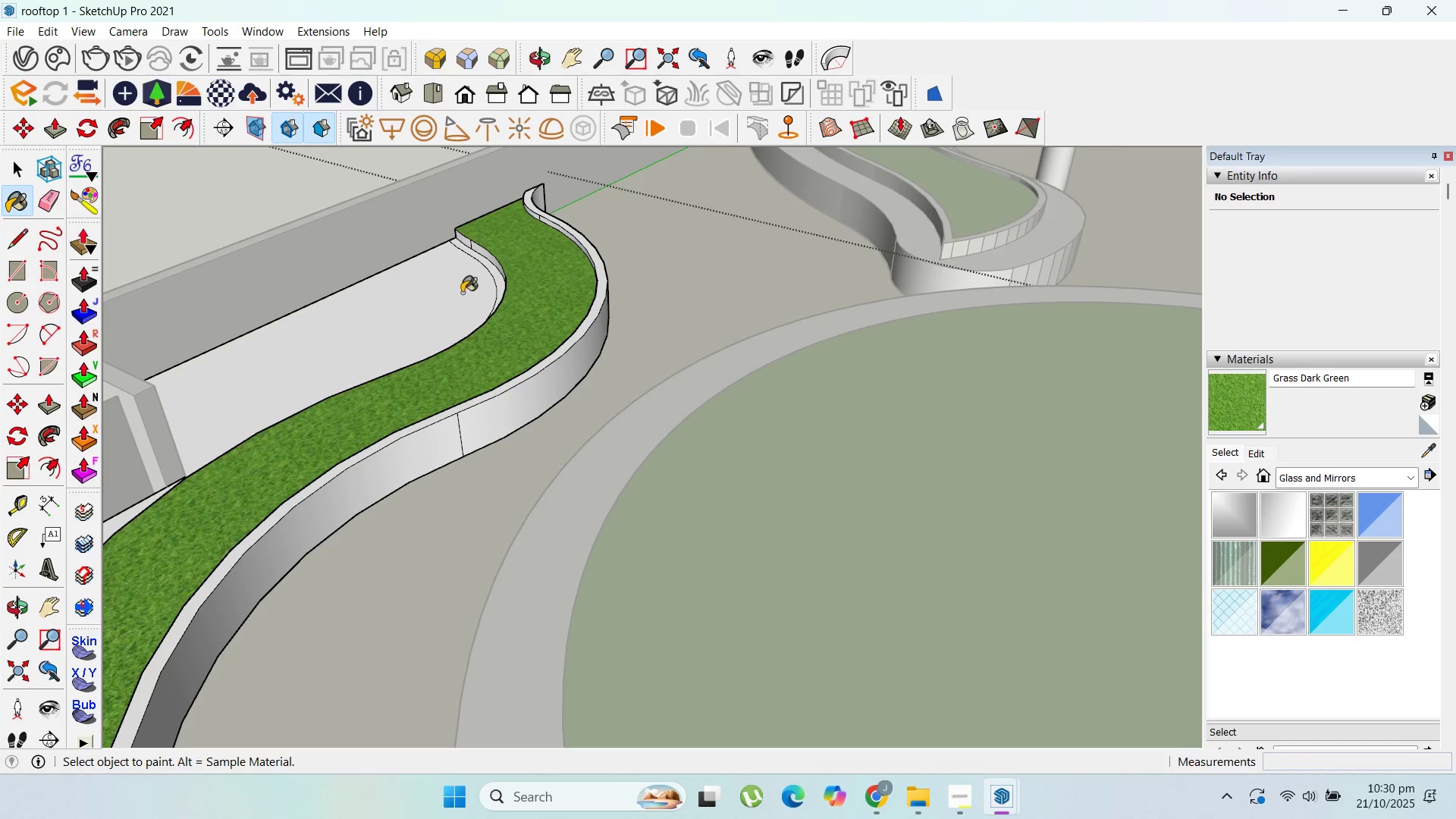 
key(P)
 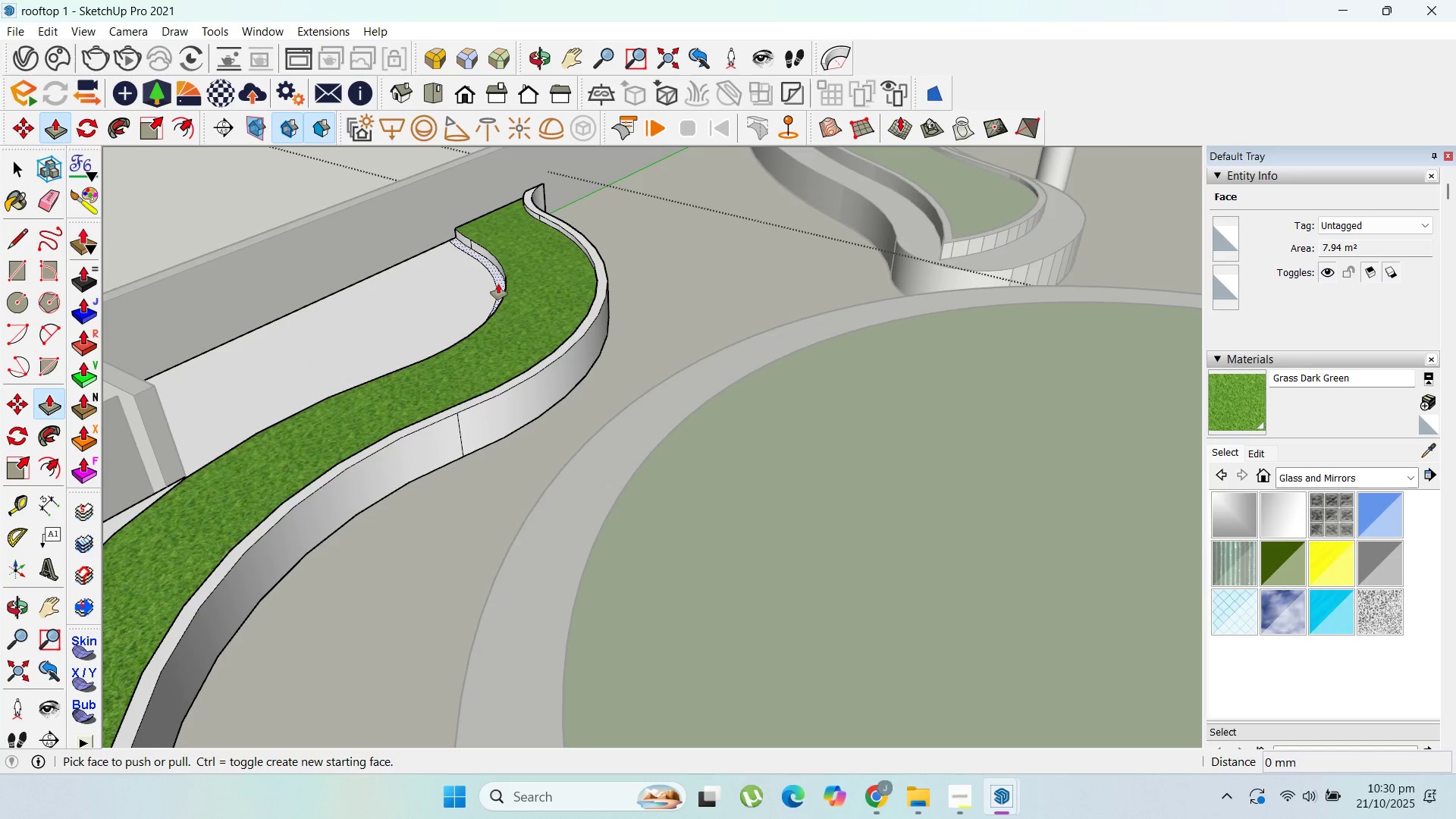 
left_click_drag(start_coordinate=[499, 283], to_coordinate=[512, 246])
 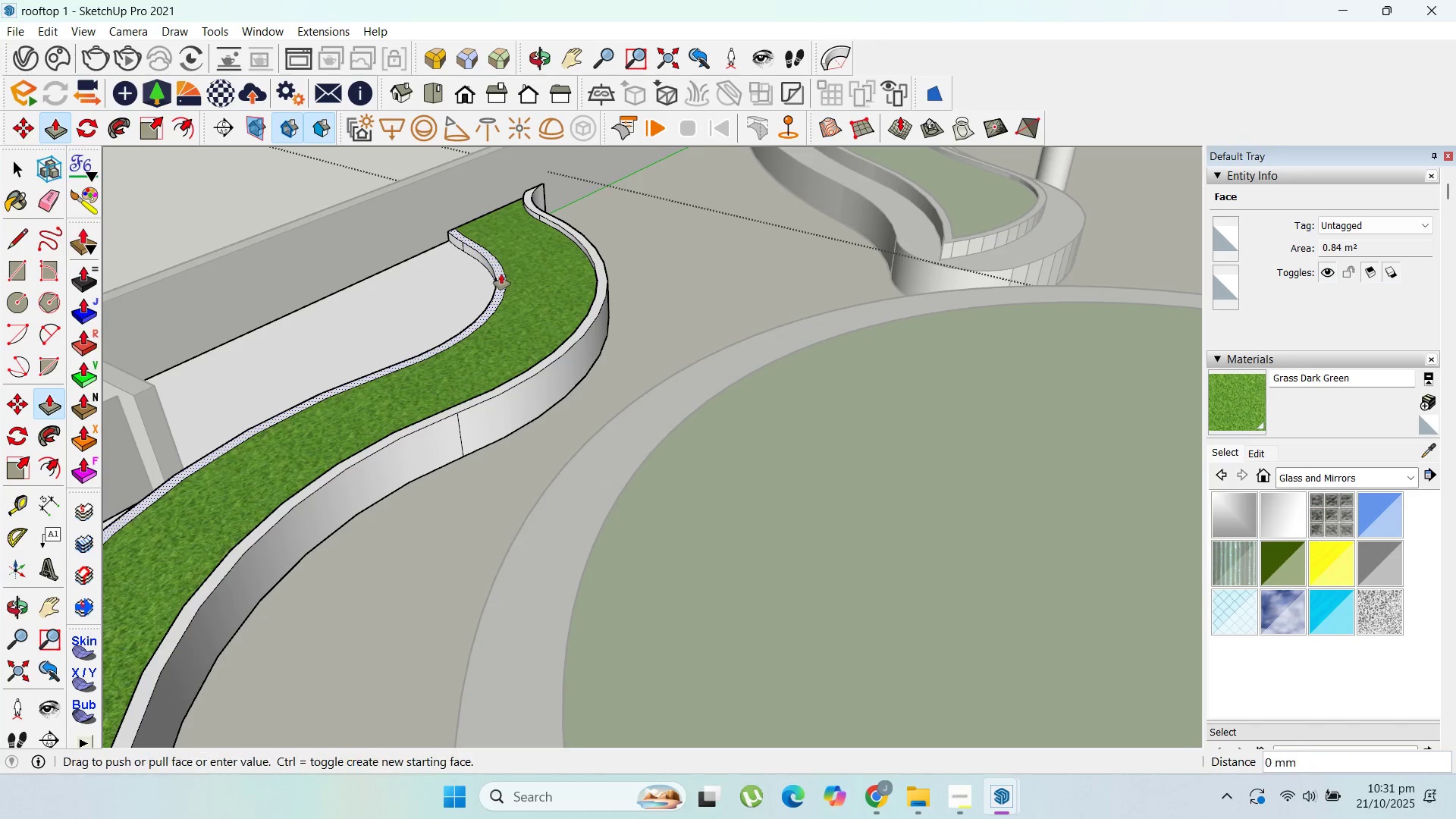 
left_click_drag(start_coordinate=[500, 274], to_coordinate=[504, 263])
 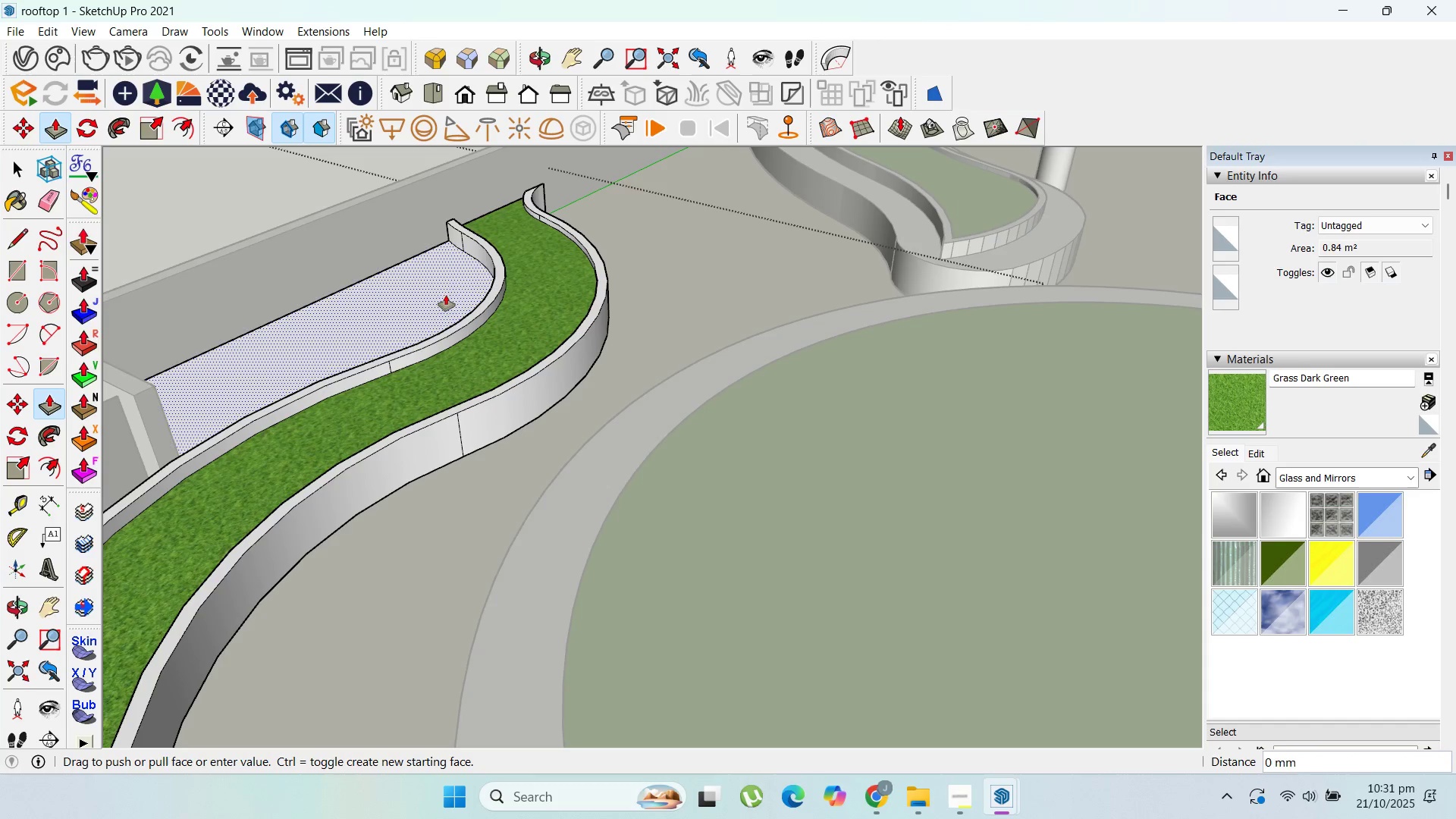 
left_click_drag(start_coordinate=[445, 297], to_coordinate=[490, 256])
 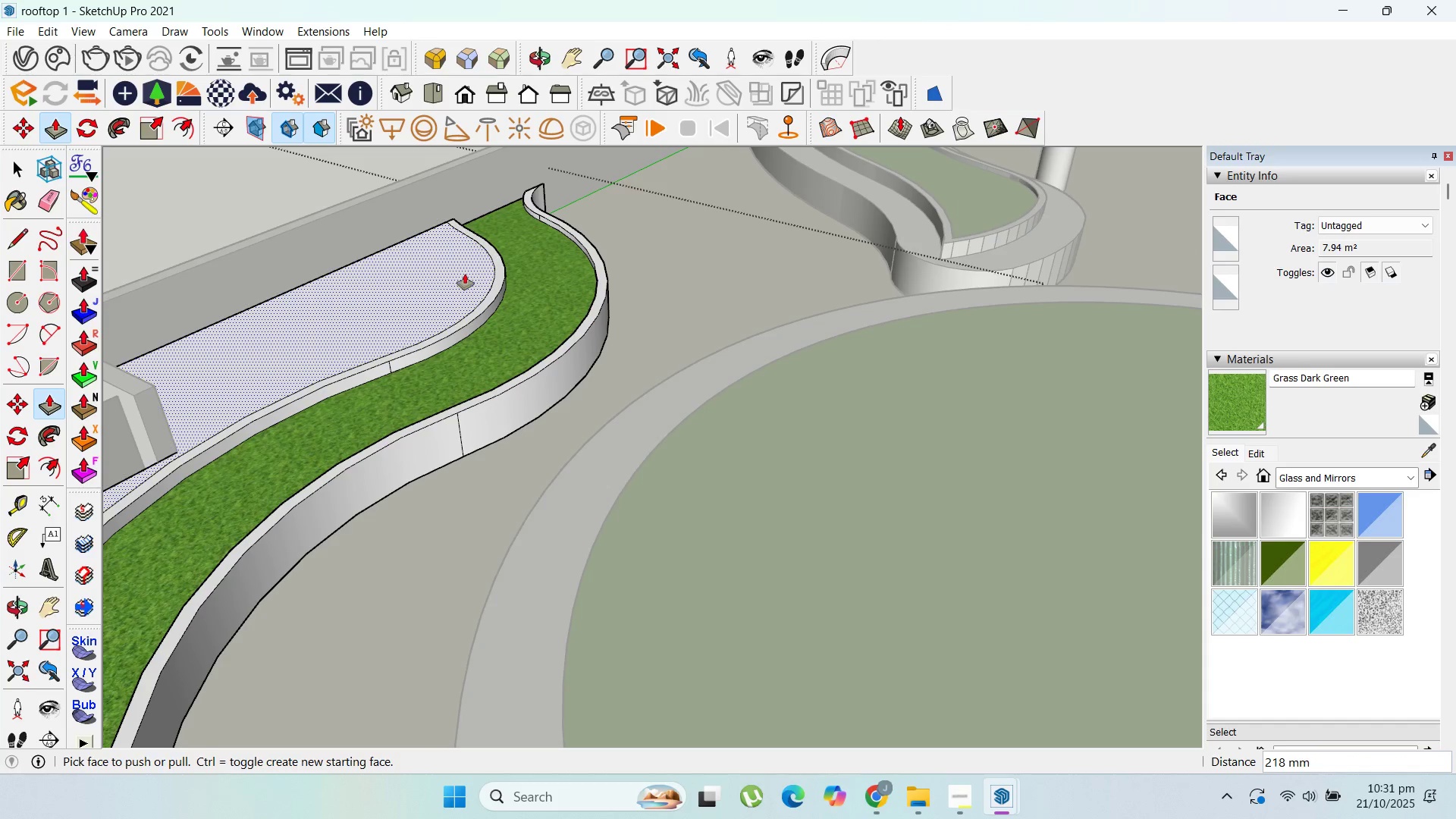 
left_click_drag(start_coordinate=[465, 276], to_coordinate=[469, 279])
 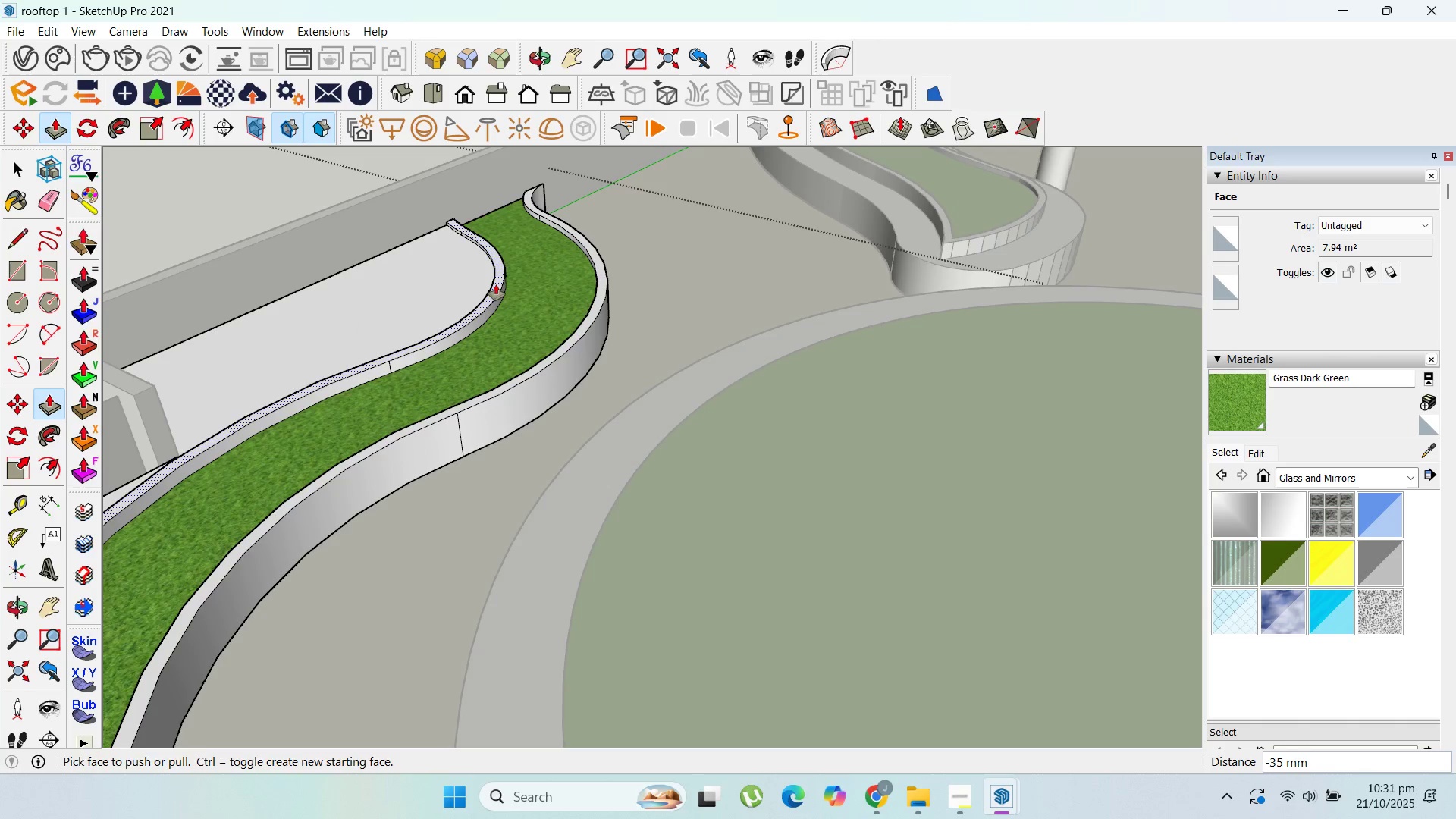 
left_click_drag(start_coordinate=[497, 284], to_coordinate=[500, 258])
 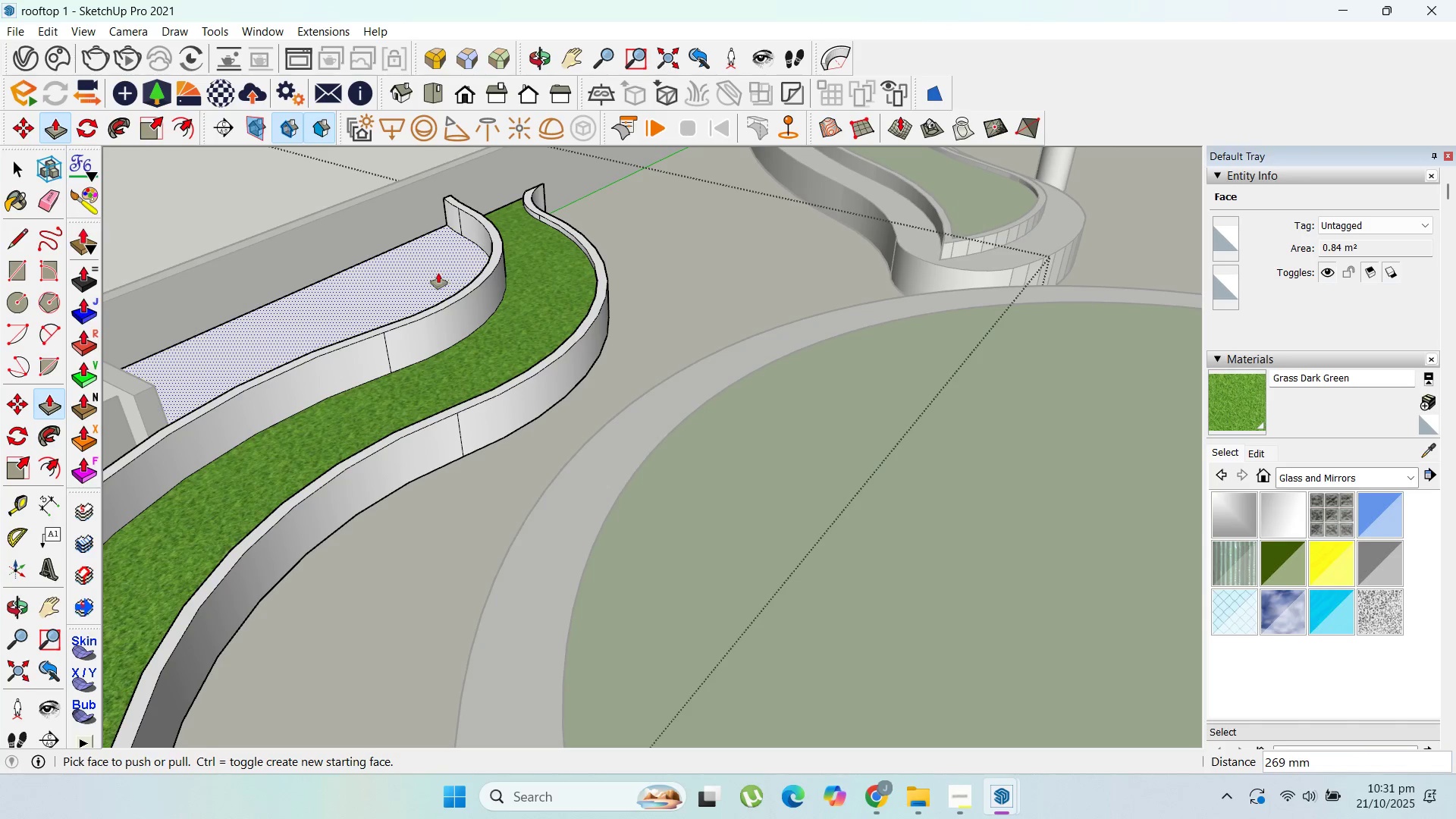 
left_click_drag(start_coordinate=[438, 273], to_coordinate=[441, 245])
 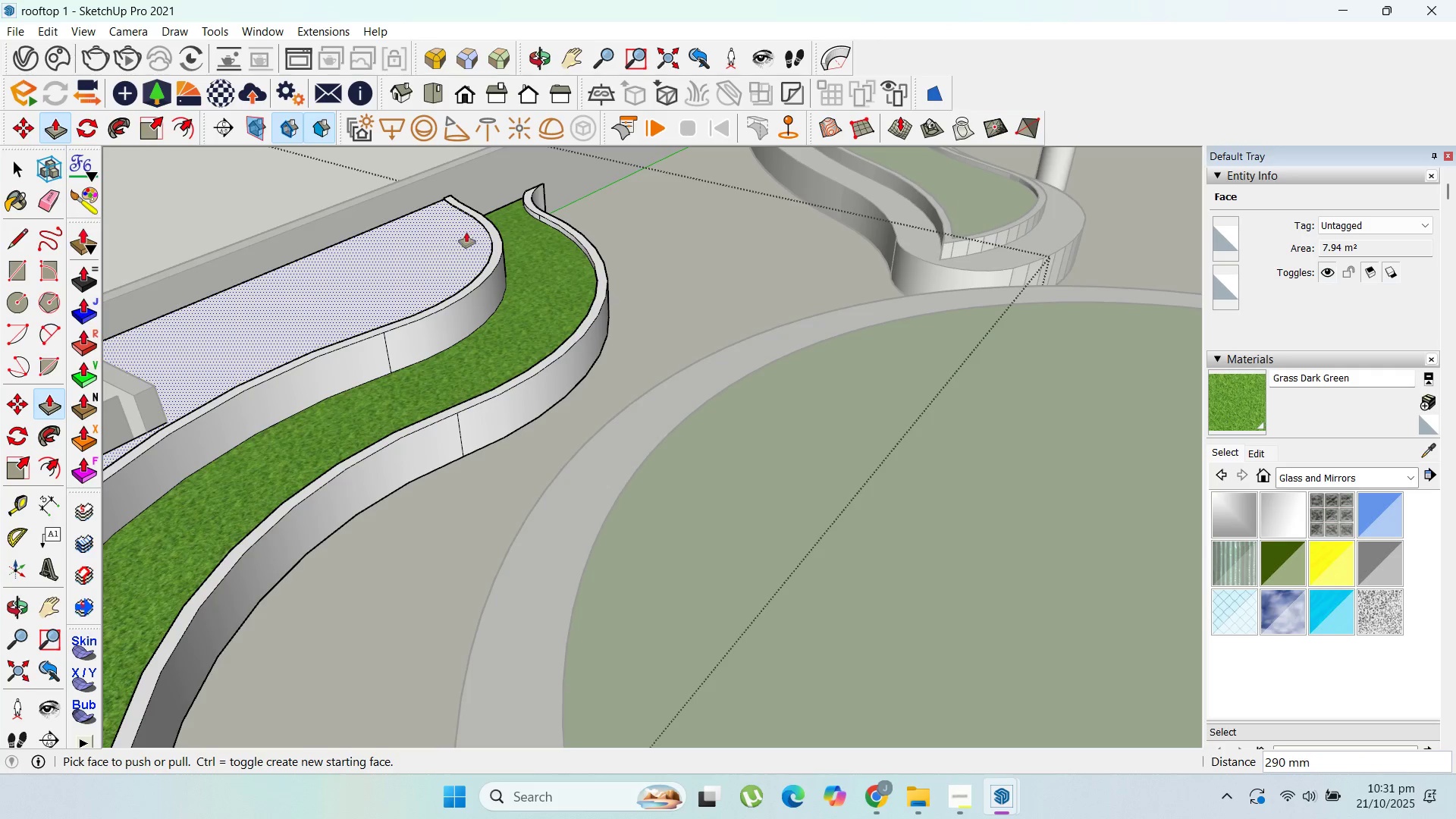 
scroll: coordinate [504, 231], scroll_direction: down, amount: 3.0
 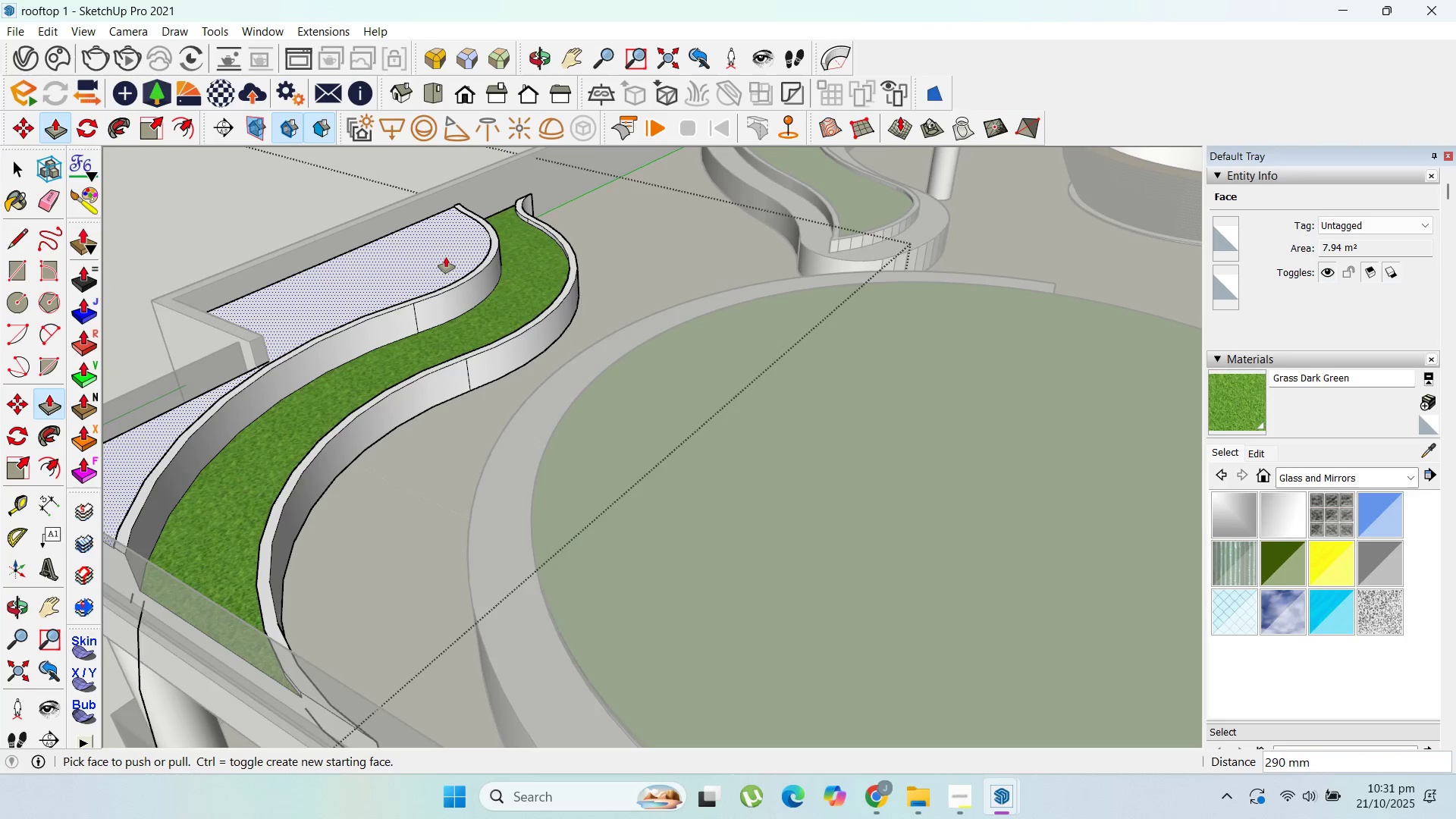 
scroll: coordinate [442, 255], scroll_direction: up, amount: 1.0
 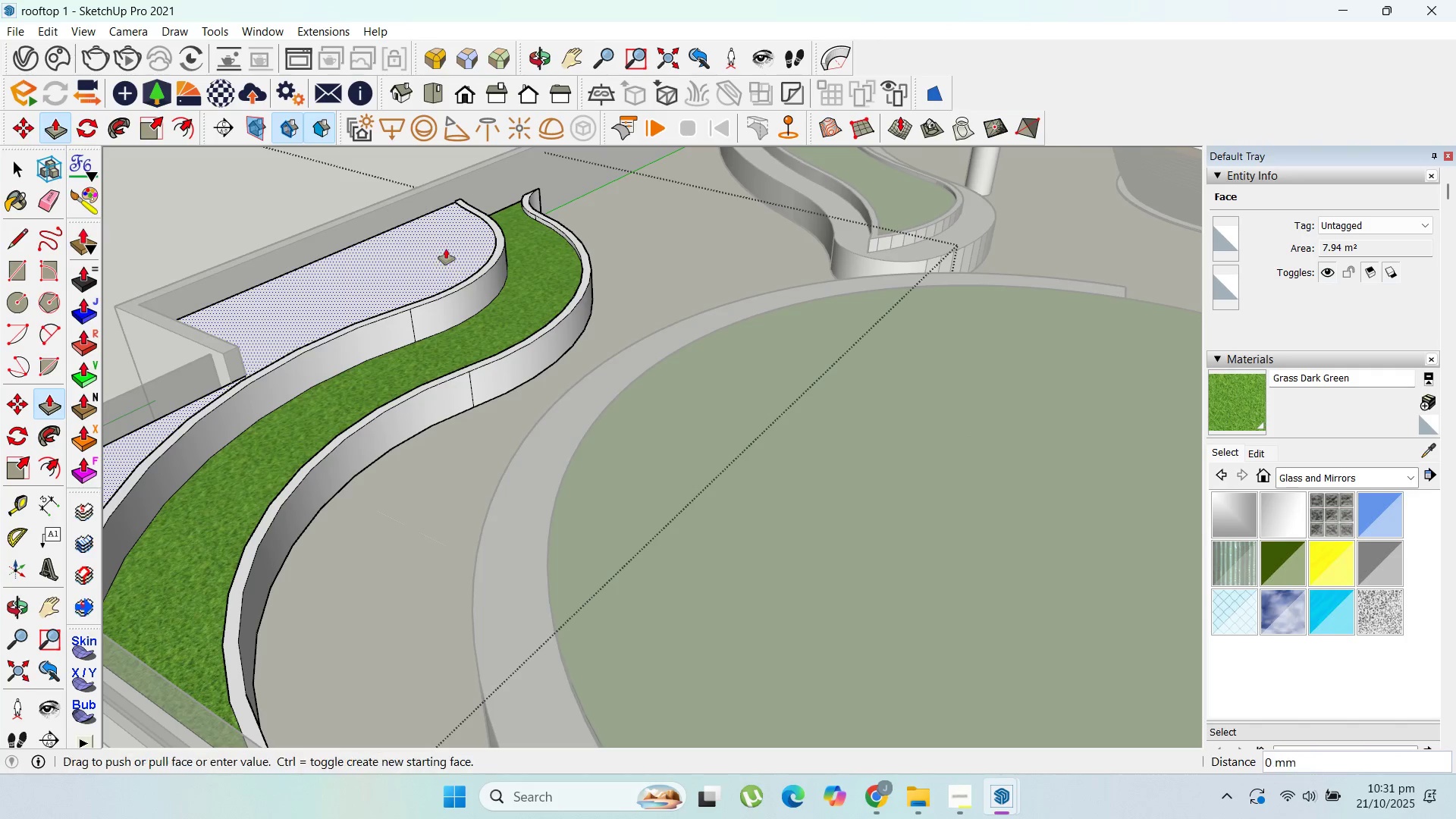 
left_click_drag(start_coordinate=[446, 249], to_coordinate=[450, 252])
 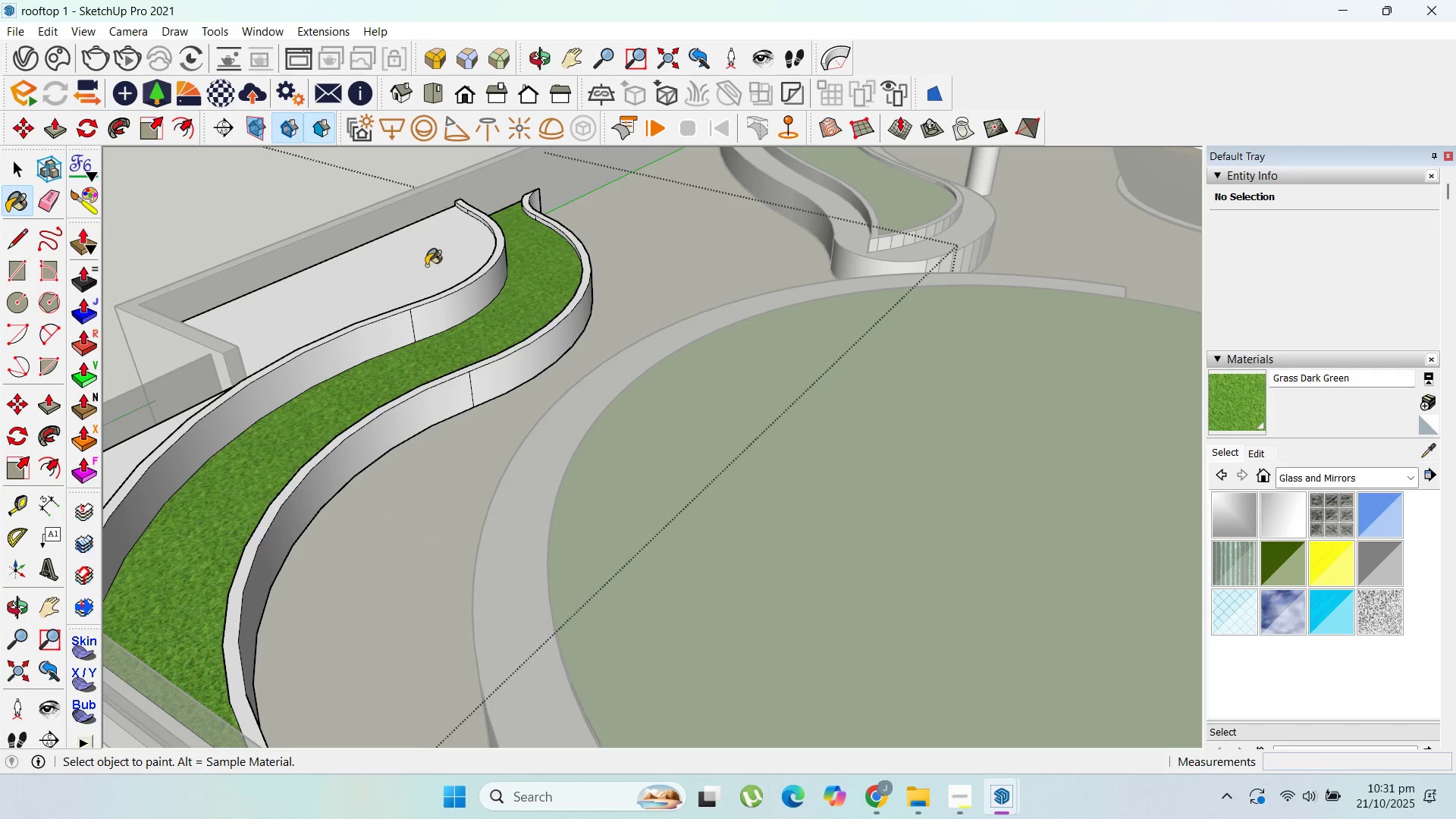 
left_click([414, 260])
 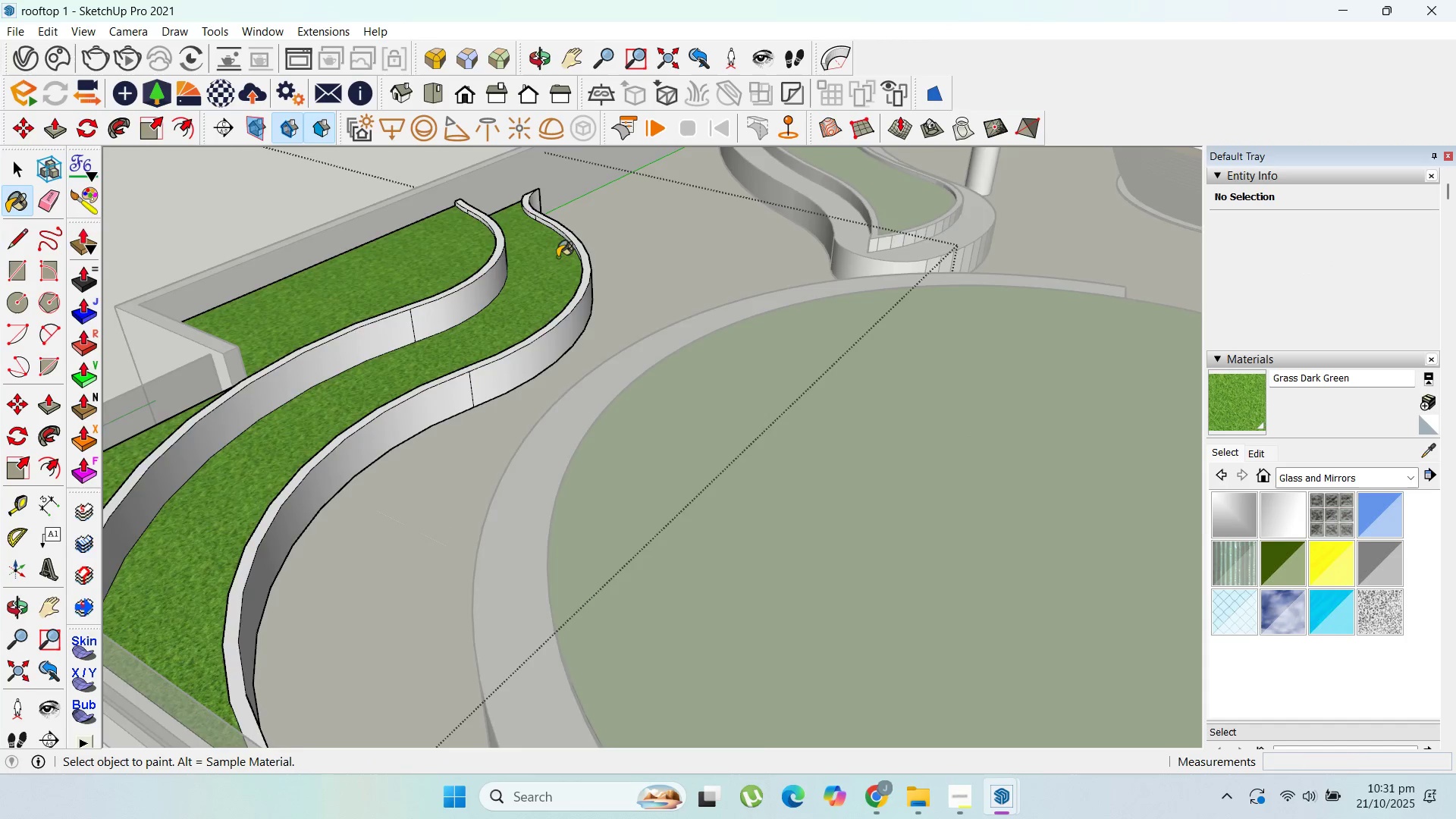 
scroll: coordinate [585, 334], scroll_direction: down, amount: 9.0
 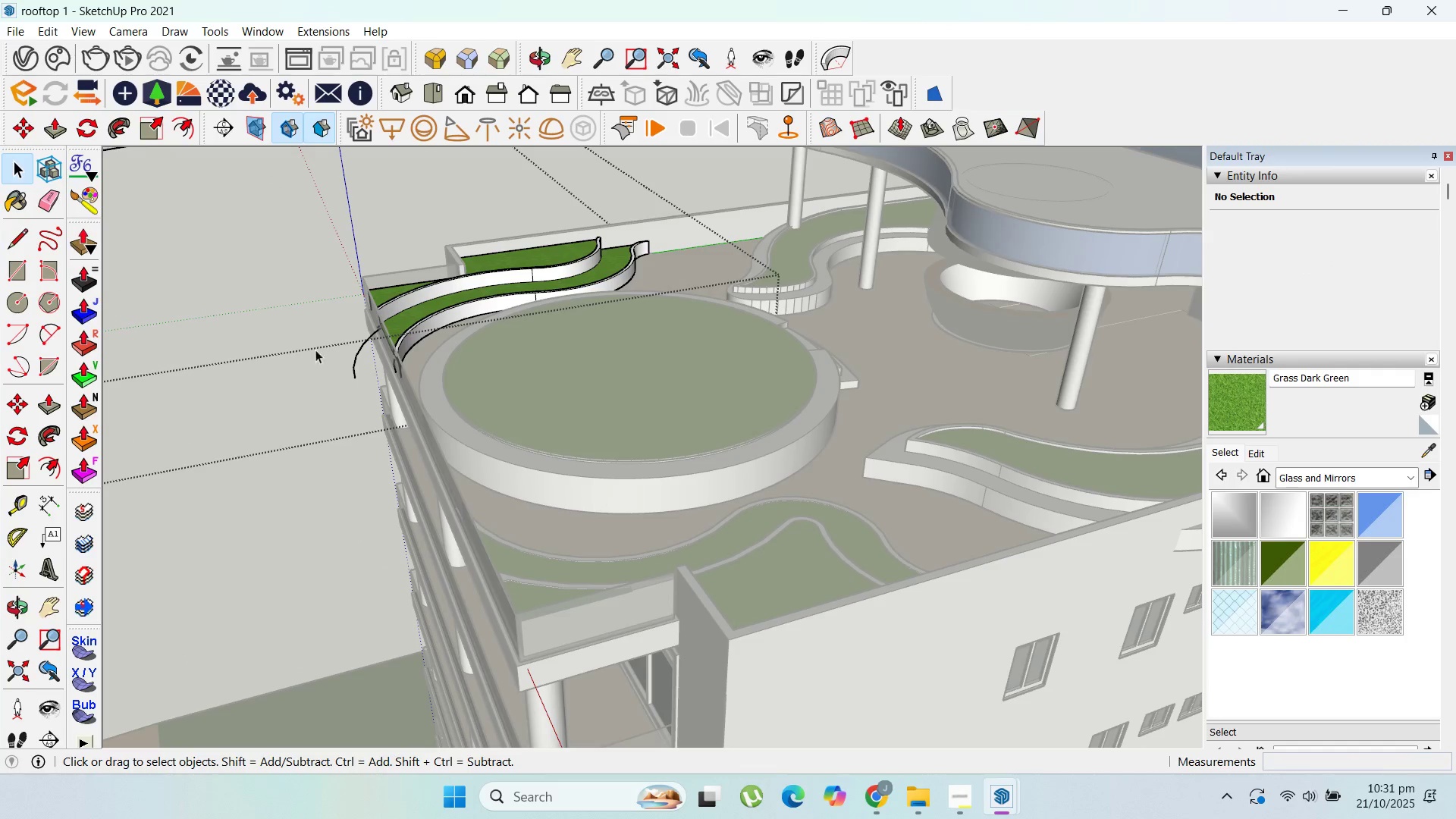 
left_click([362, 350])
 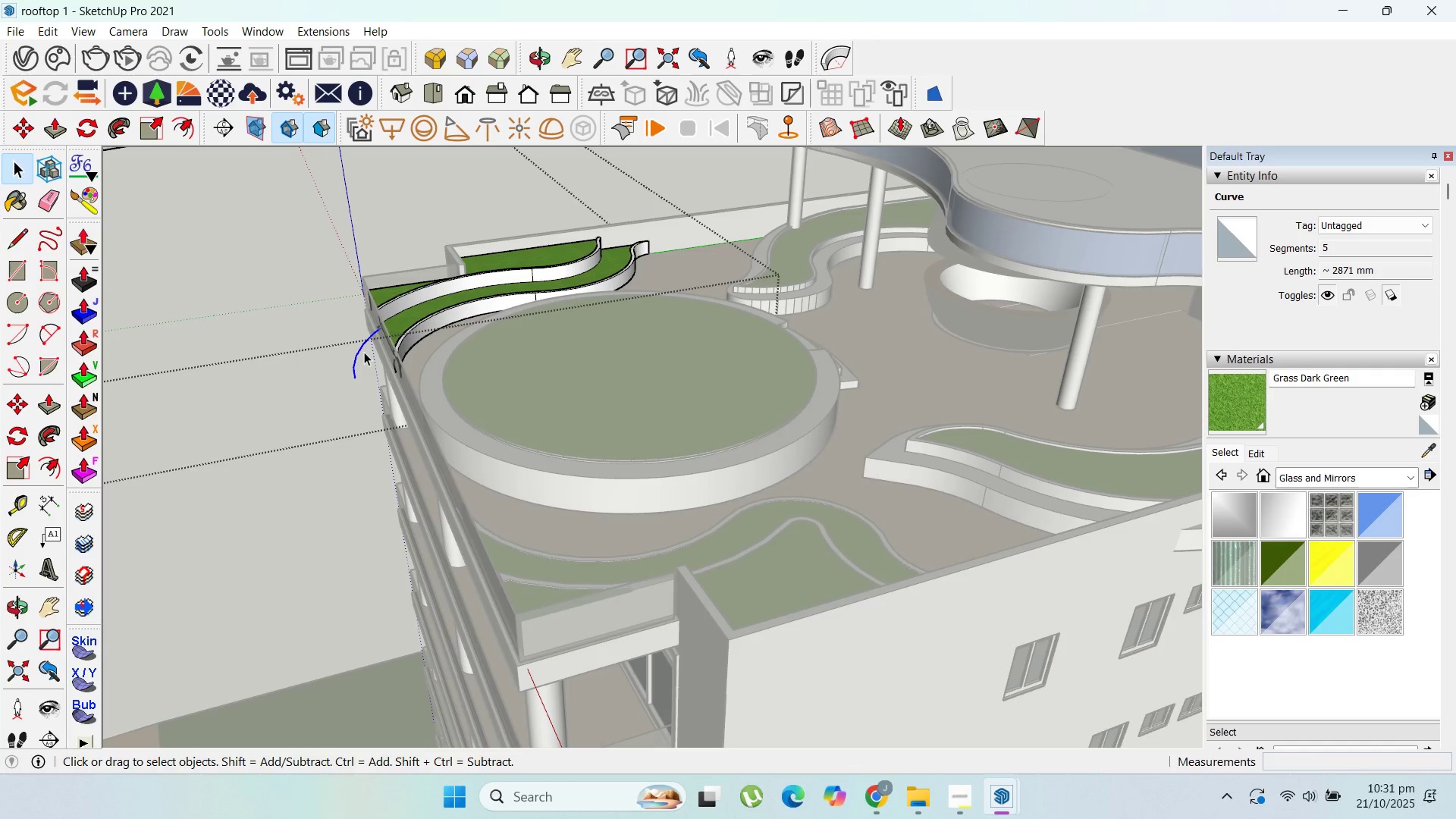 
key(Delete)
 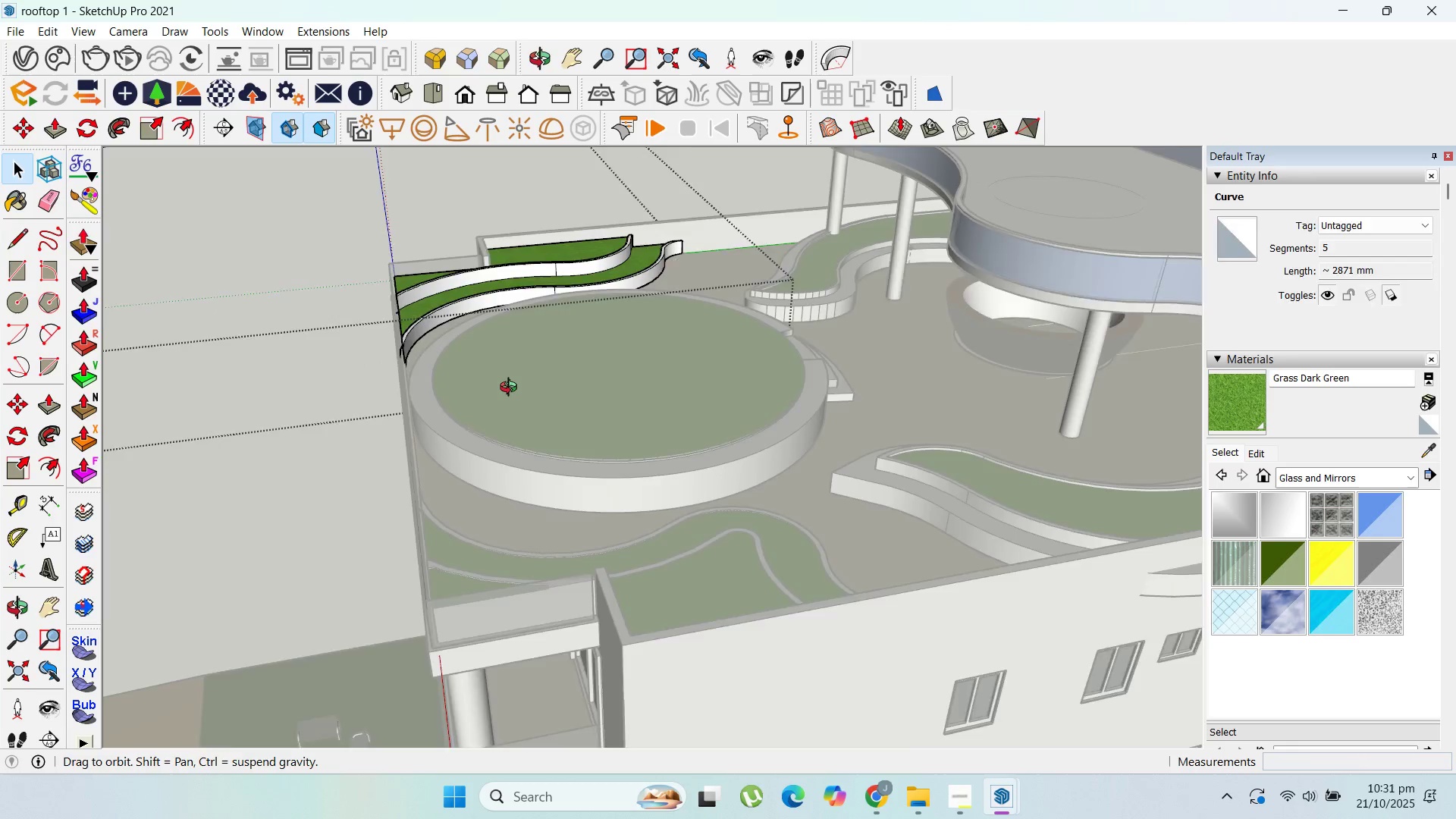 
key(Escape)
 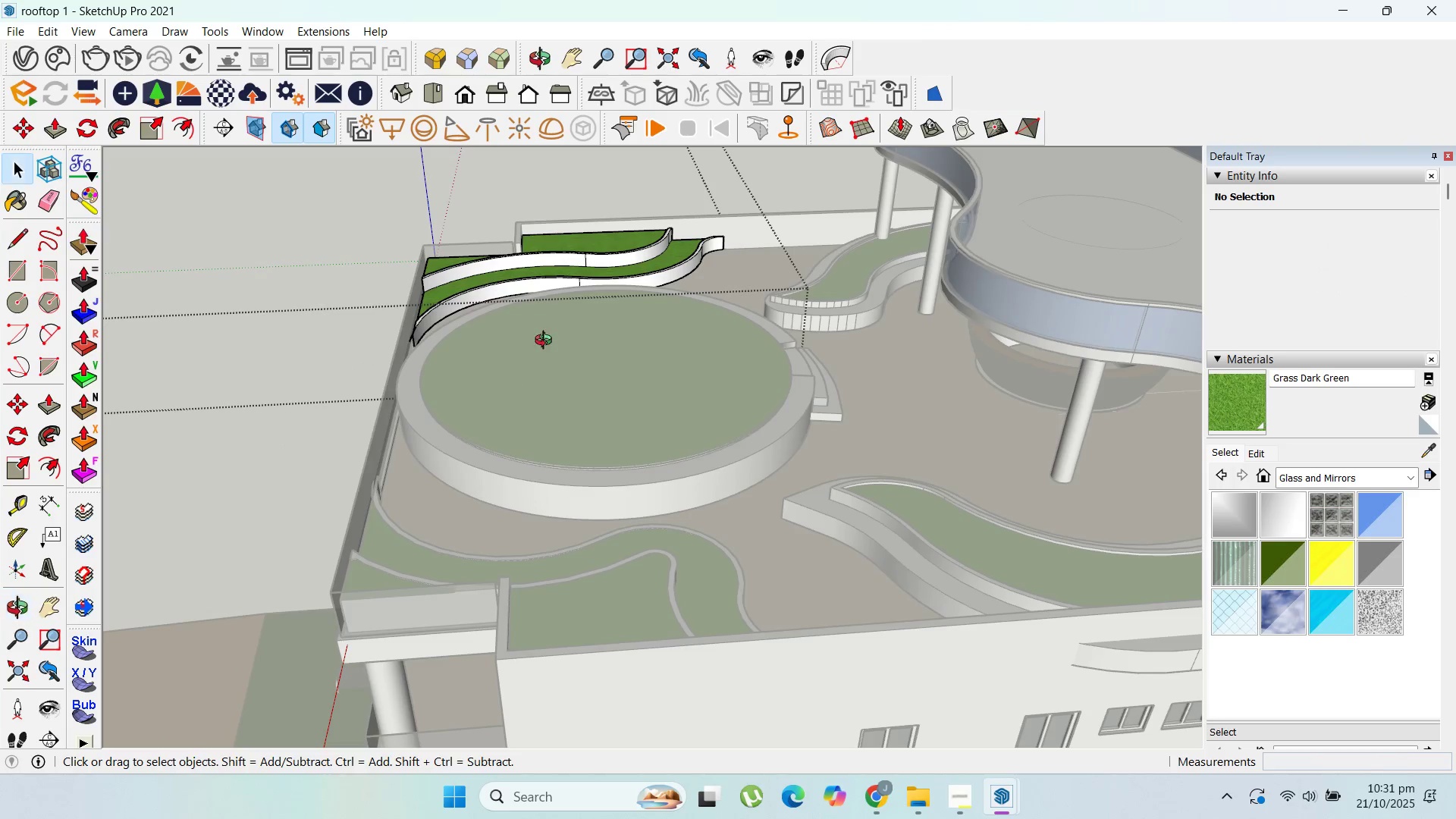 
key(Escape)
 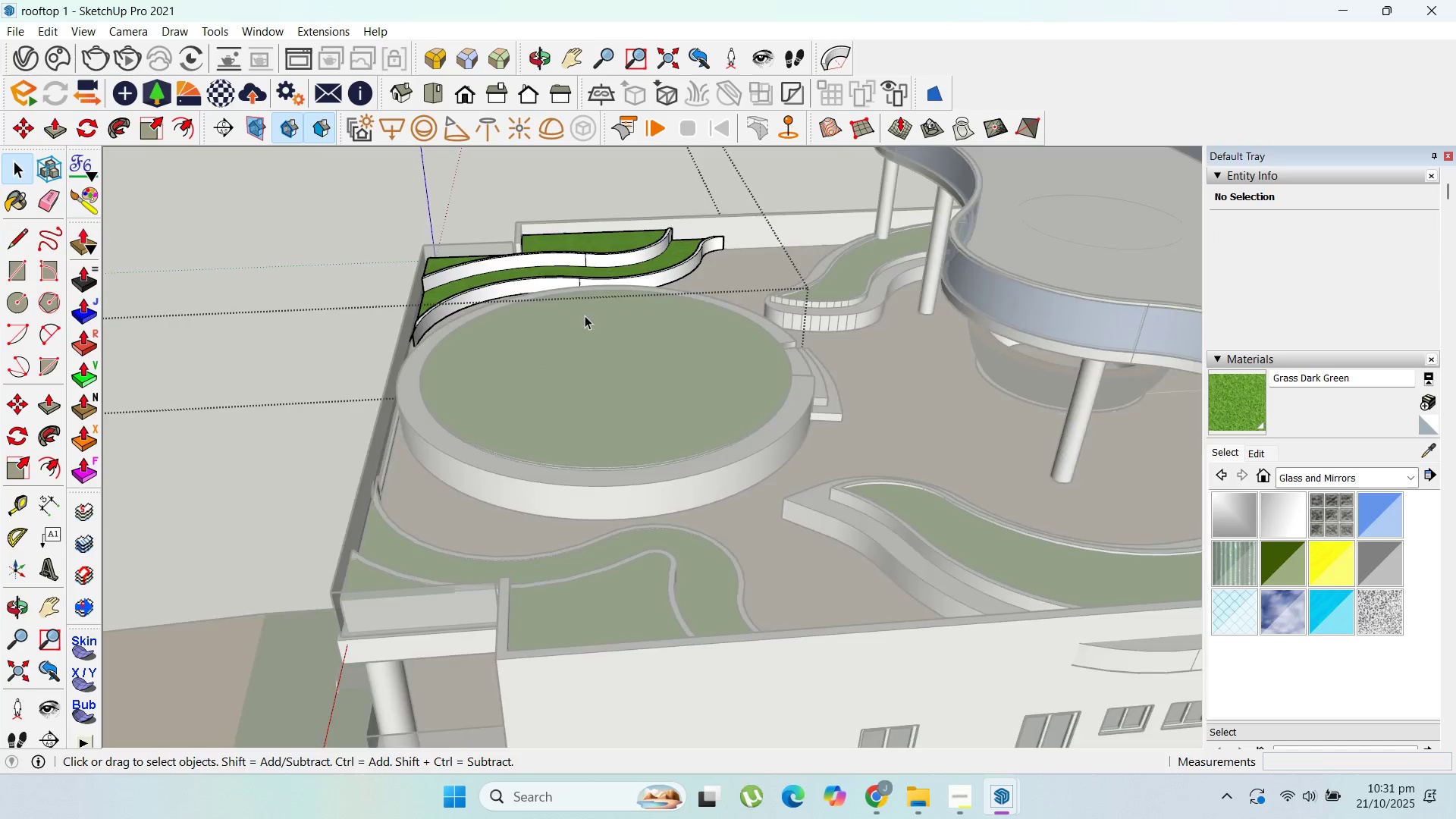 
scroll: coordinate [613, 315], scroll_direction: down, amount: 2.0
 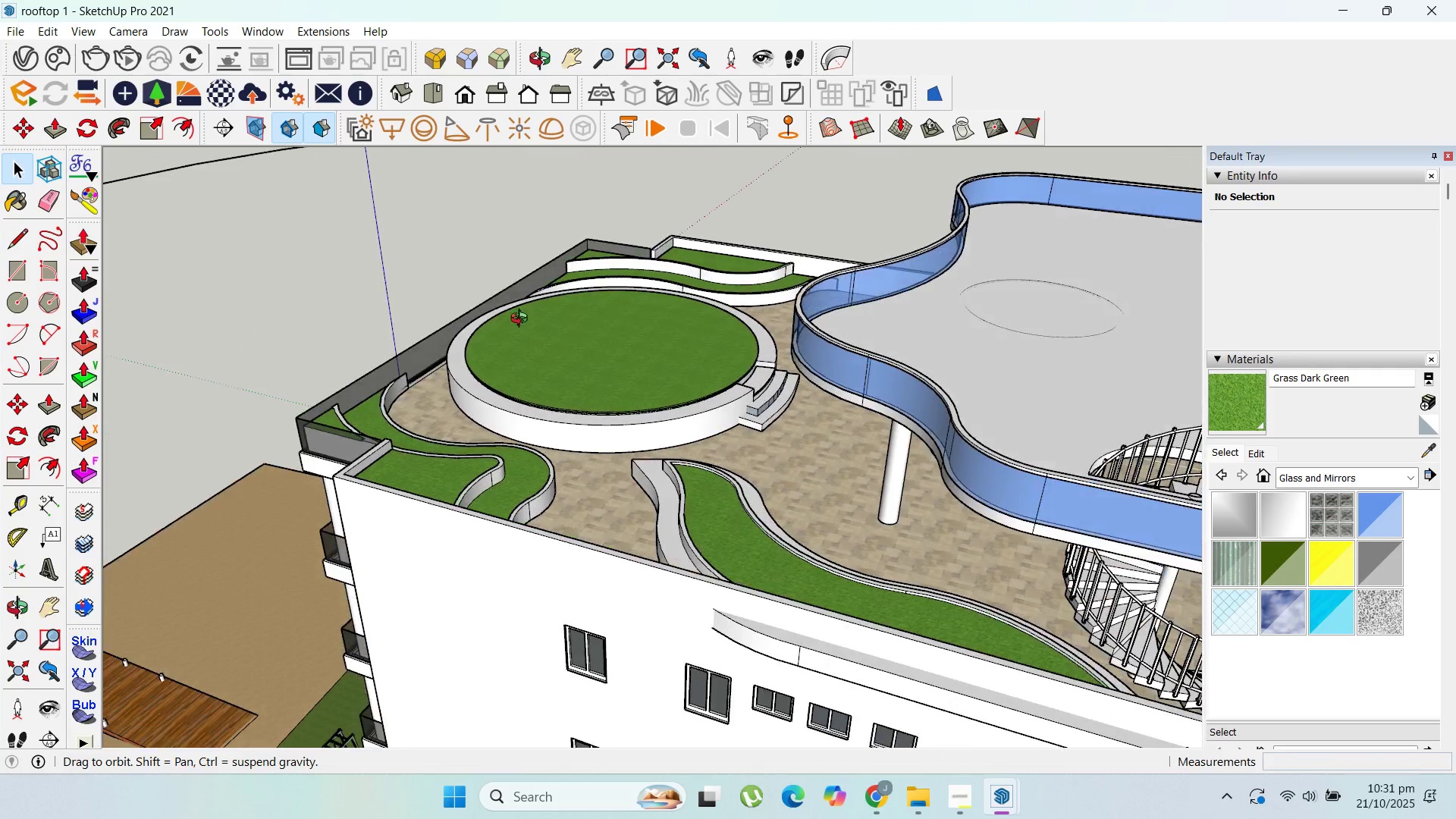 
key(Escape)
 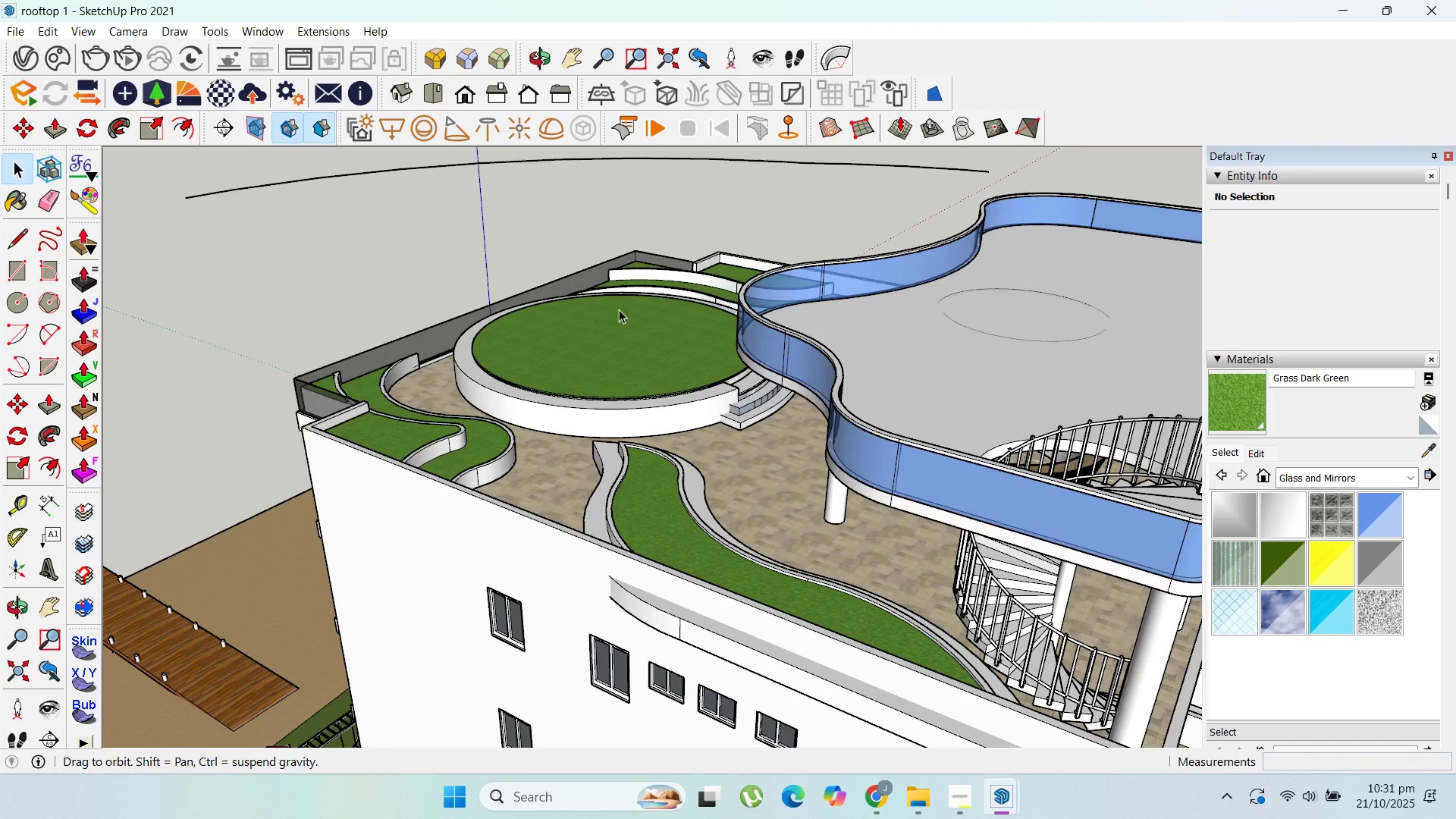 
scroll: coordinate [827, 368], scroll_direction: up, amount: 6.0
 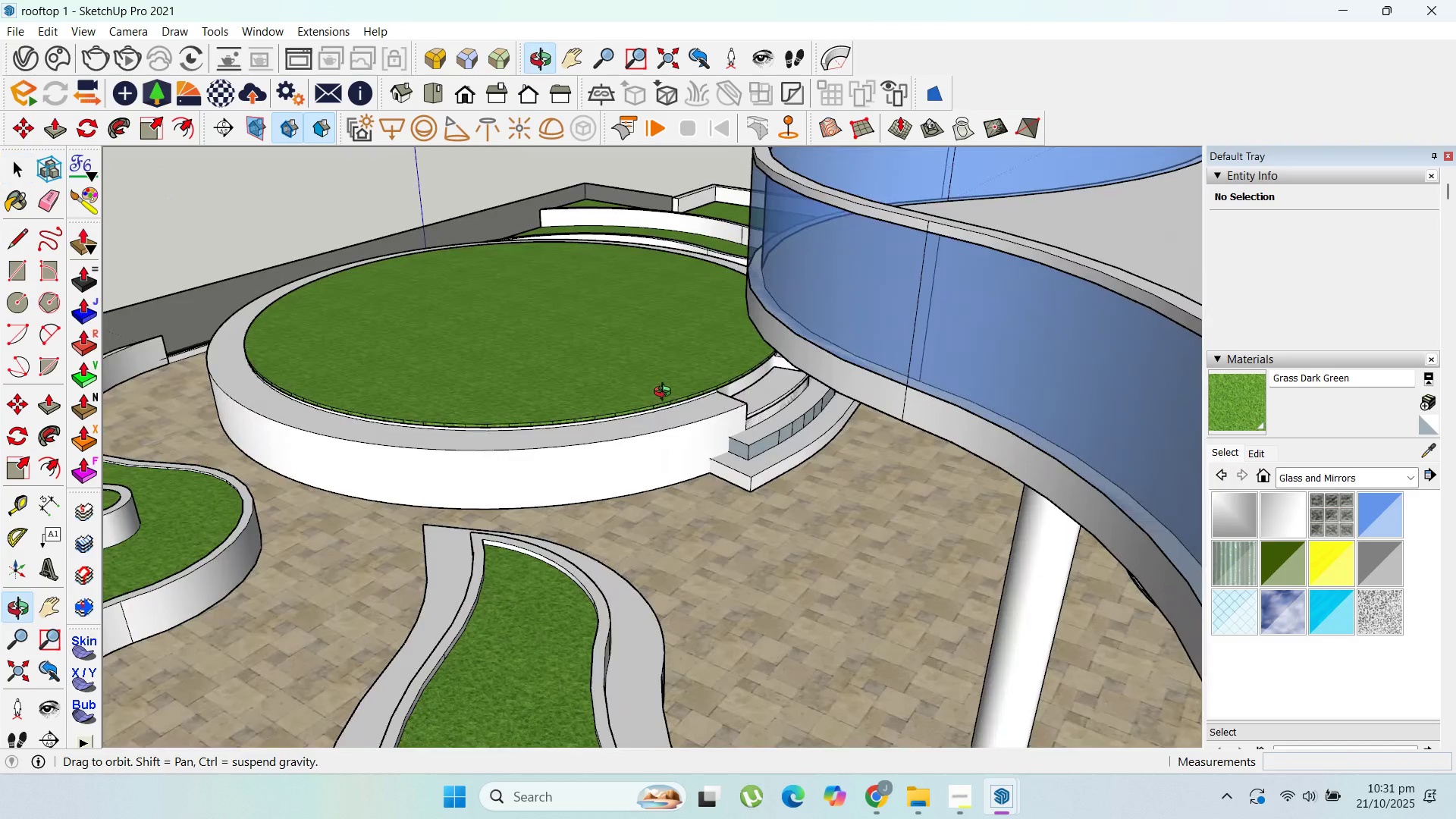 
scroll: coordinate [748, 416], scroll_direction: down, amount: 4.0
 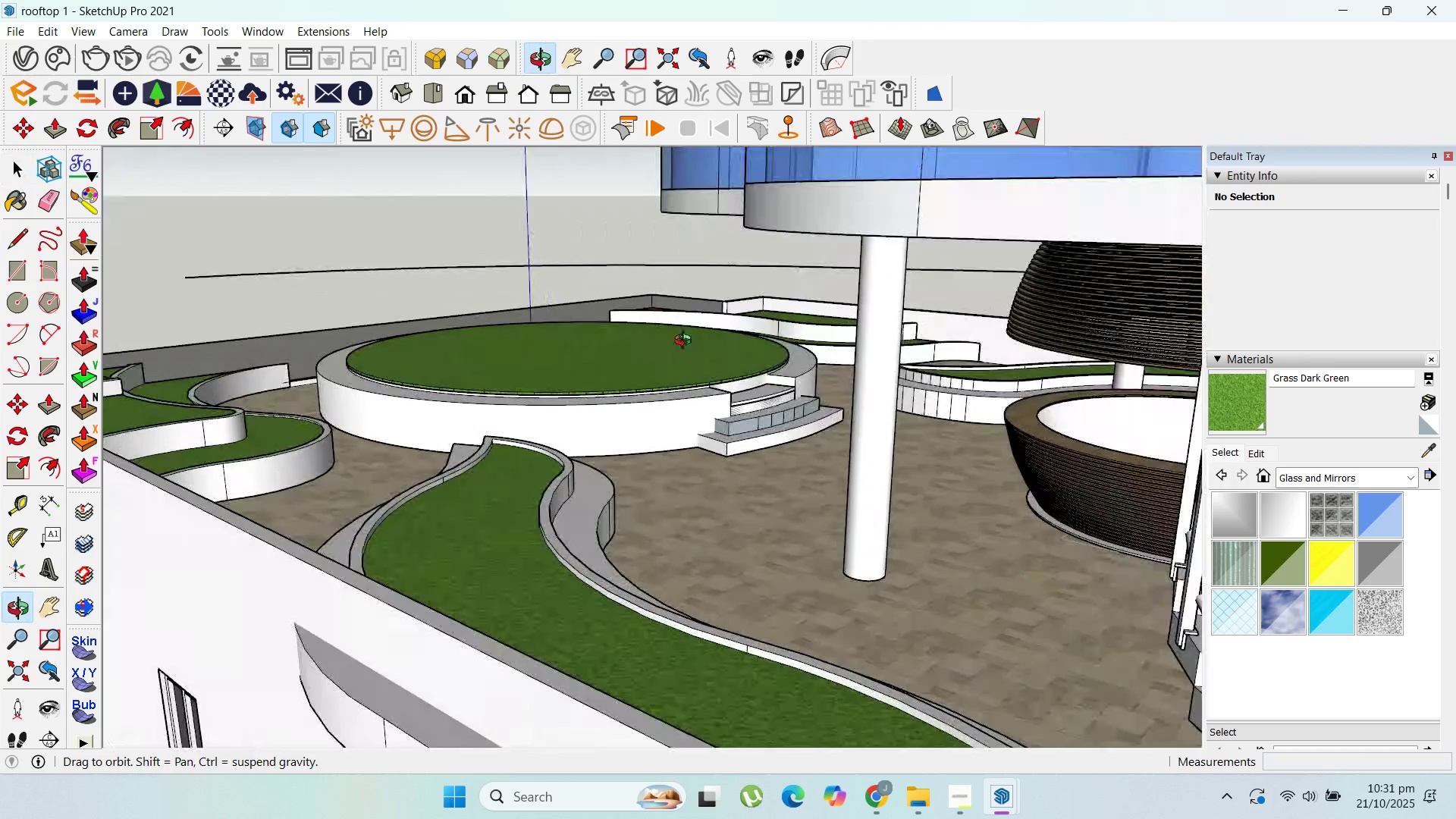 
scroll: coordinate [652, 406], scroll_direction: up, amount: 8.0
 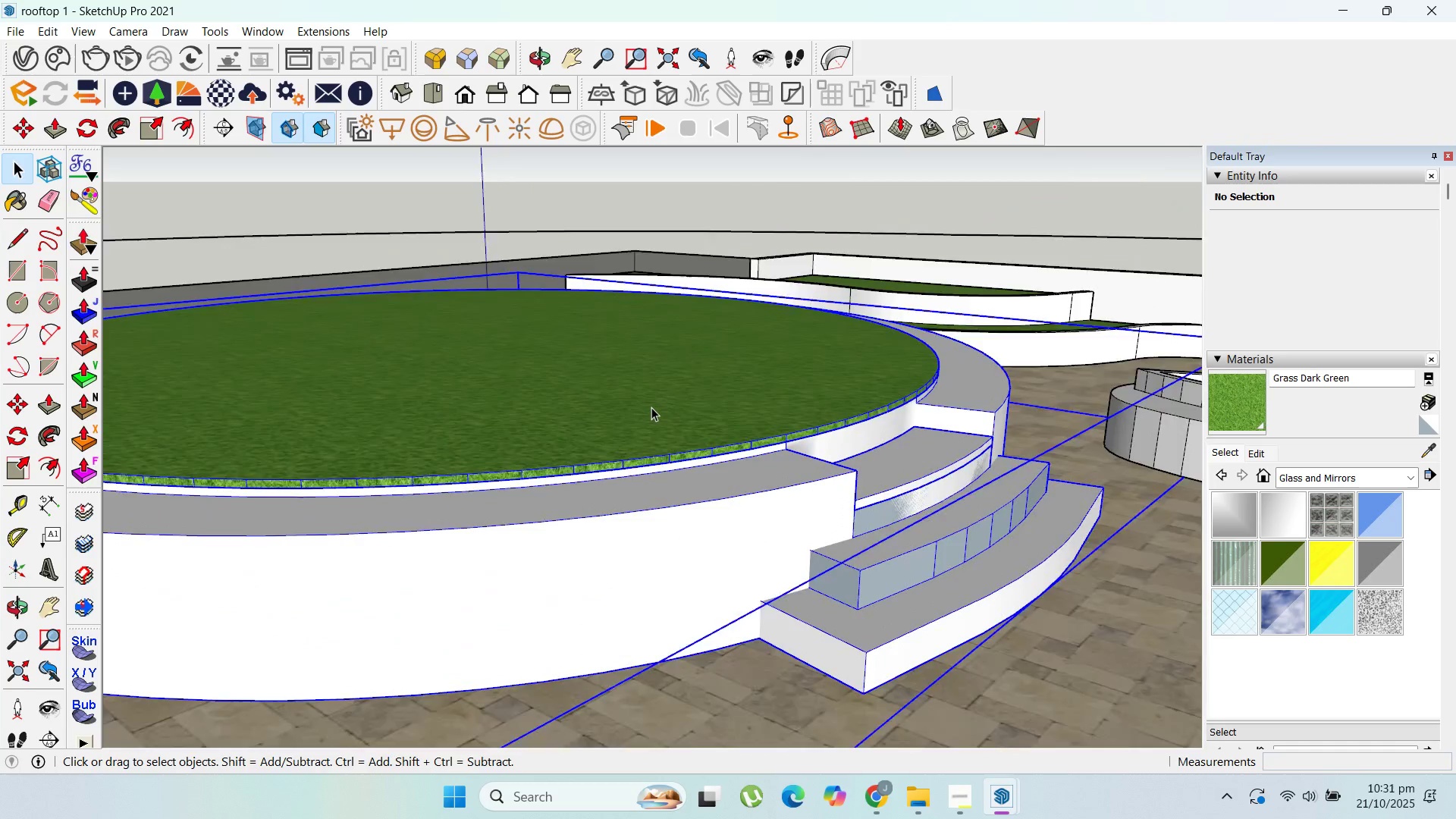 
double_click([651, 407])
 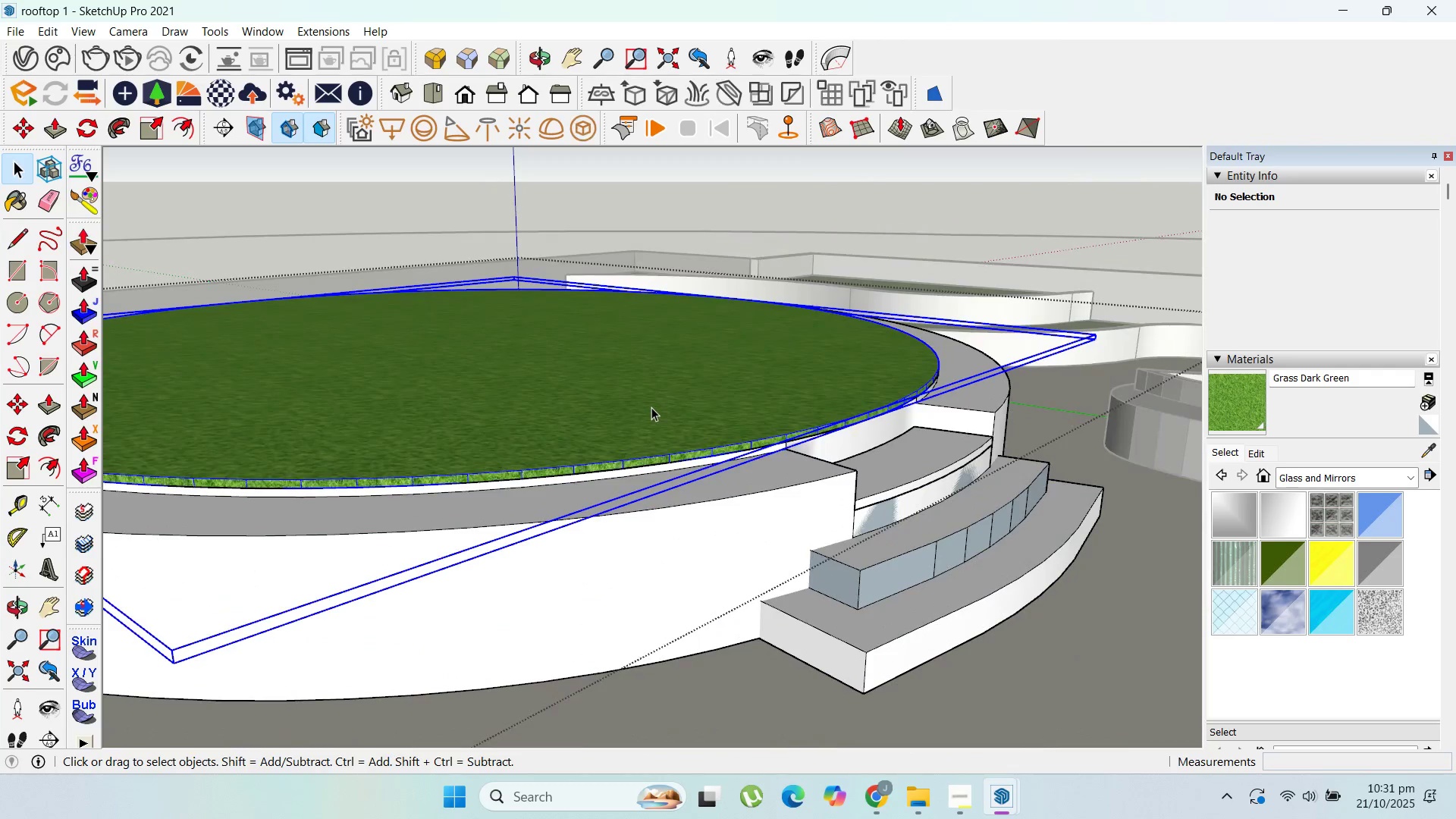 
triple_click([651, 407])
 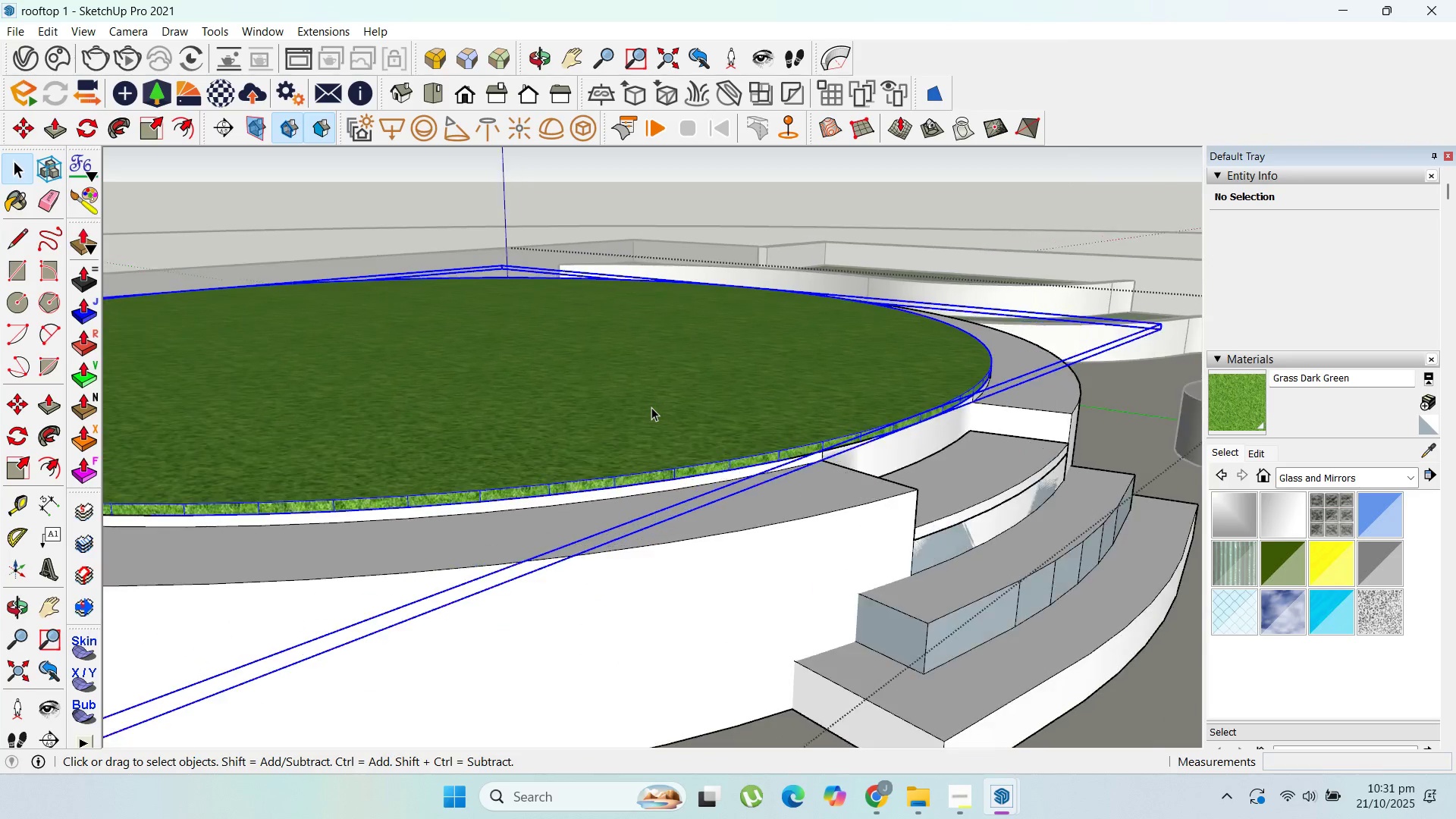 
scroll: coordinate [651, 407], scroll_direction: up, amount: 3.0
 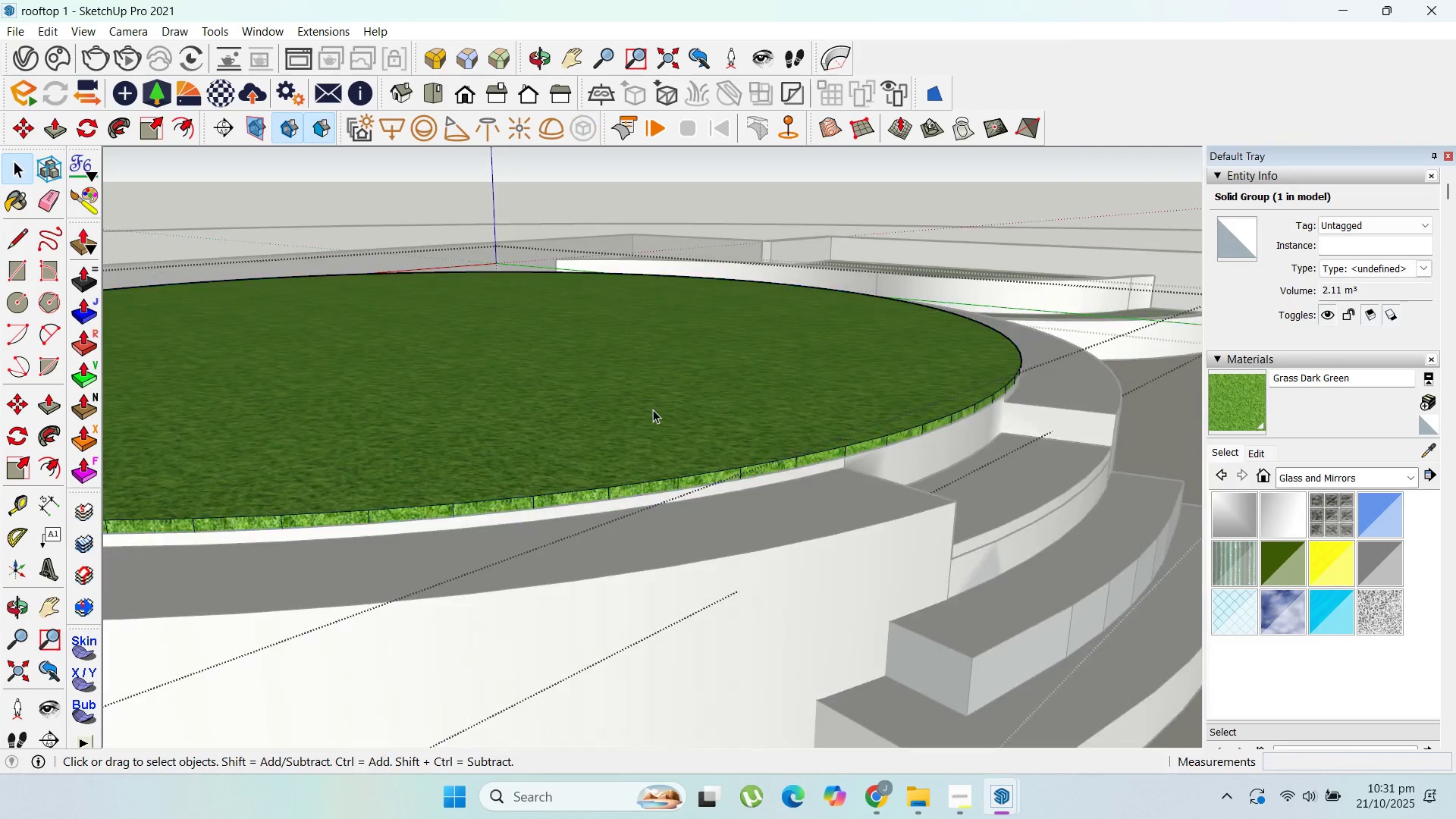 
double_click([653, 410])
 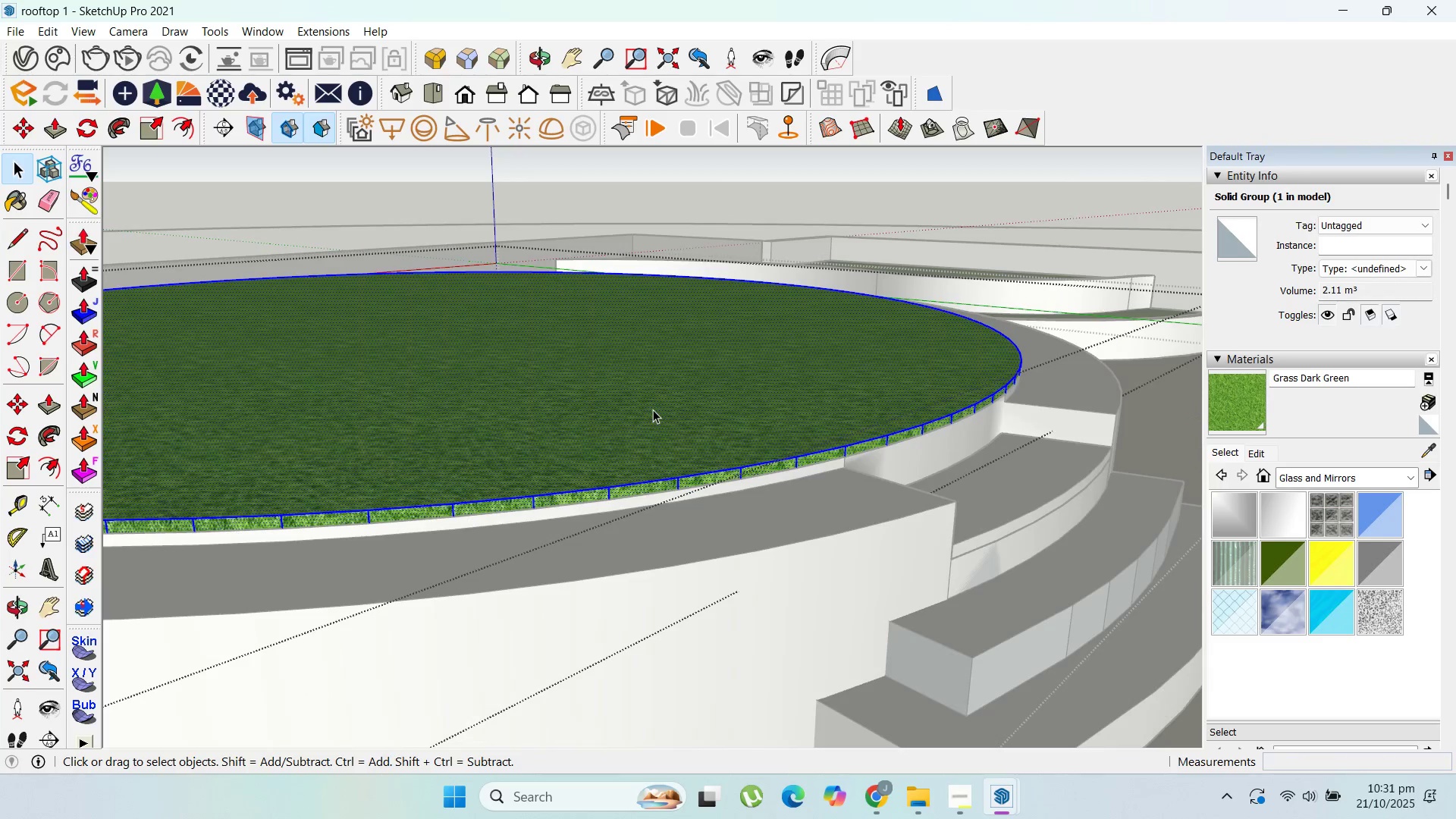 
triple_click([653, 410])
 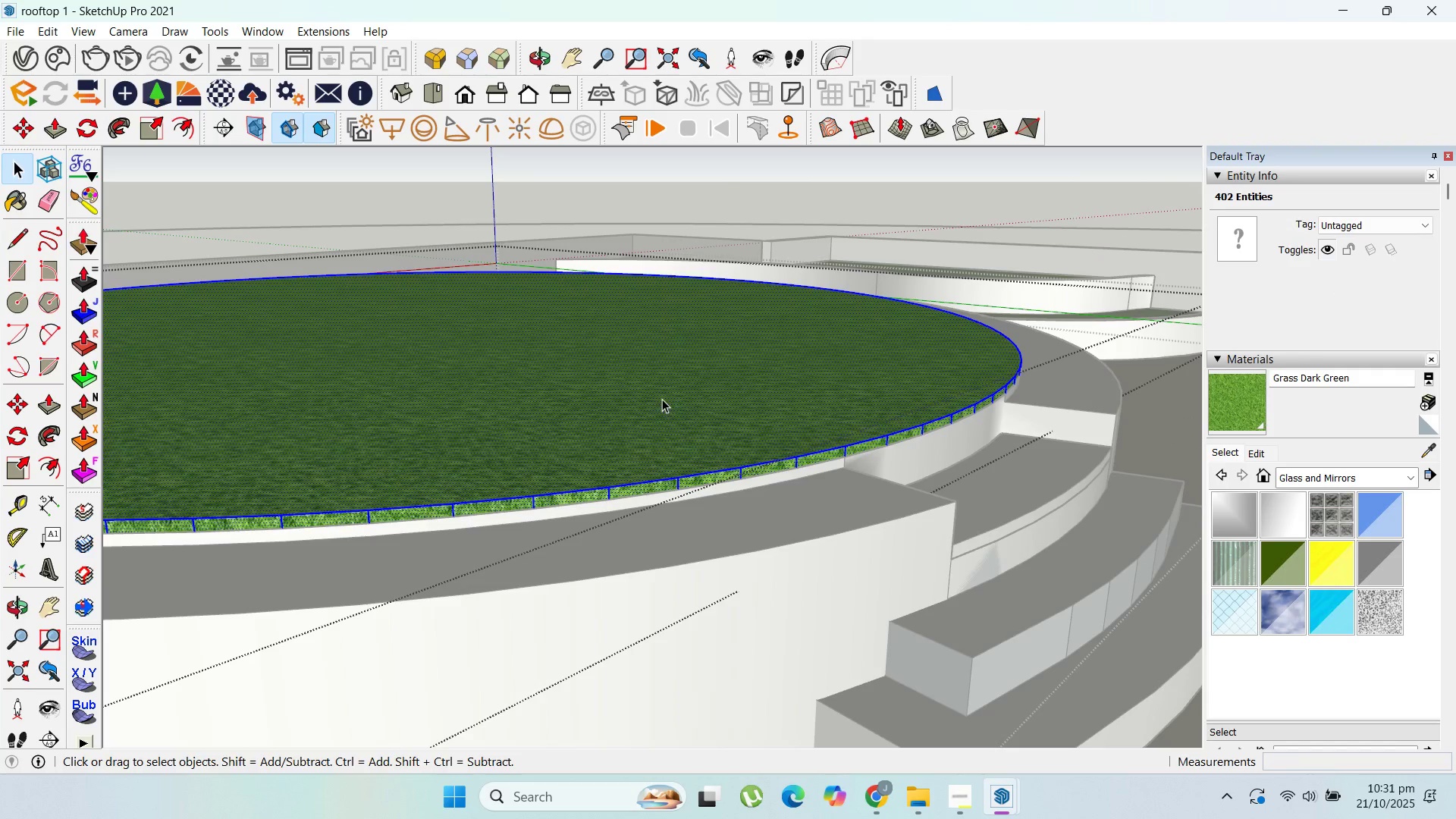 
key(P)
 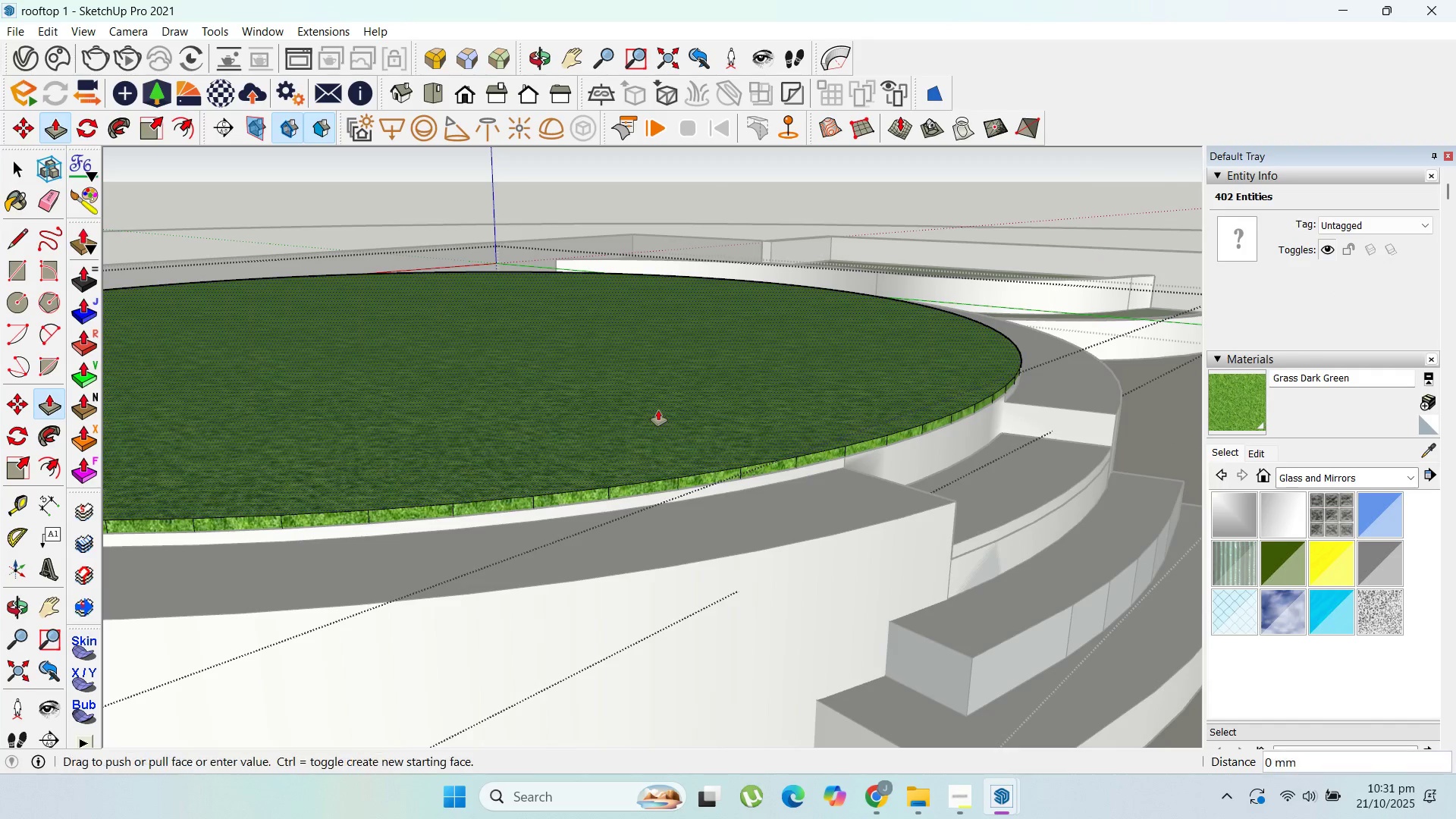 
left_click_drag(start_coordinate=[658, 410], to_coordinate=[656, 420])
 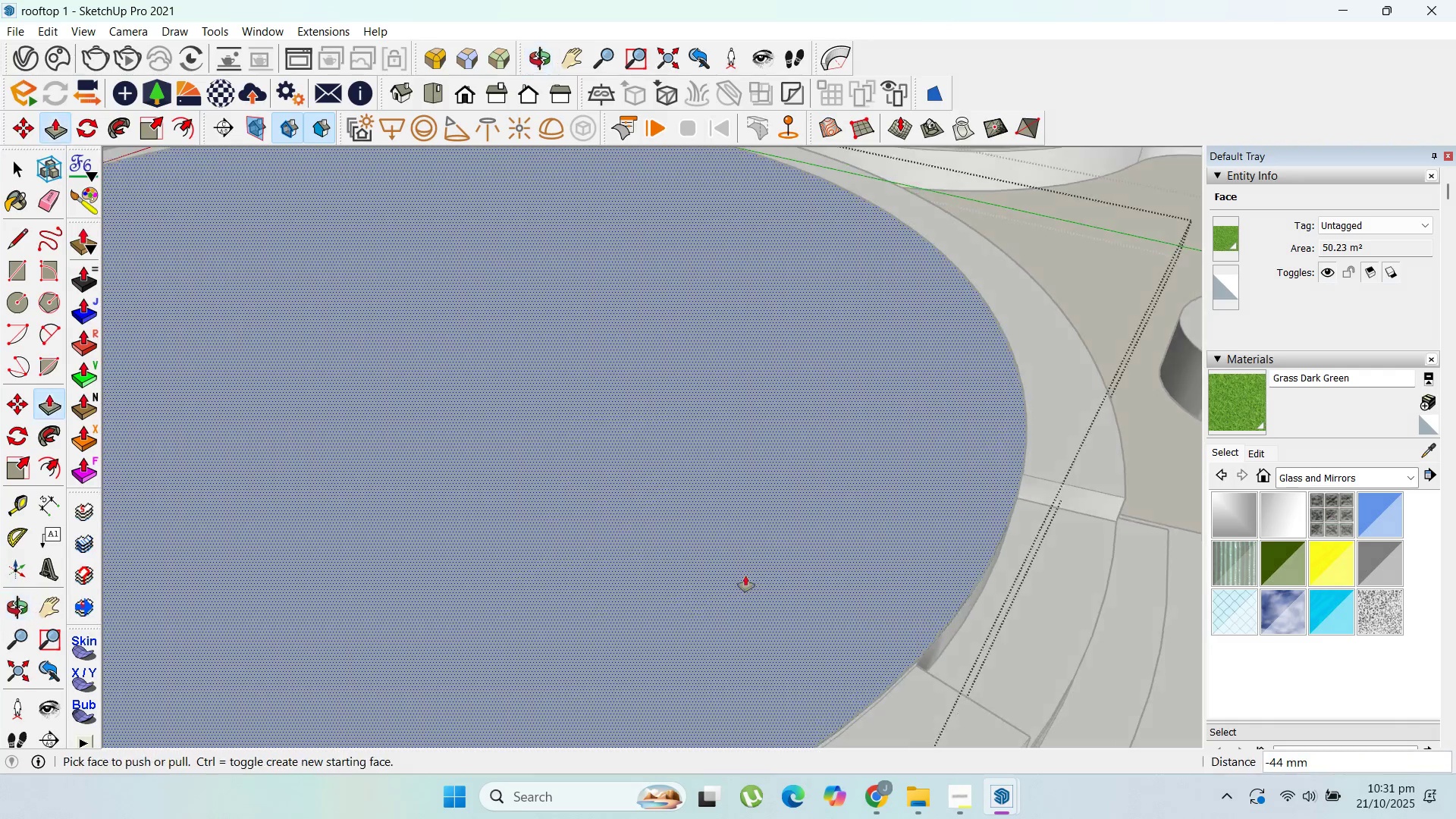 
scroll: coordinate [843, 440], scroll_direction: down, amount: 3.0
 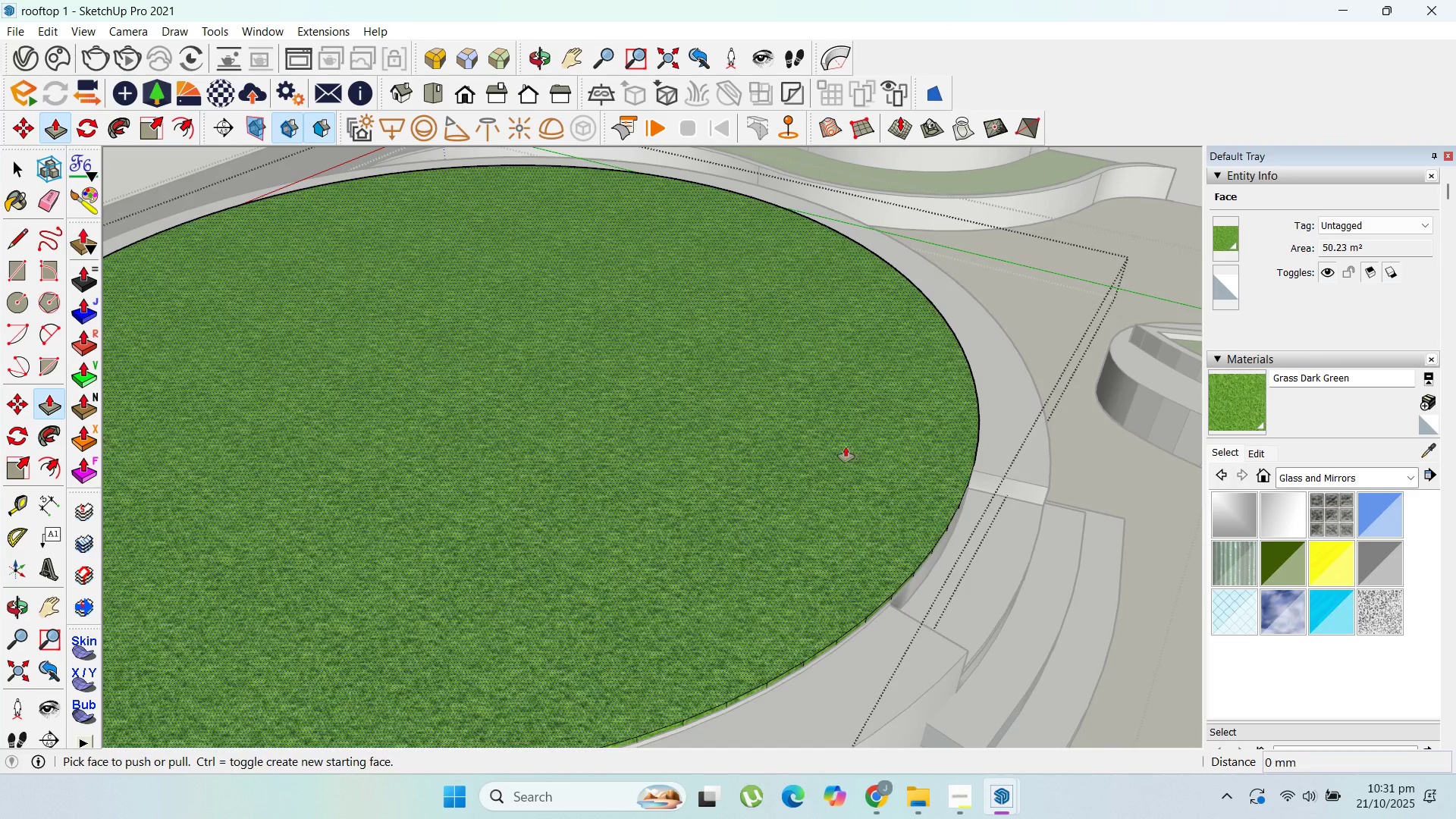 
key(Control+Z)
 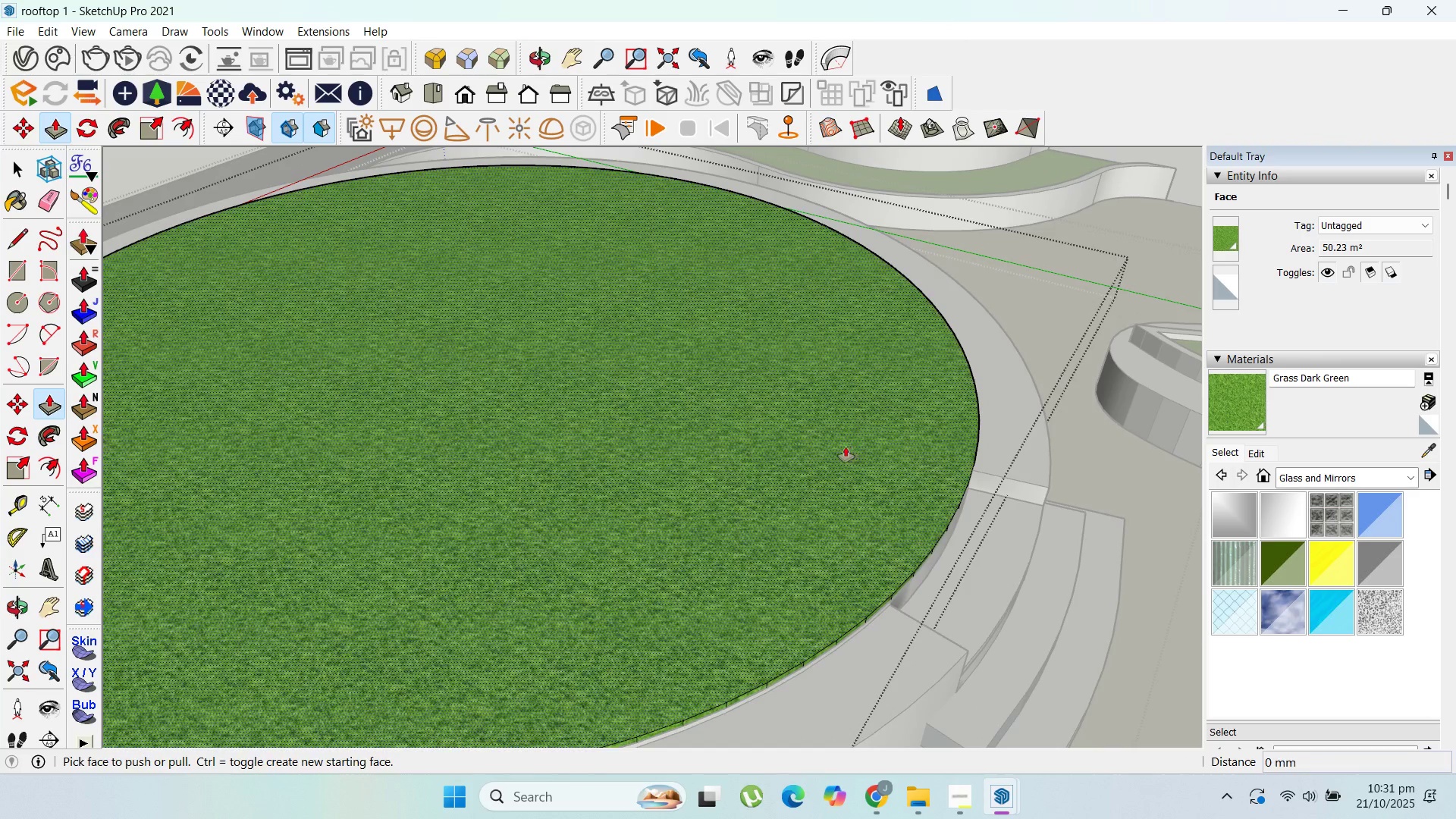 
left_click_drag(start_coordinate=[846, 447], to_coordinate=[846, 436])
 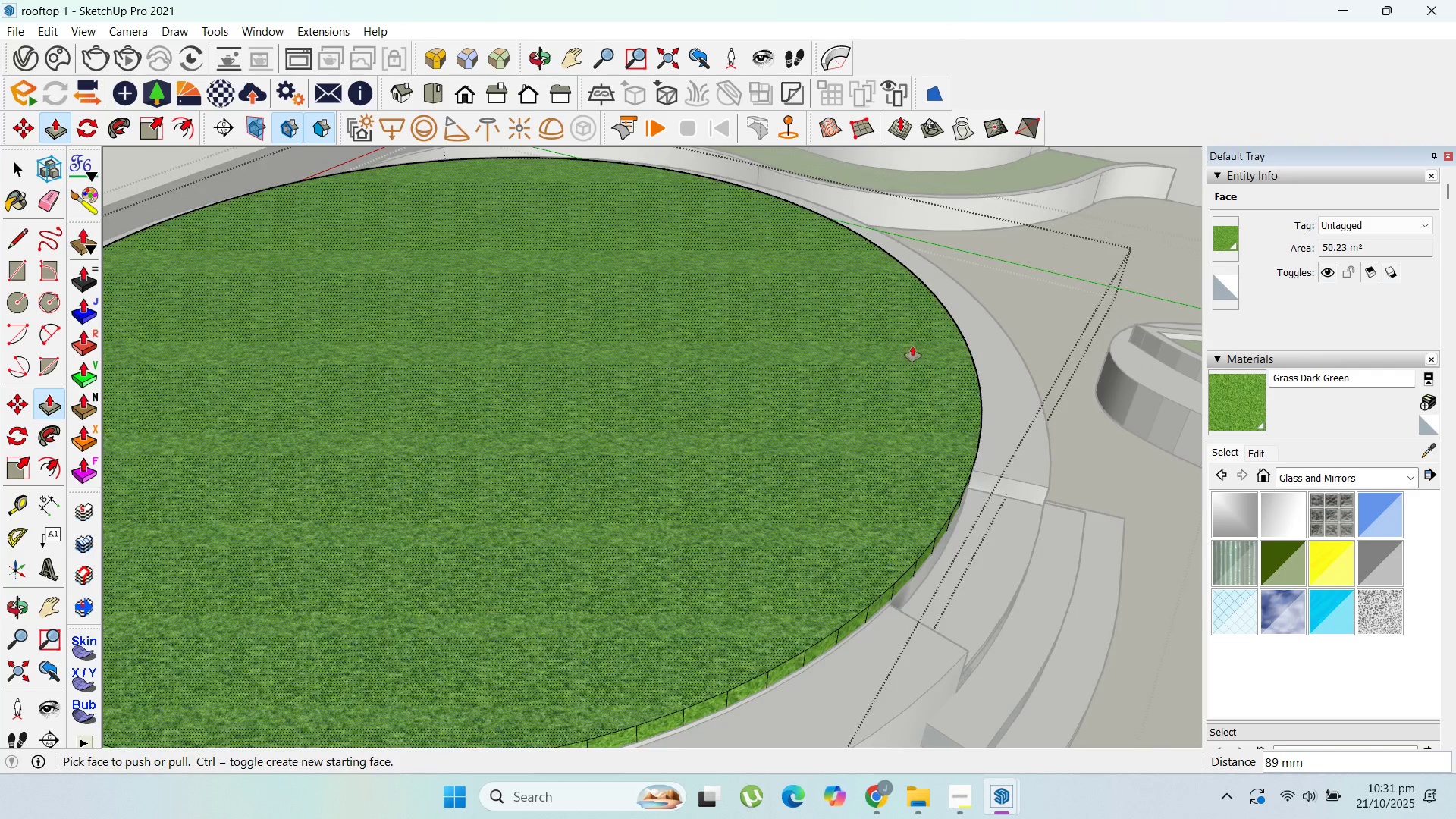 
scroll: coordinate [913, 346], scroll_direction: down, amount: 3.0
 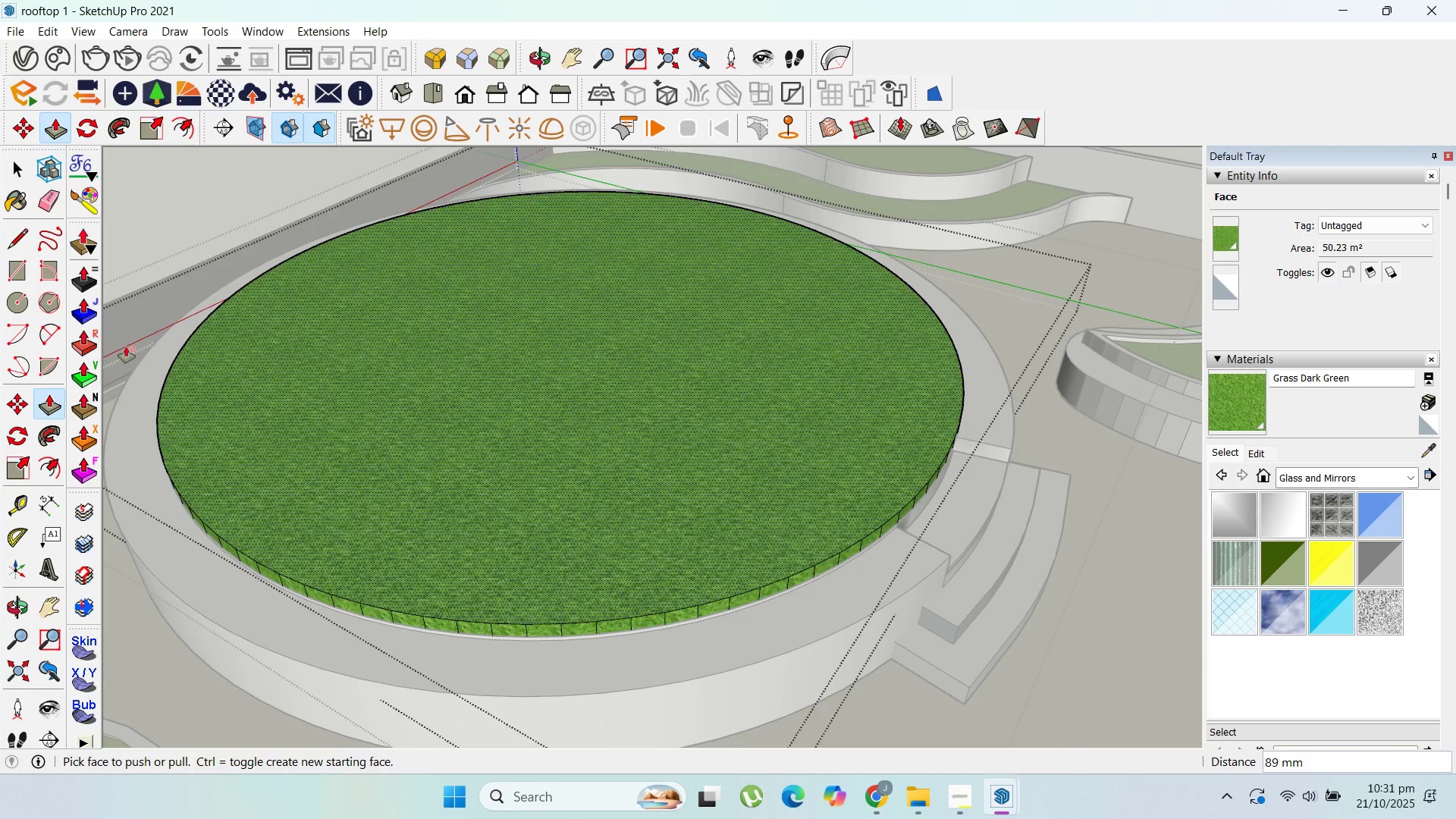 
key(Escape)
 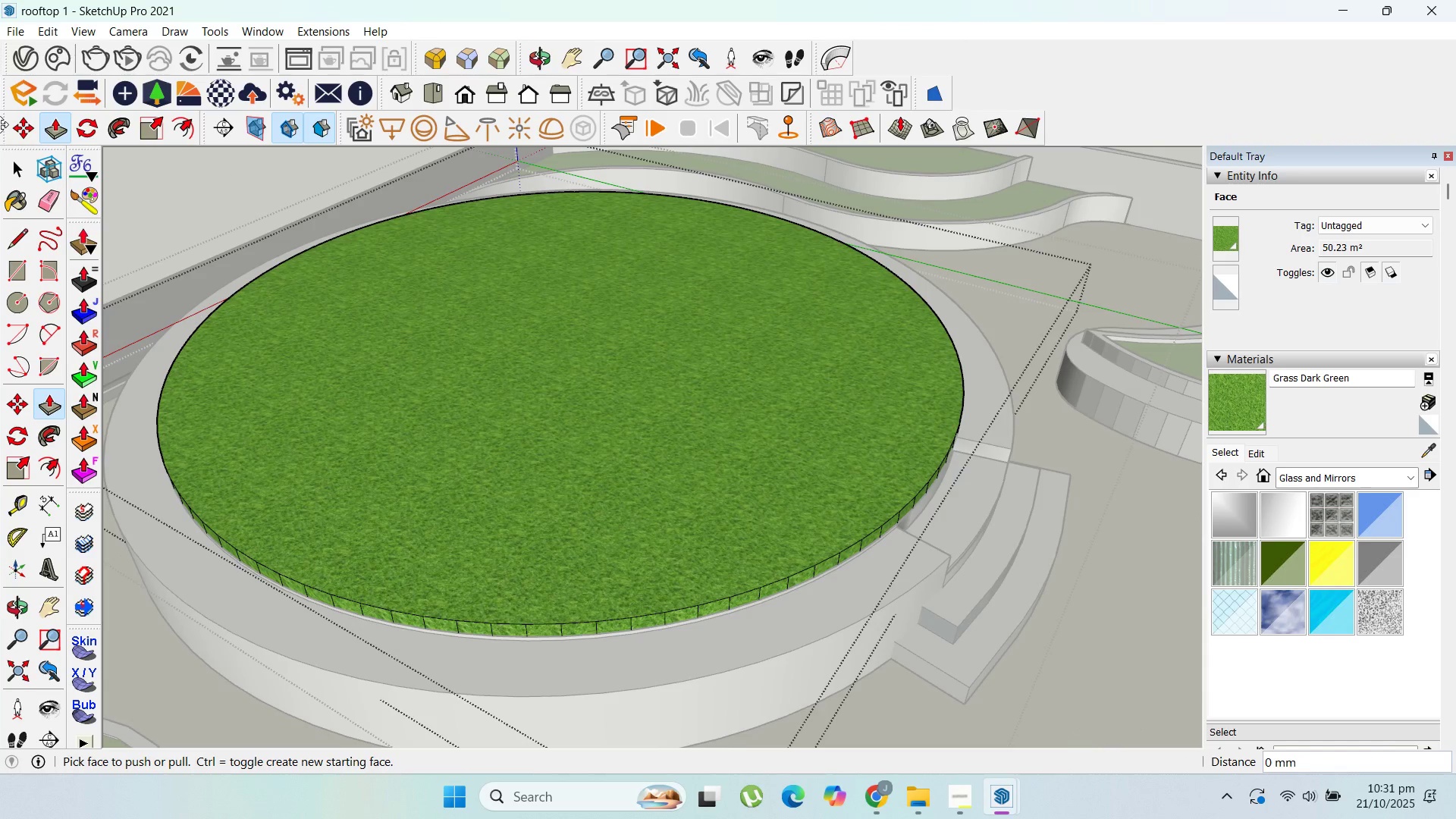 
key(Escape)
 